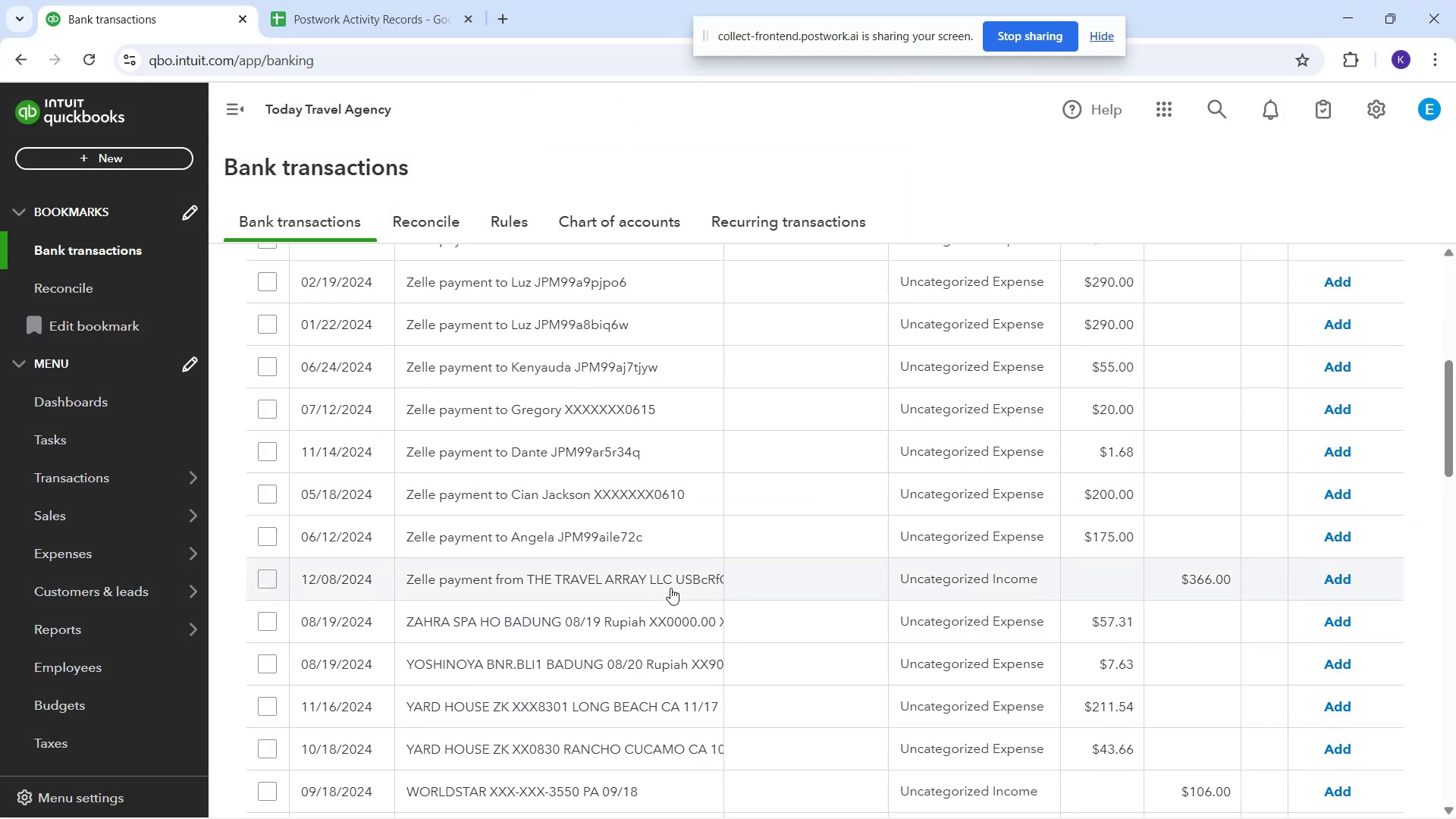 
wait(7.42)
 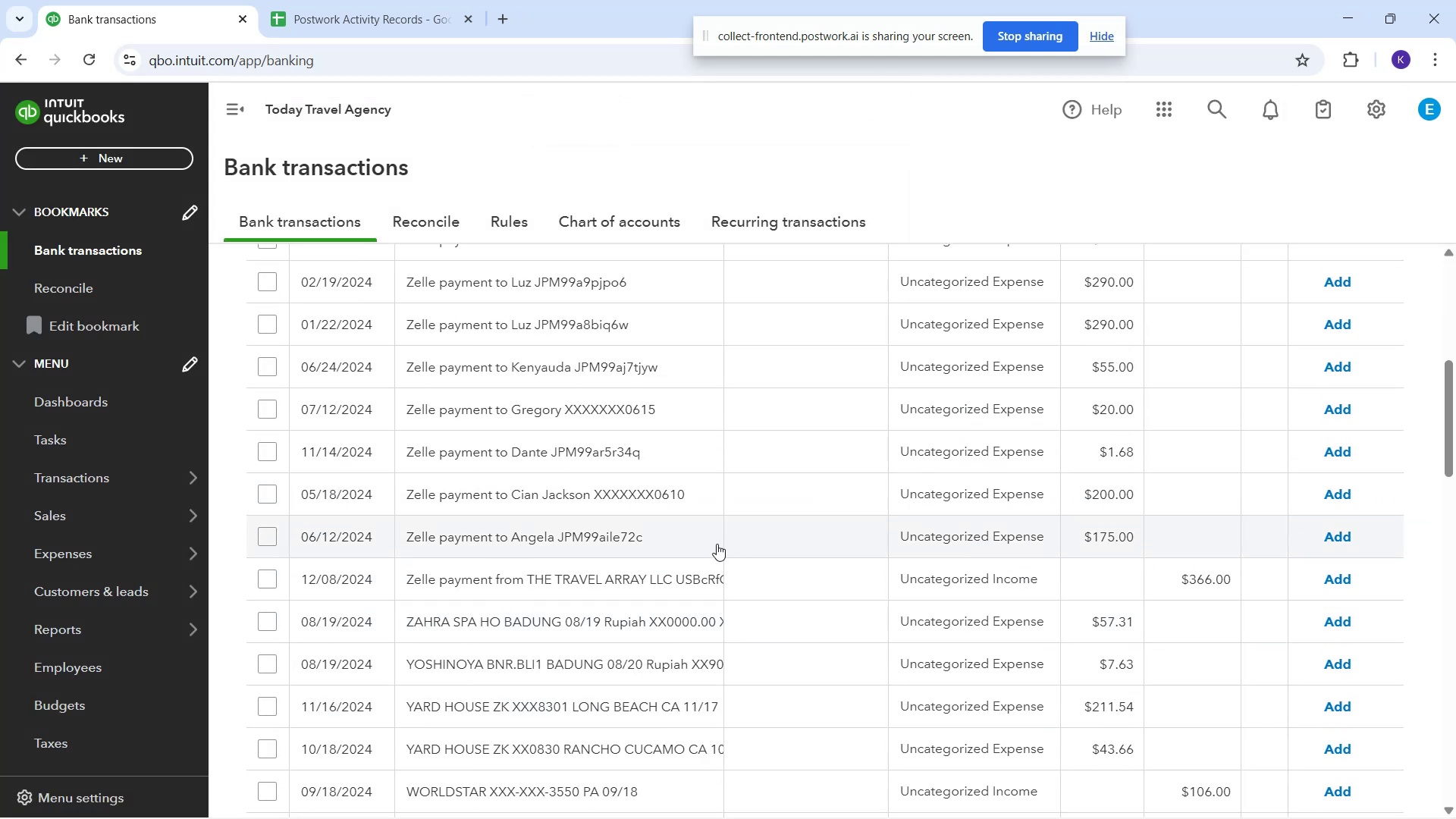 
scroll: coordinate [726, 578], scroll_direction: up, amount: 9.0
 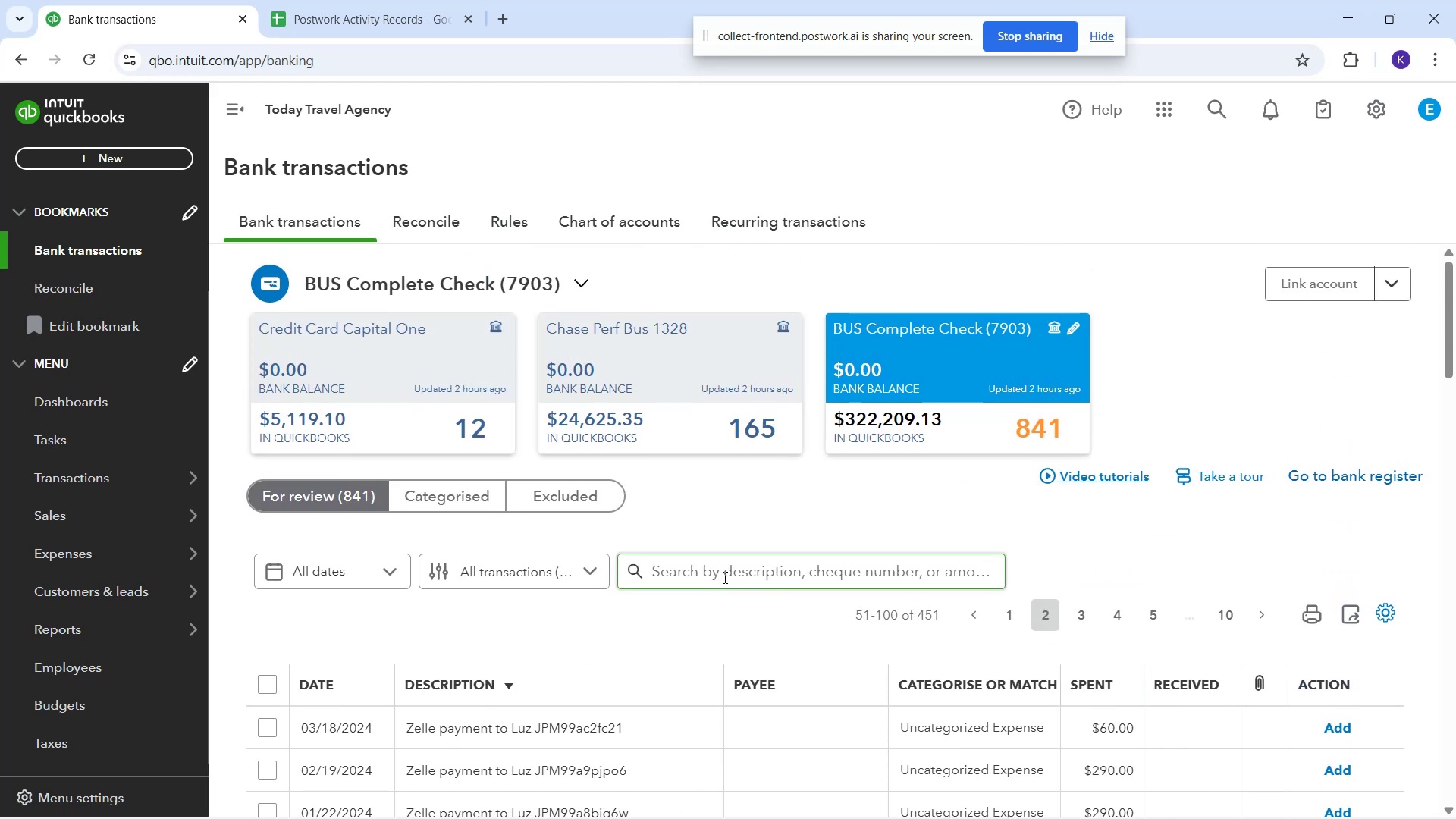 
scroll: coordinate [681, 599], scroll_direction: down, amount: 21.0
 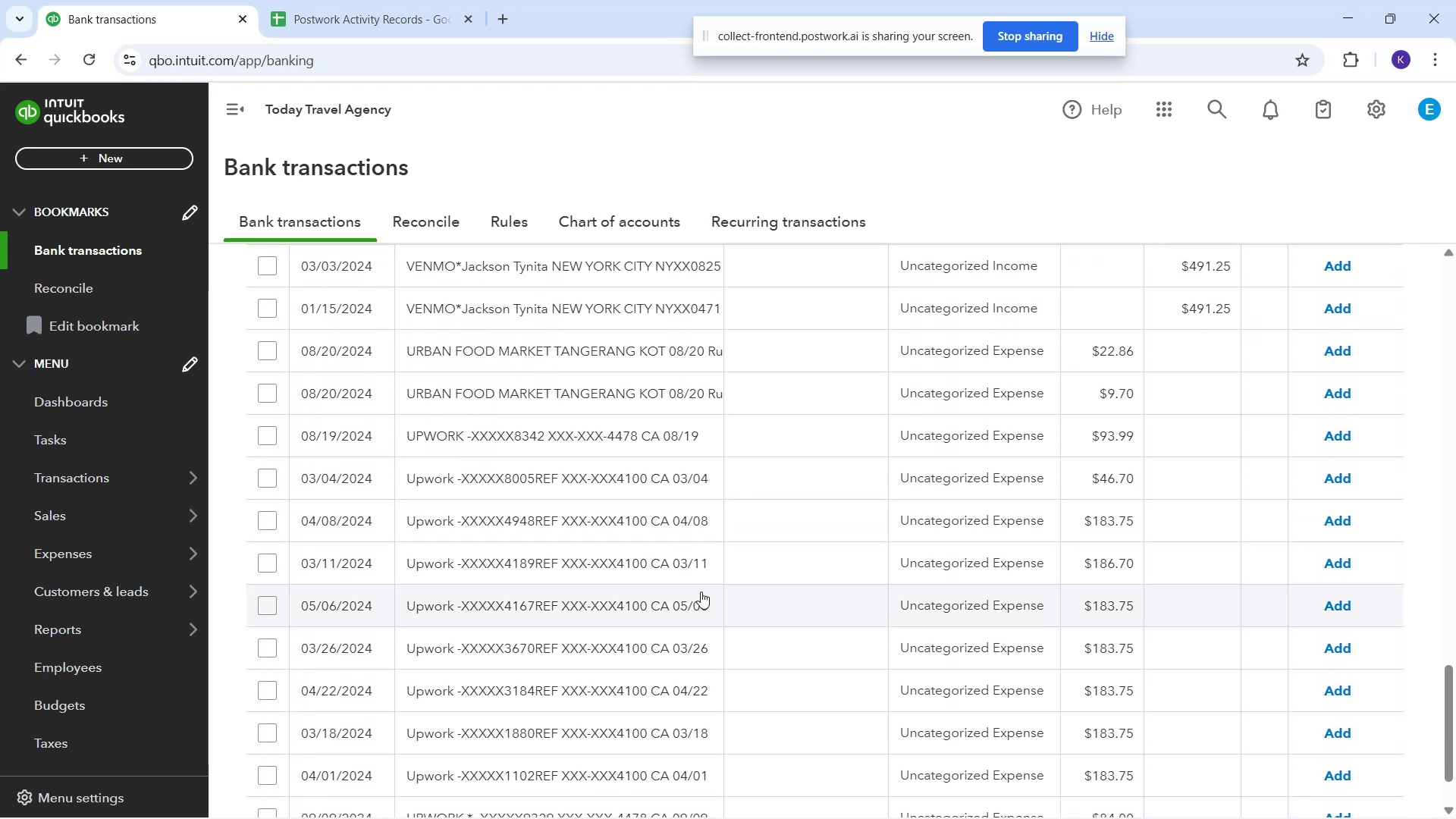 
scroll: coordinate [752, 577], scroll_direction: up, amount: 1.0
 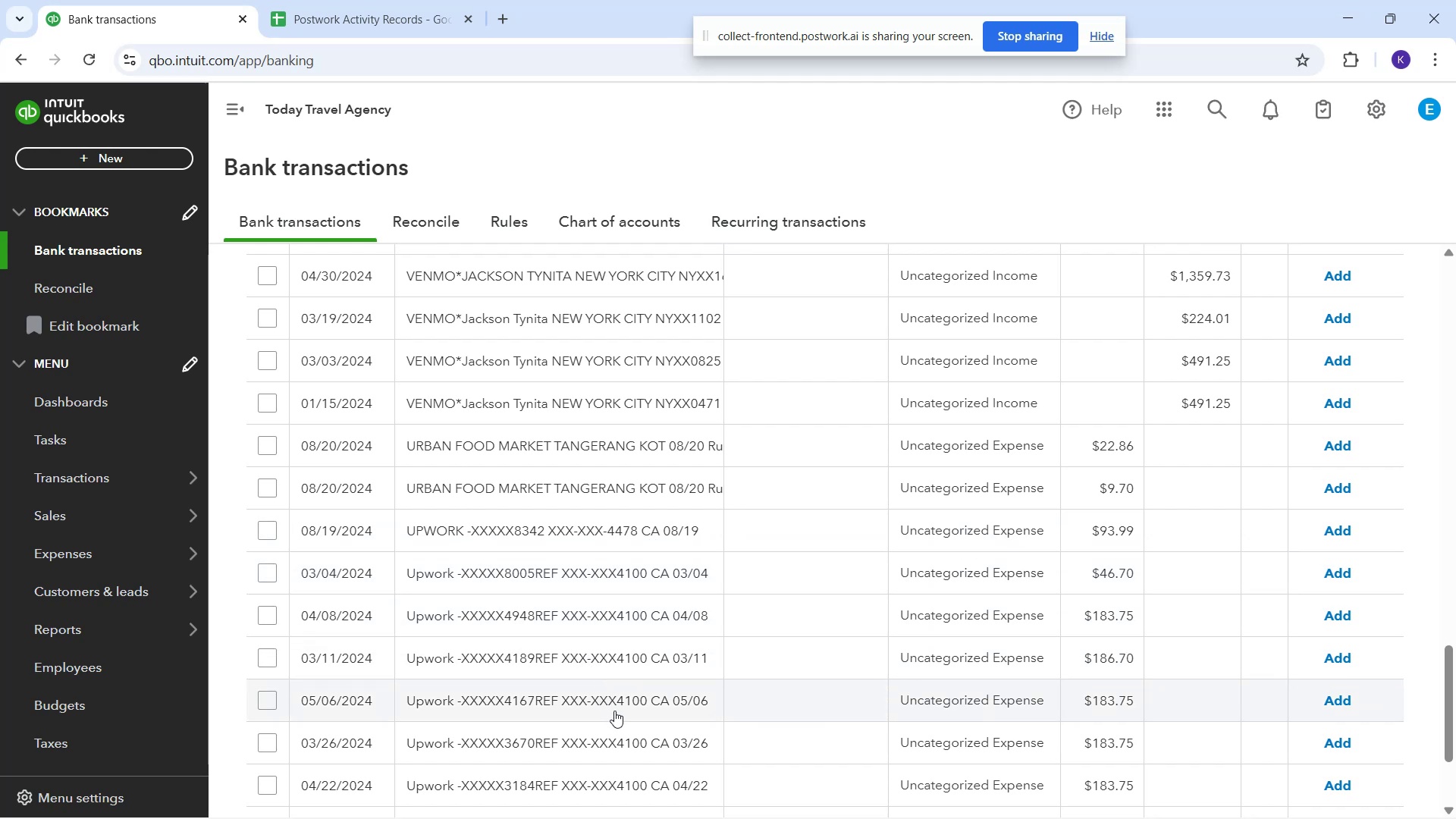 
wait(11.8)
 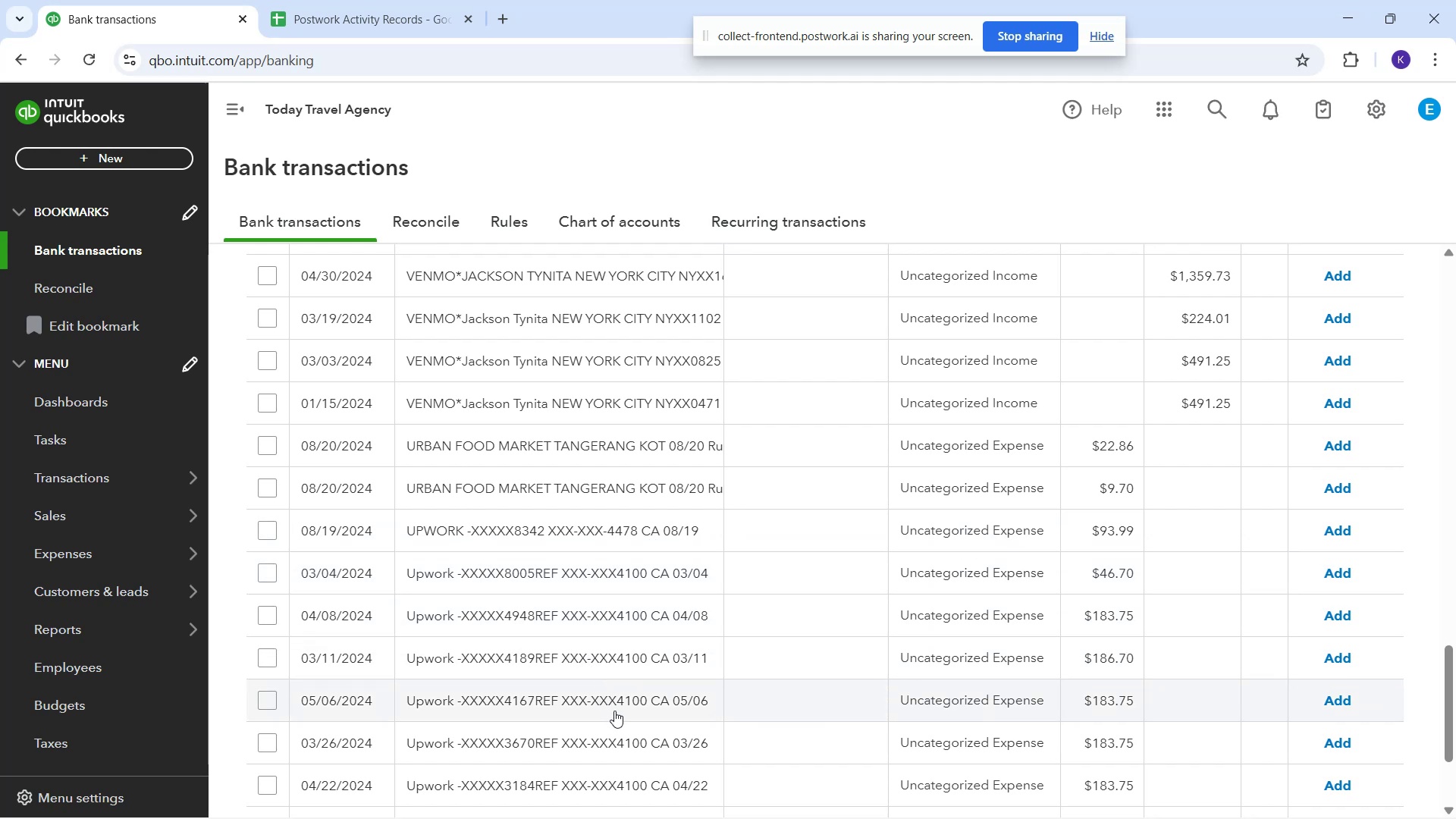 
scroll: coordinate [633, 673], scroll_direction: down, amount: 3.0
 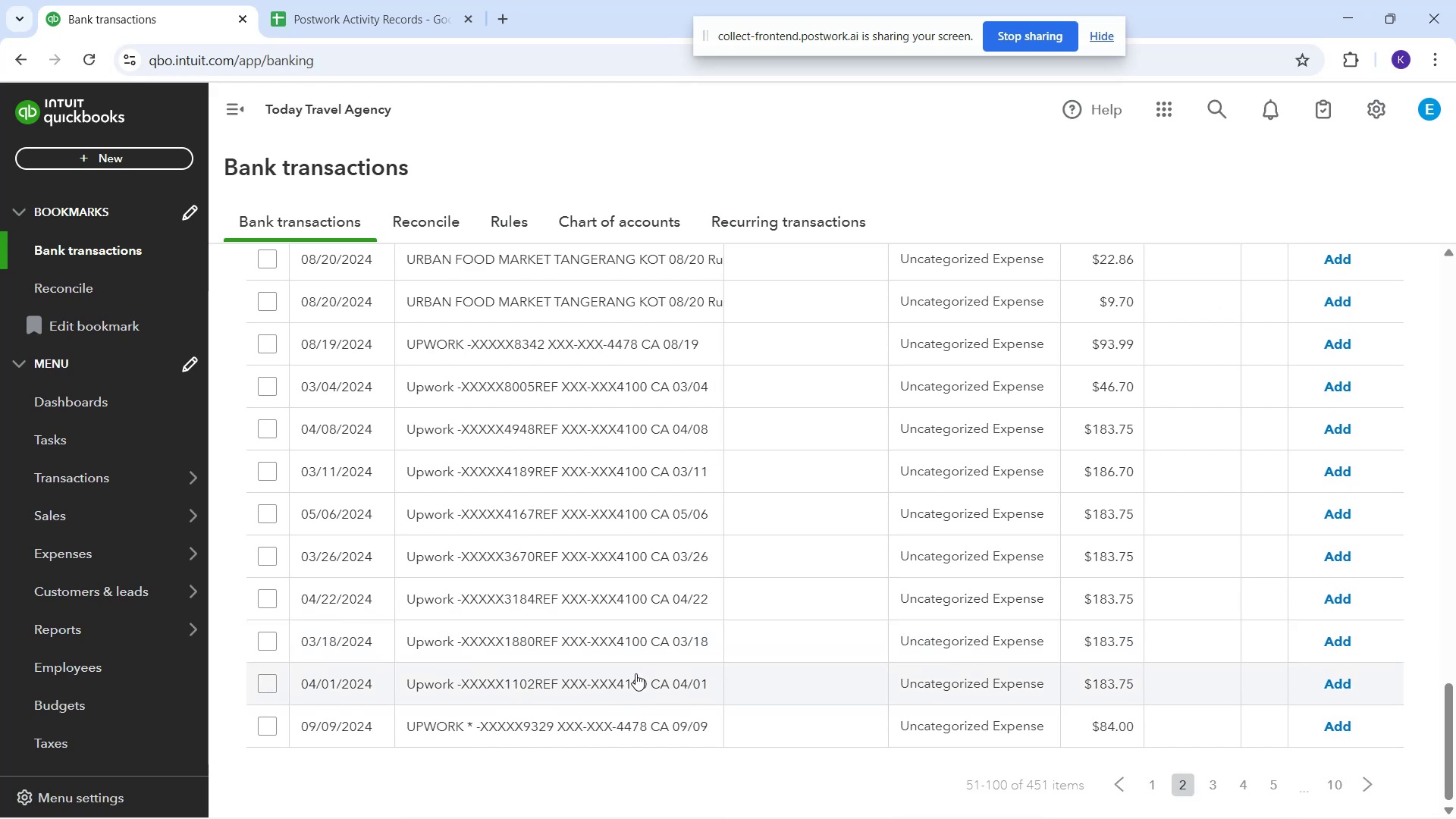 
scroll: coordinate [656, 637], scroll_direction: up, amount: 3.0
 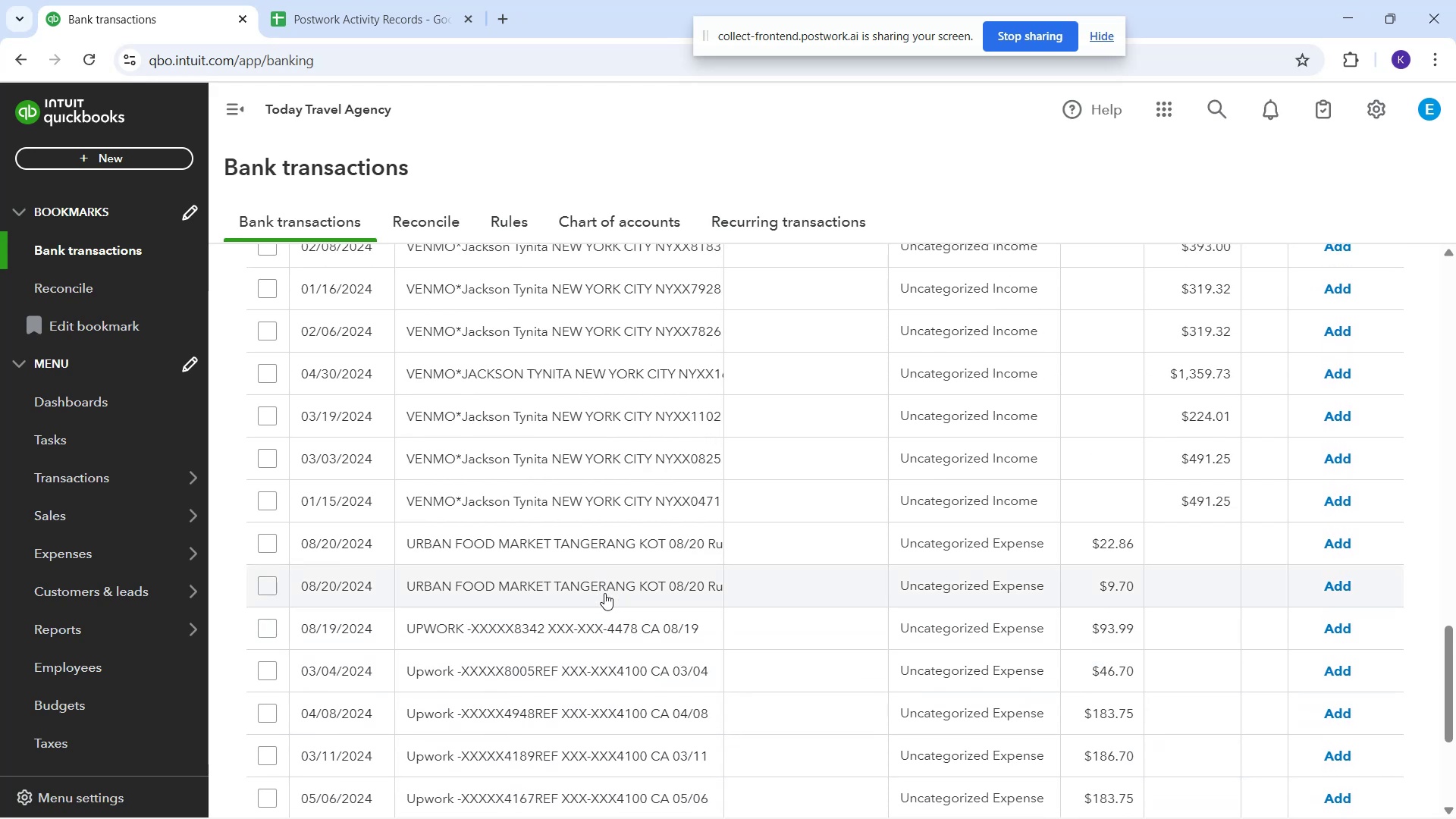 
left_click([610, 635])
 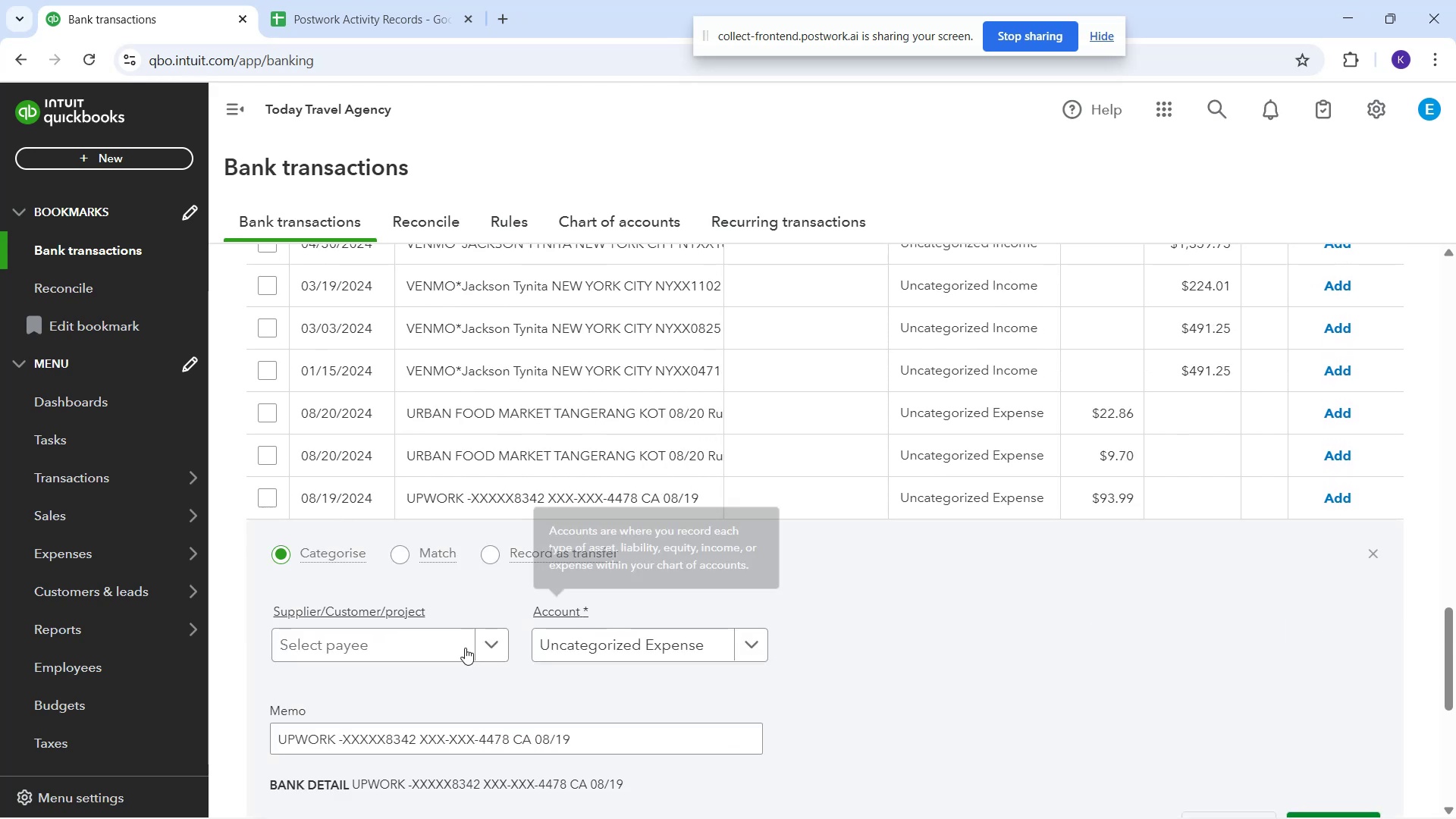 
left_click([412, 656])
 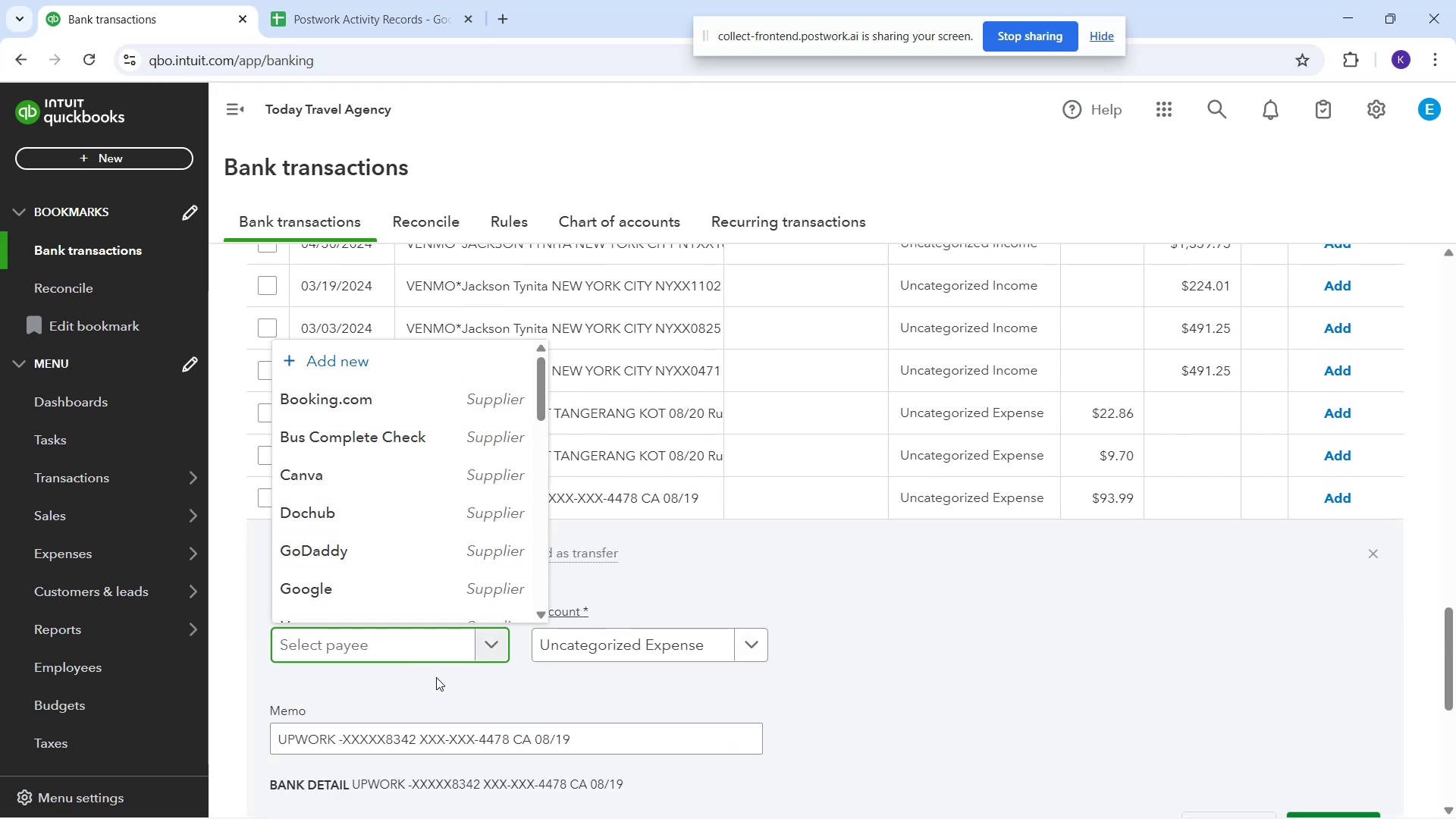 
type(Upwork)
 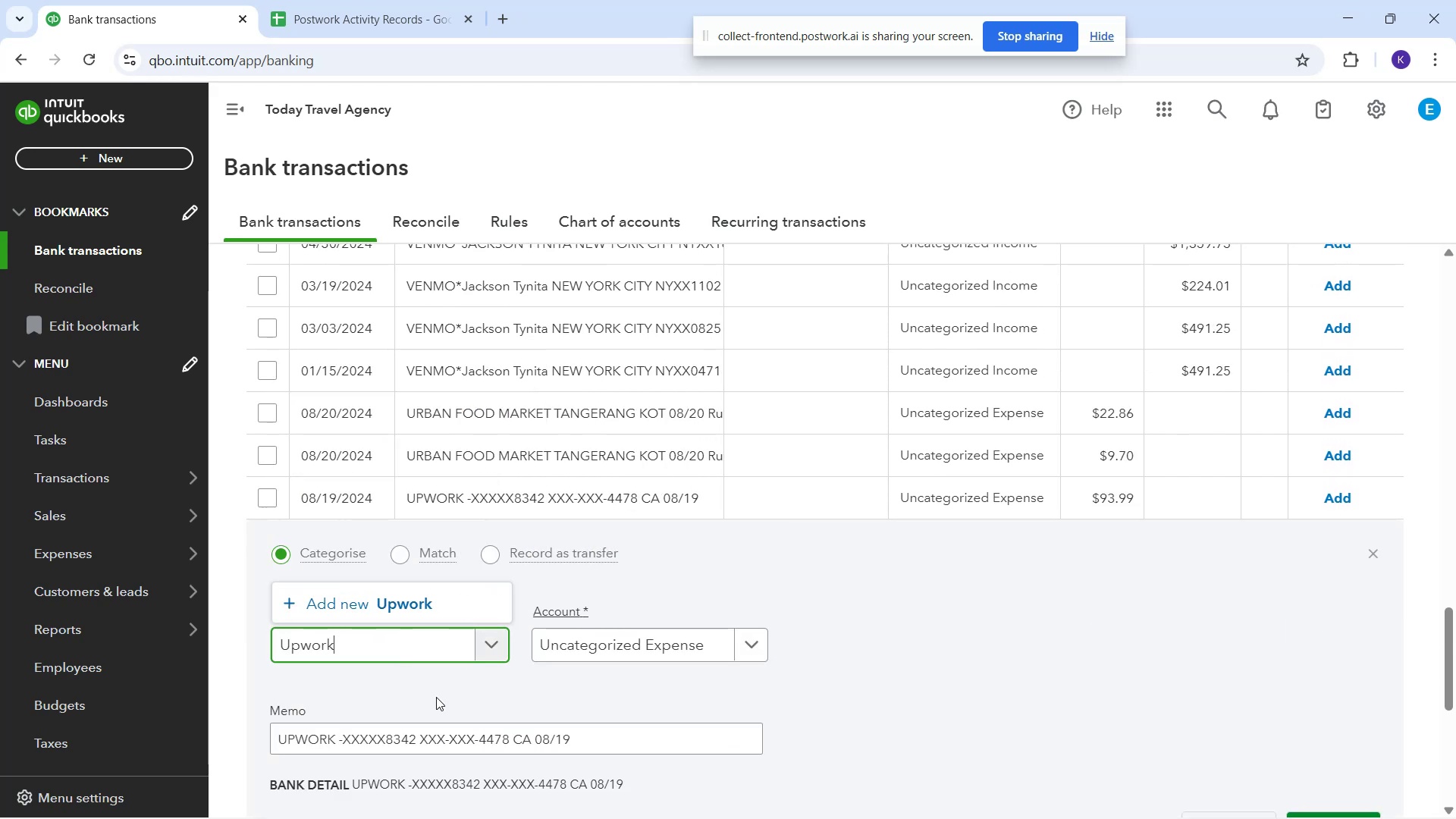 
left_click([388, 596])
 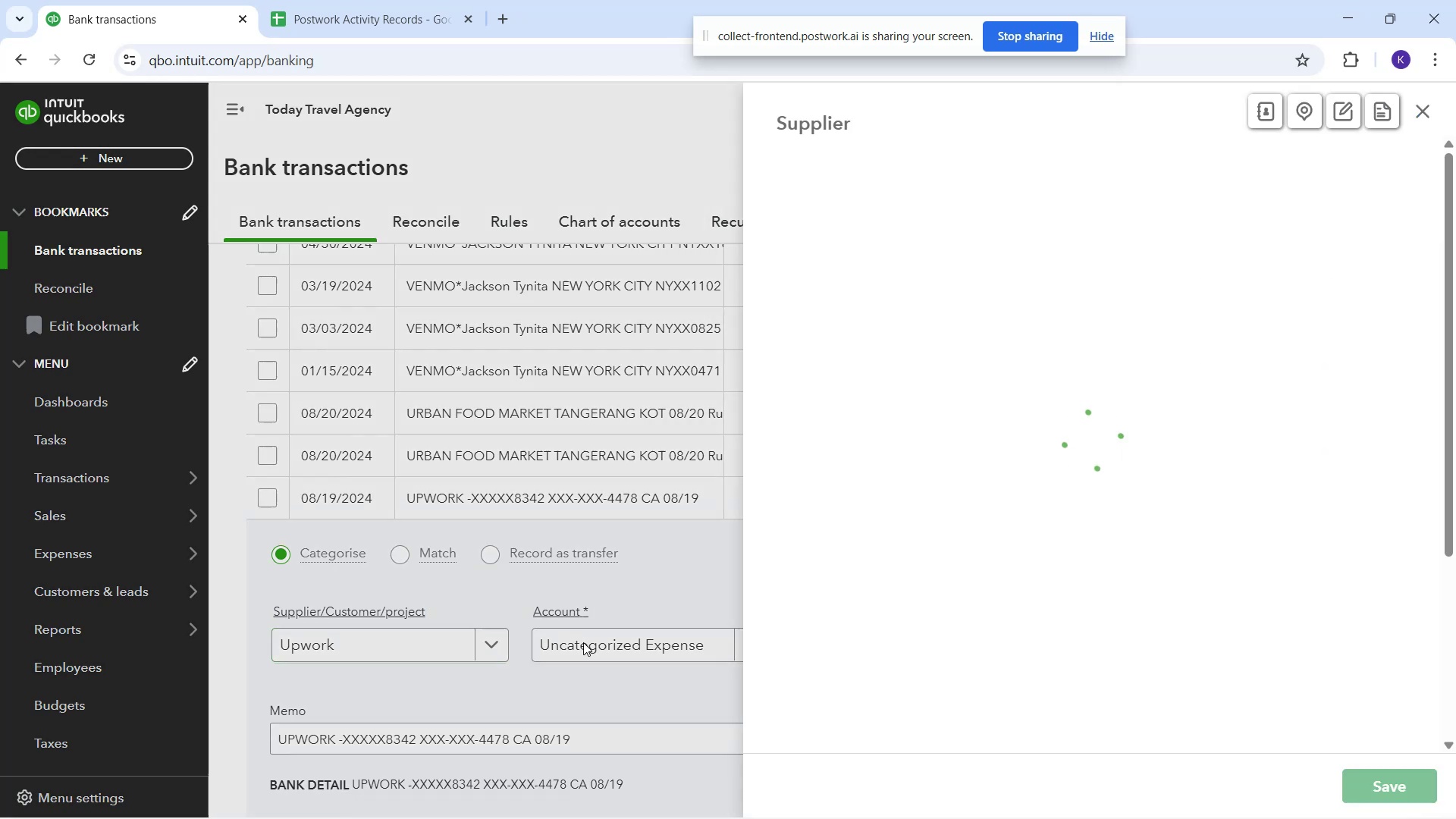 
left_click([585, 644])
 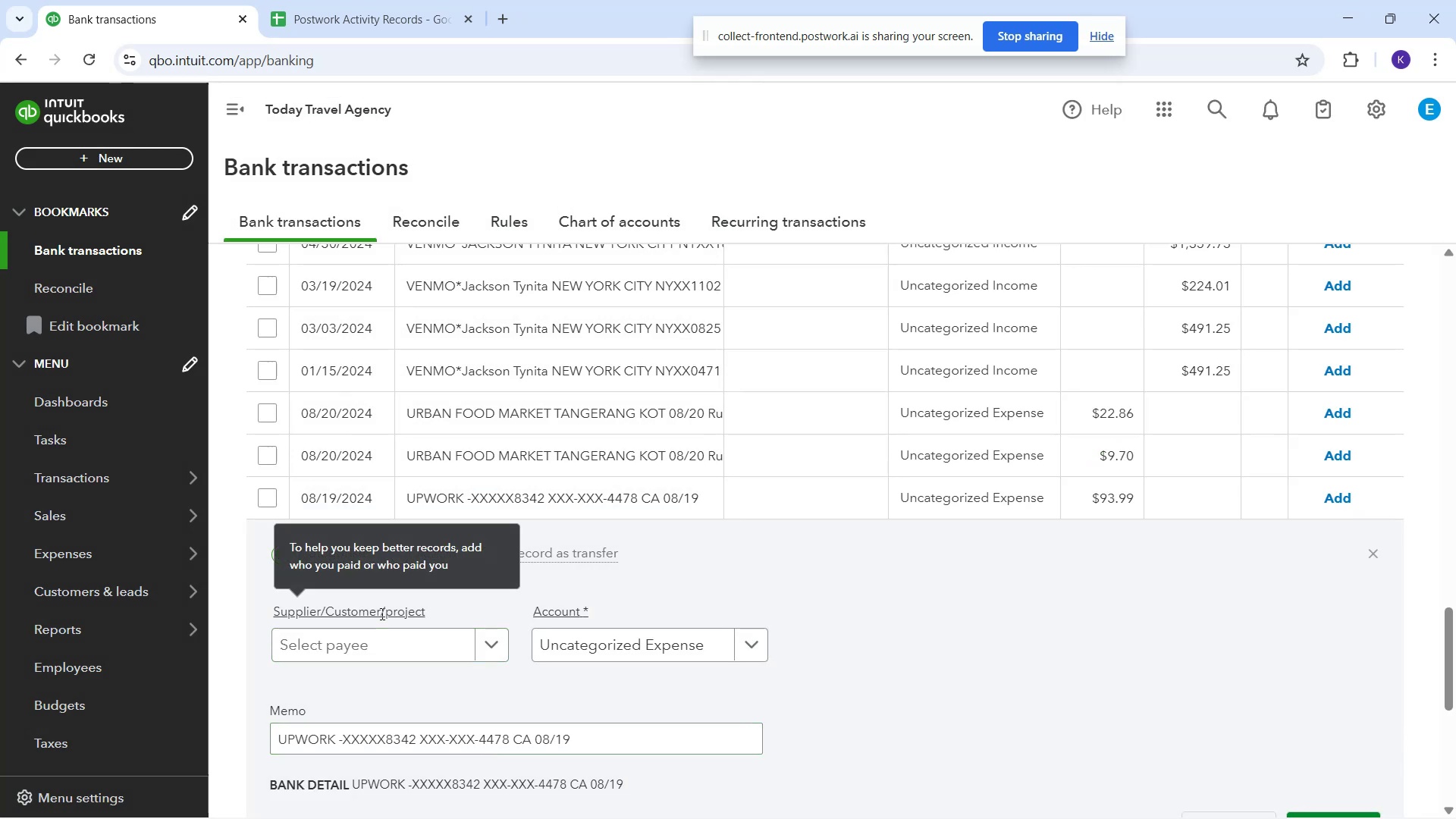 
left_click([605, 649])
 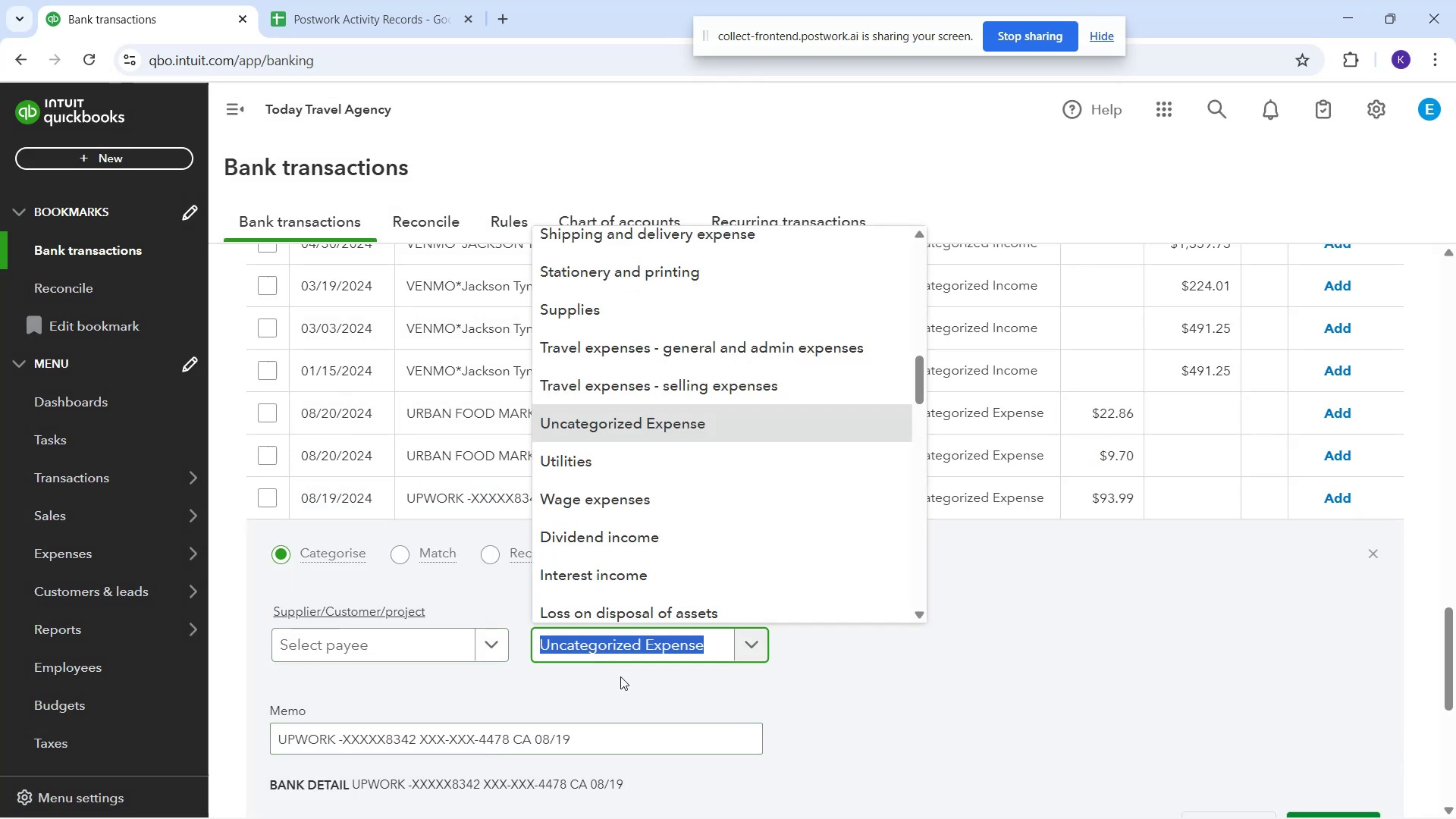 
type(ind)
key(Backspace)
key(Backspace)
key(Backspace)
key(Backspace)
type(contra)
 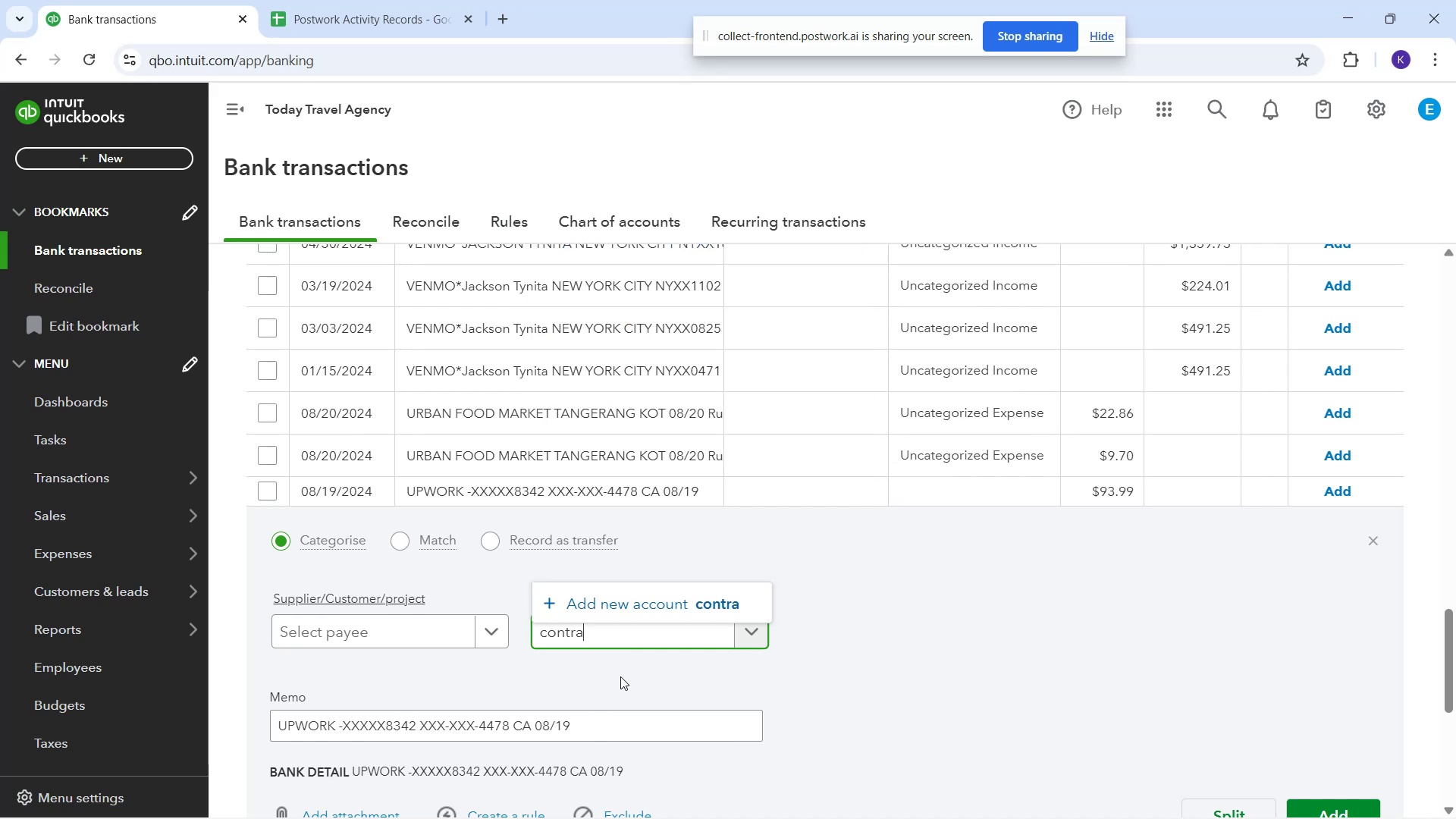 
hold_key(key=Backspace, duration=0.88)
 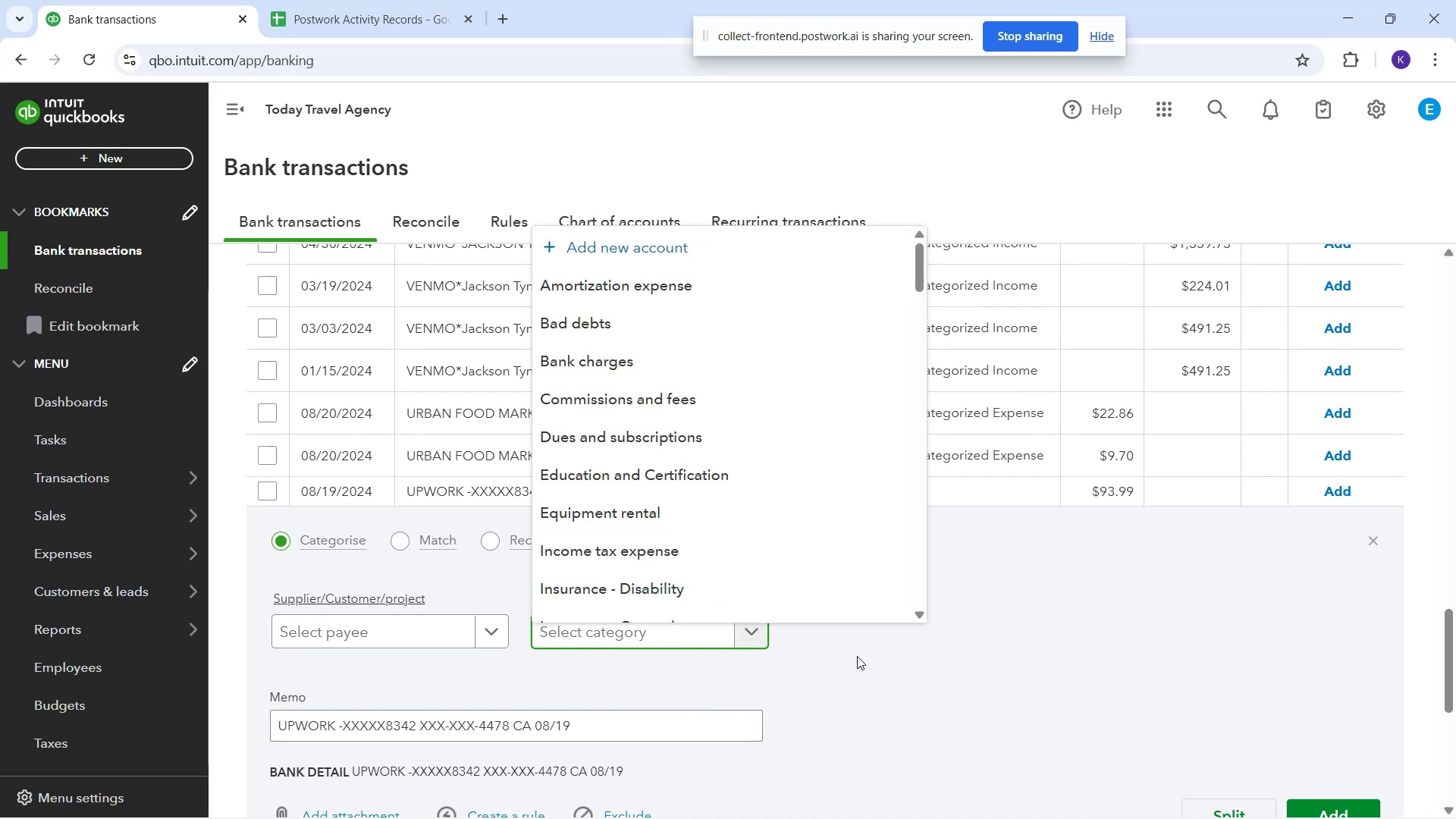 
mouse_move([948, 808])
 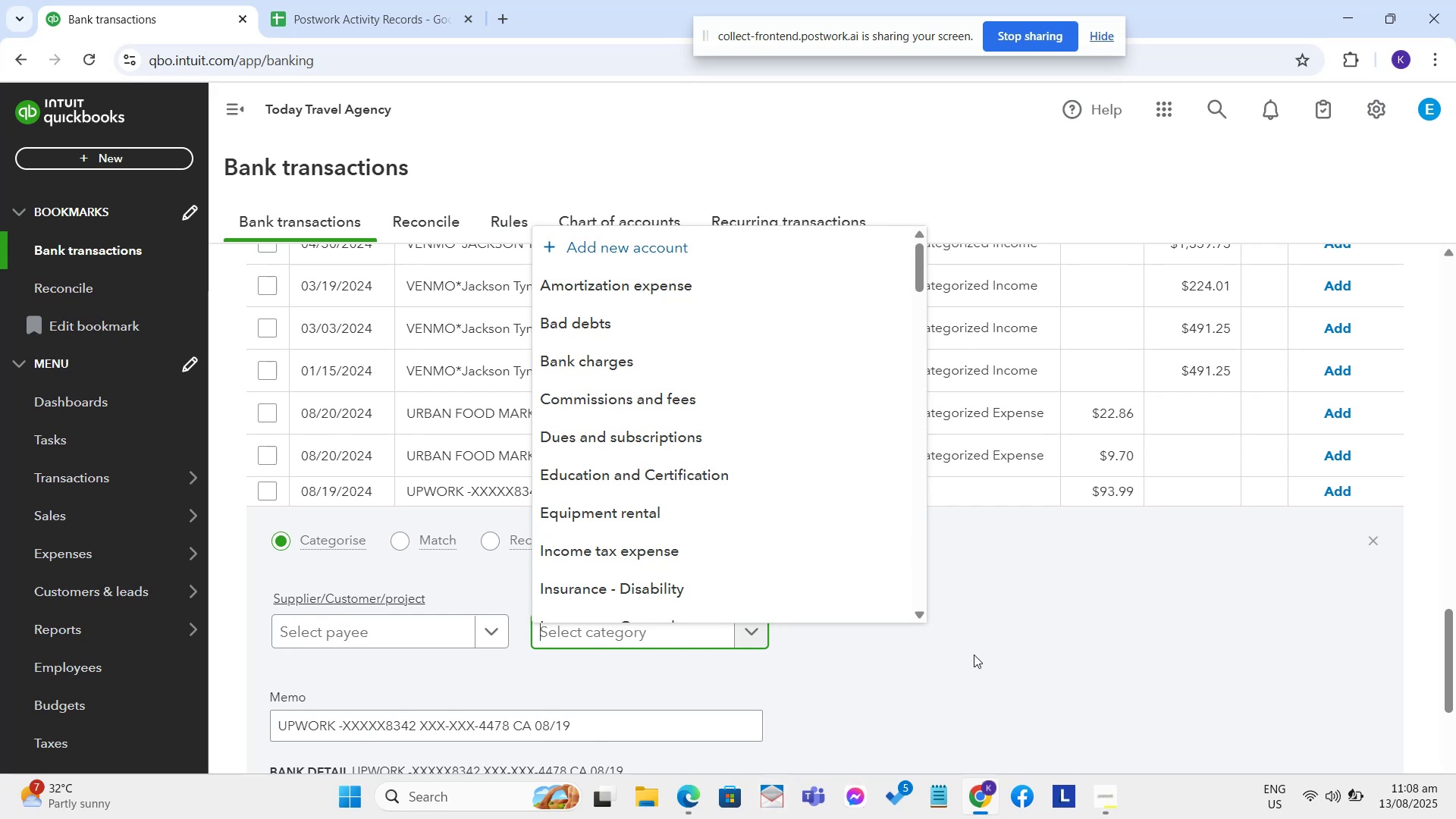 
left_click([1136, 629])
 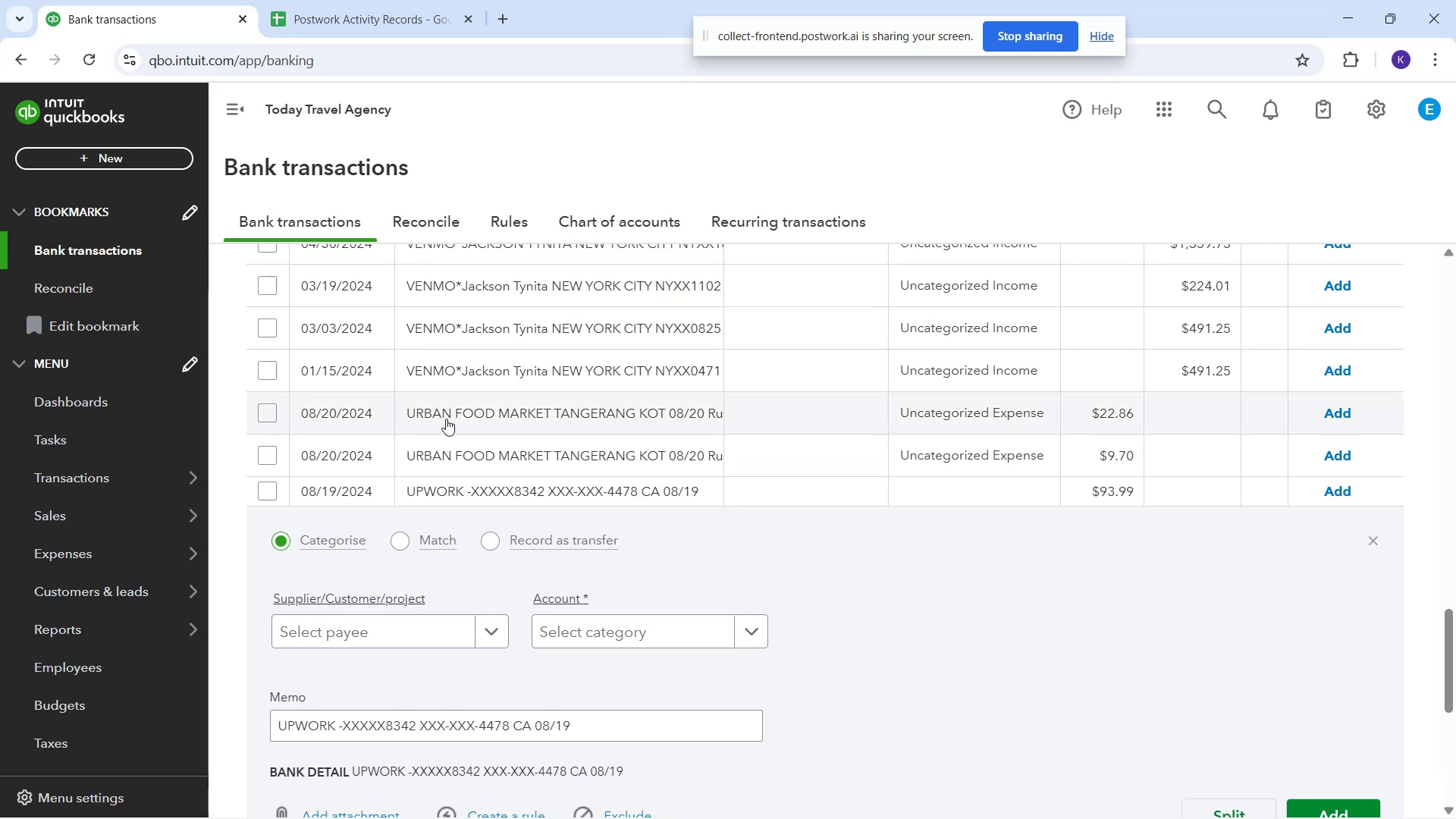 
left_click([447, 418])
 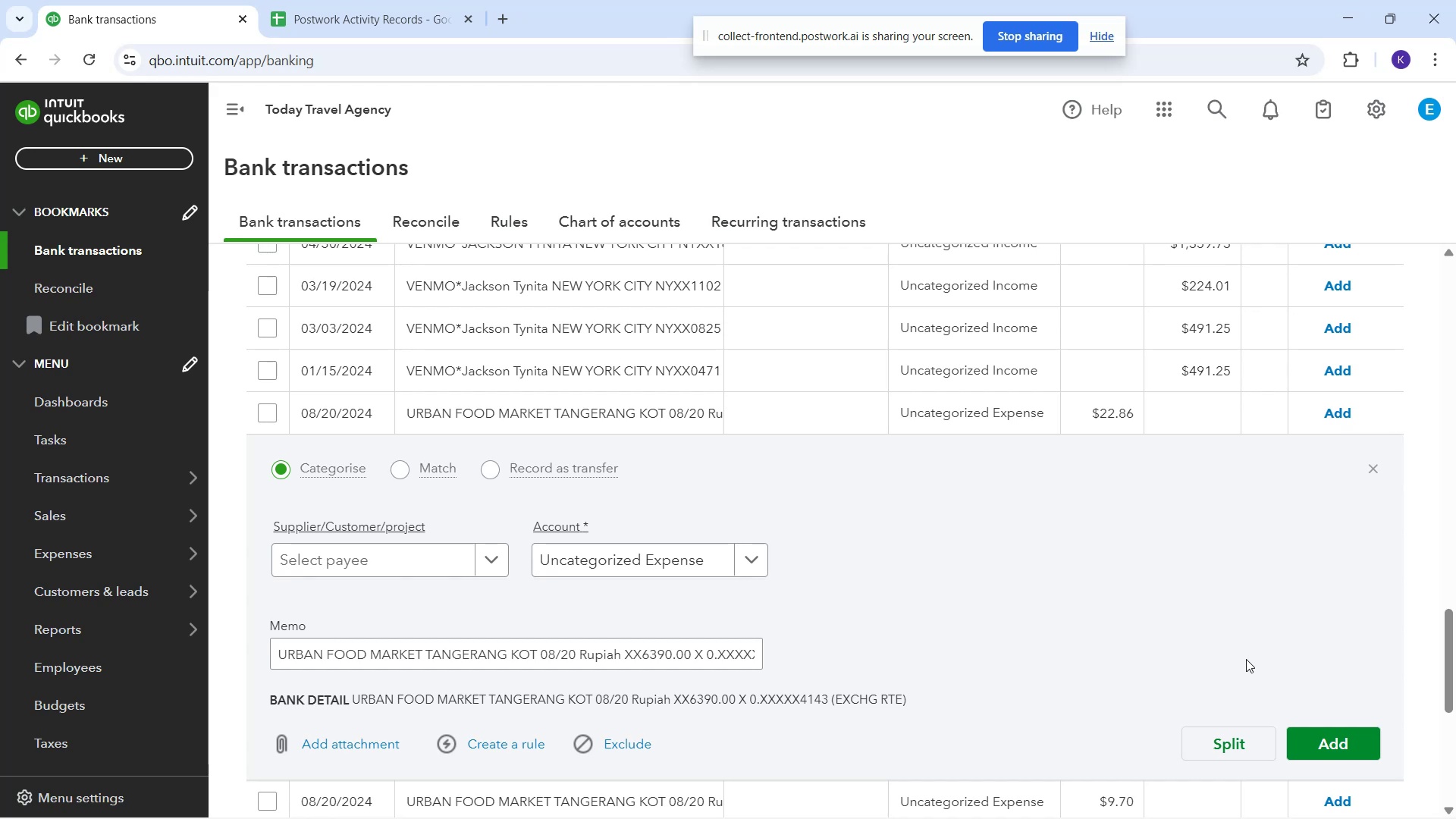 
wait(52.33)
 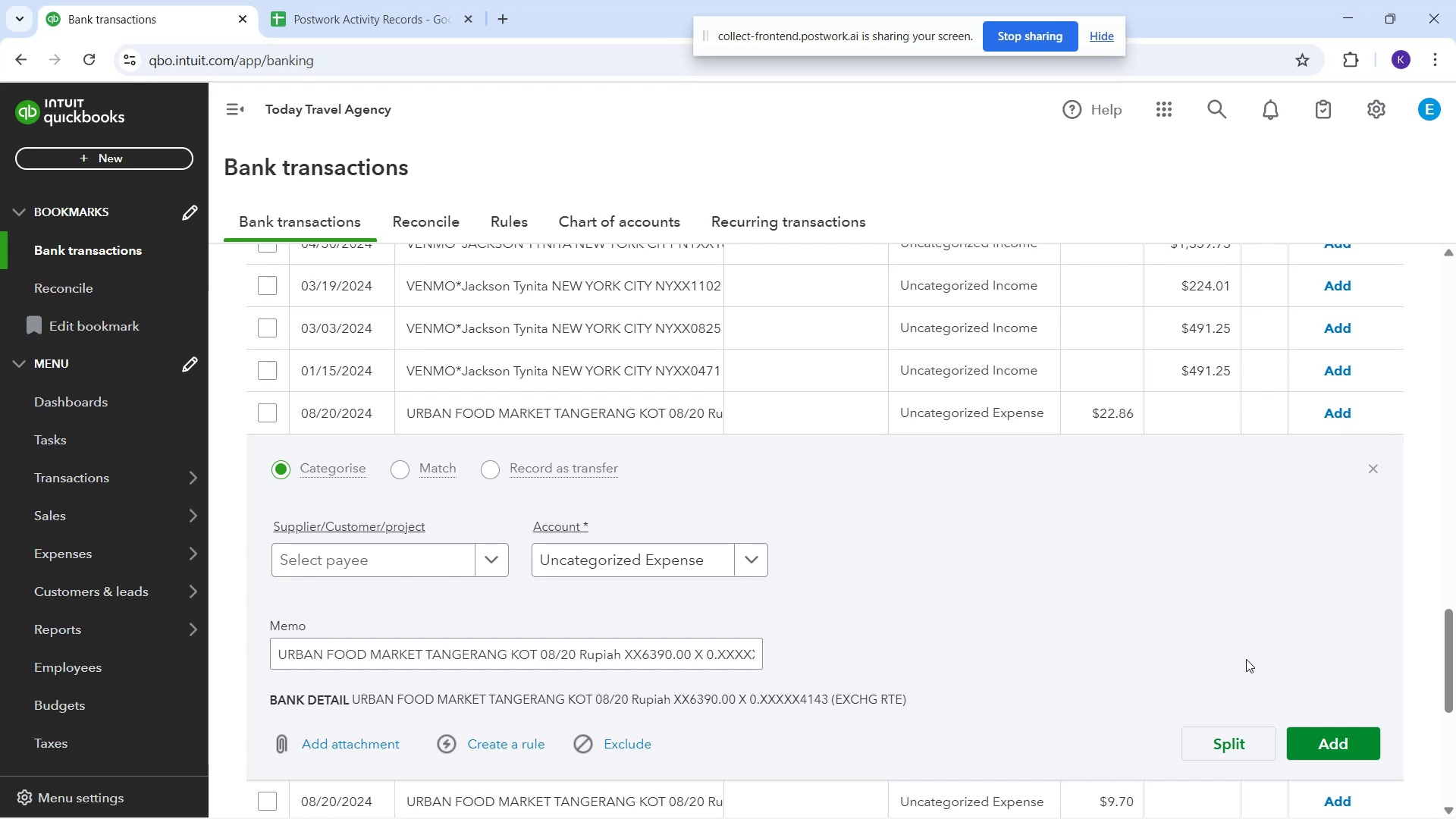 
left_click([522, 403])
 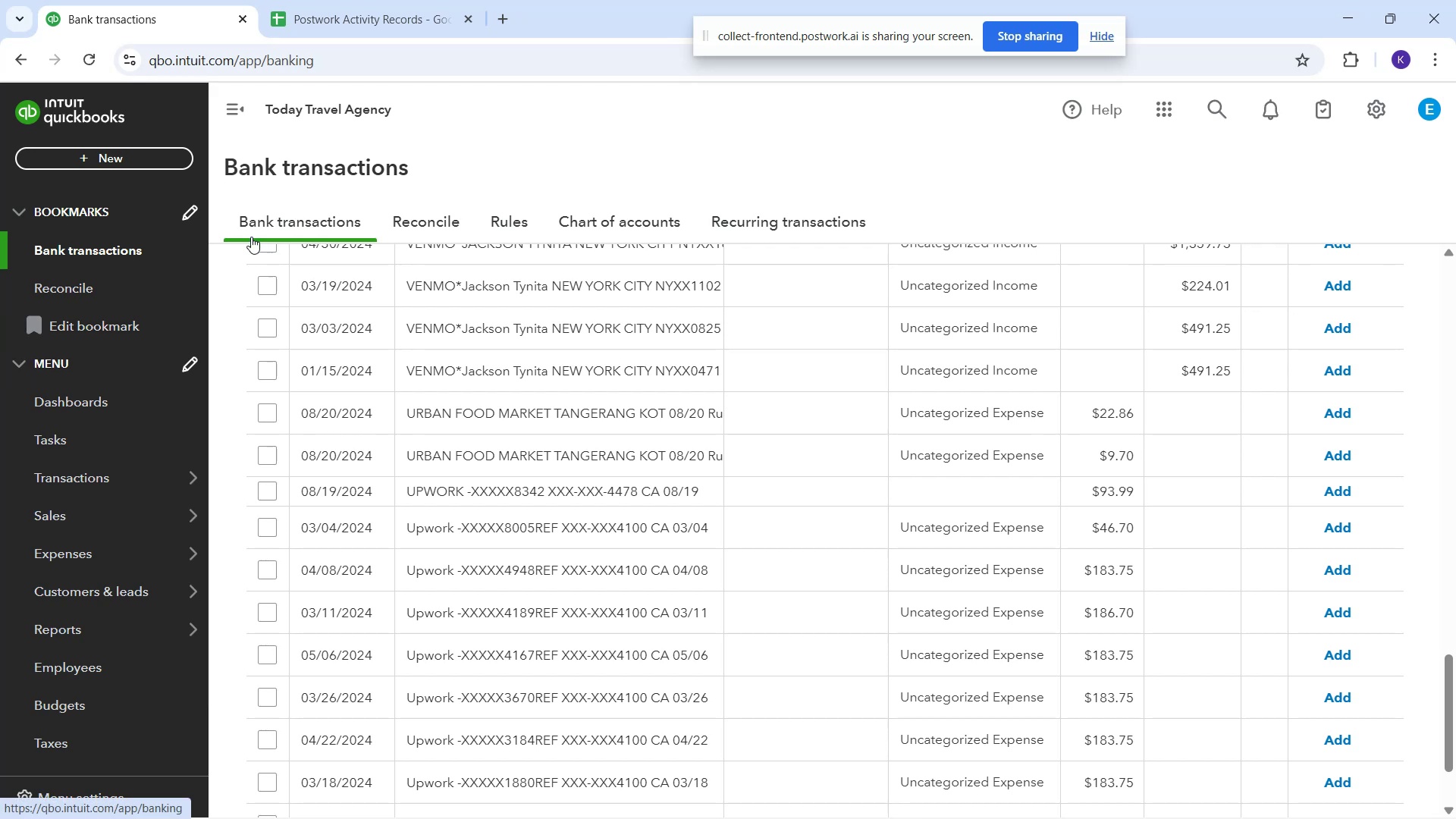 
wait(34.41)
 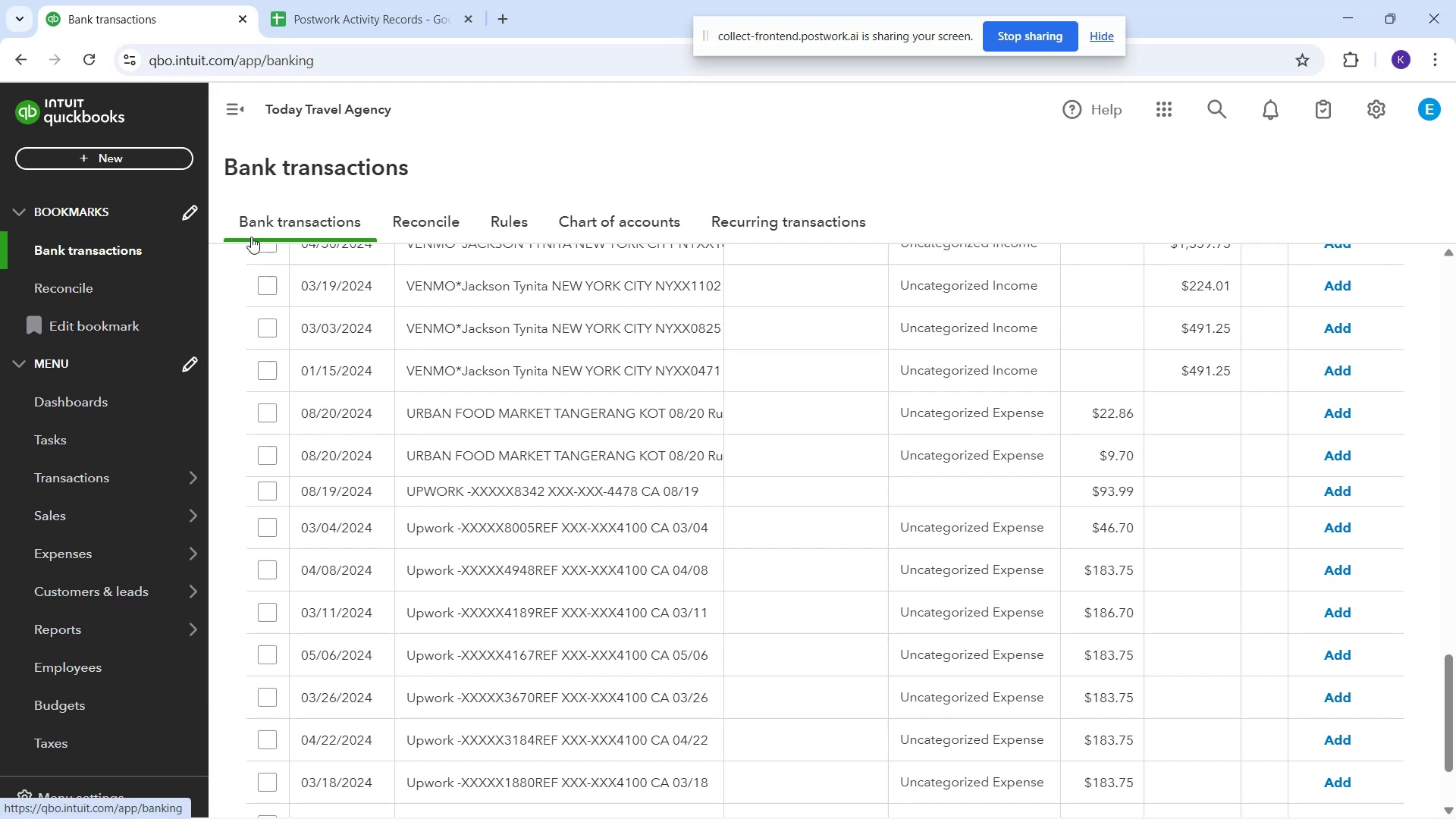 
left_click([524, 501])
 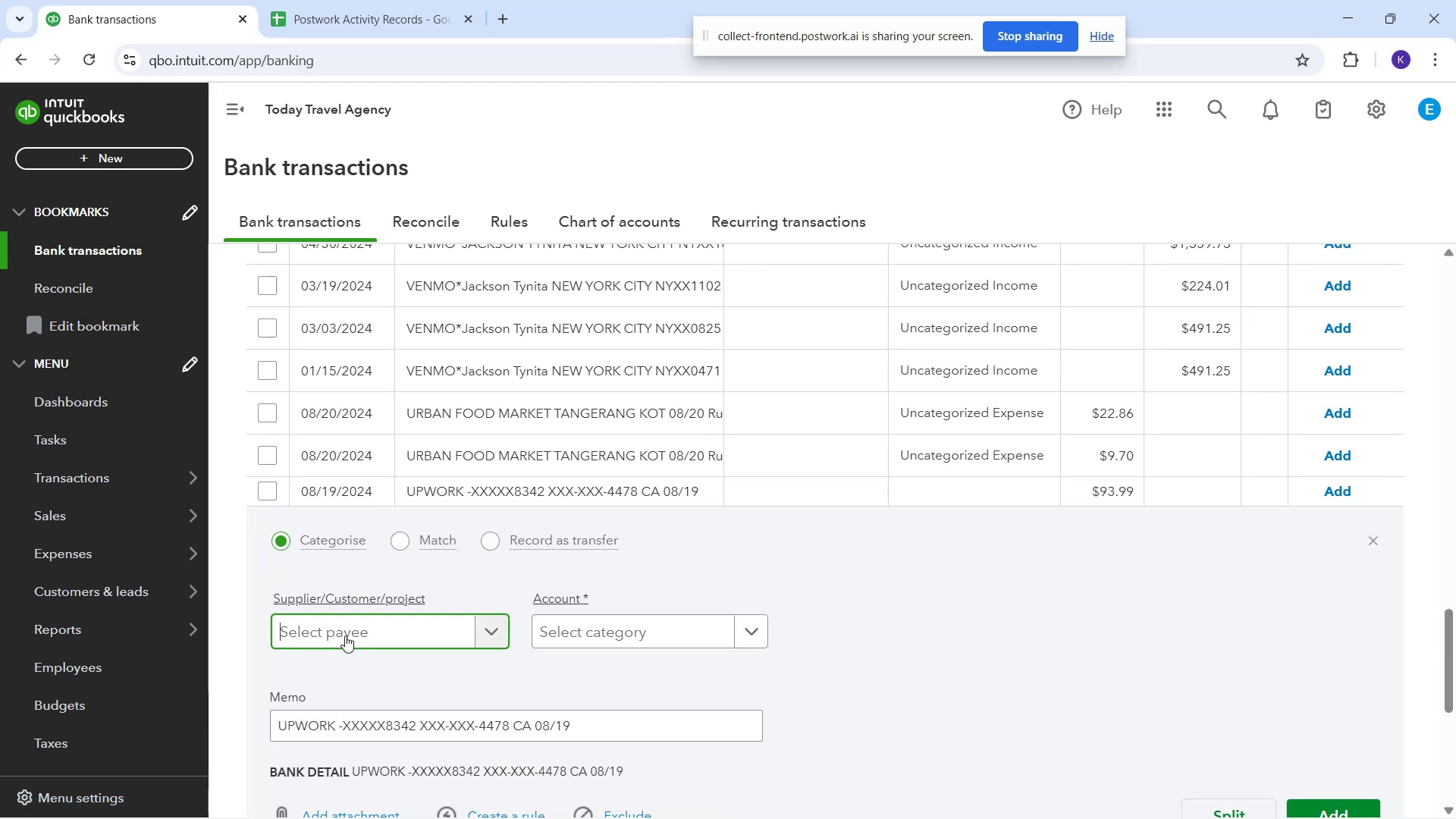 
type(Upwork)
 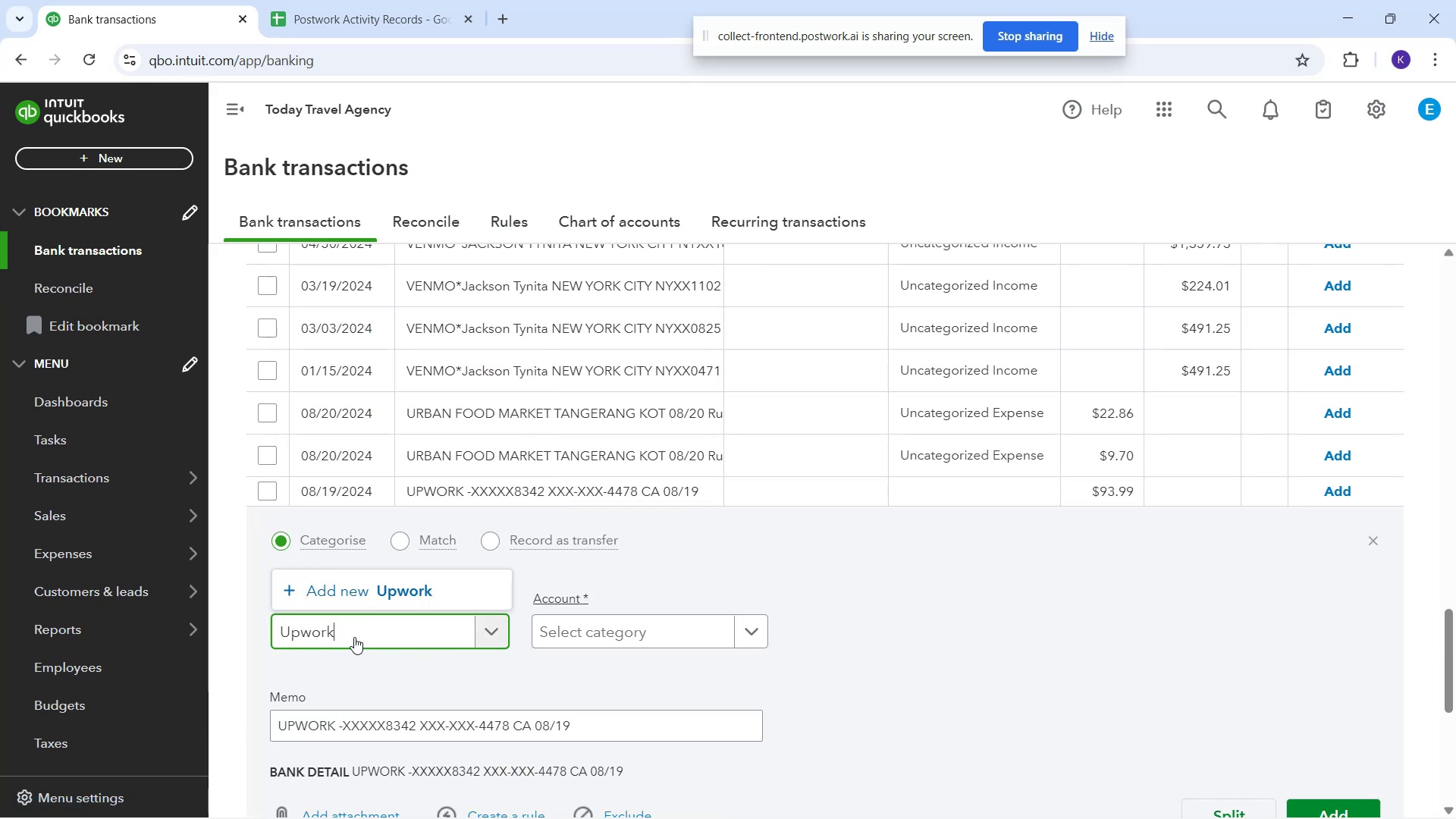 
left_click([391, 595])
 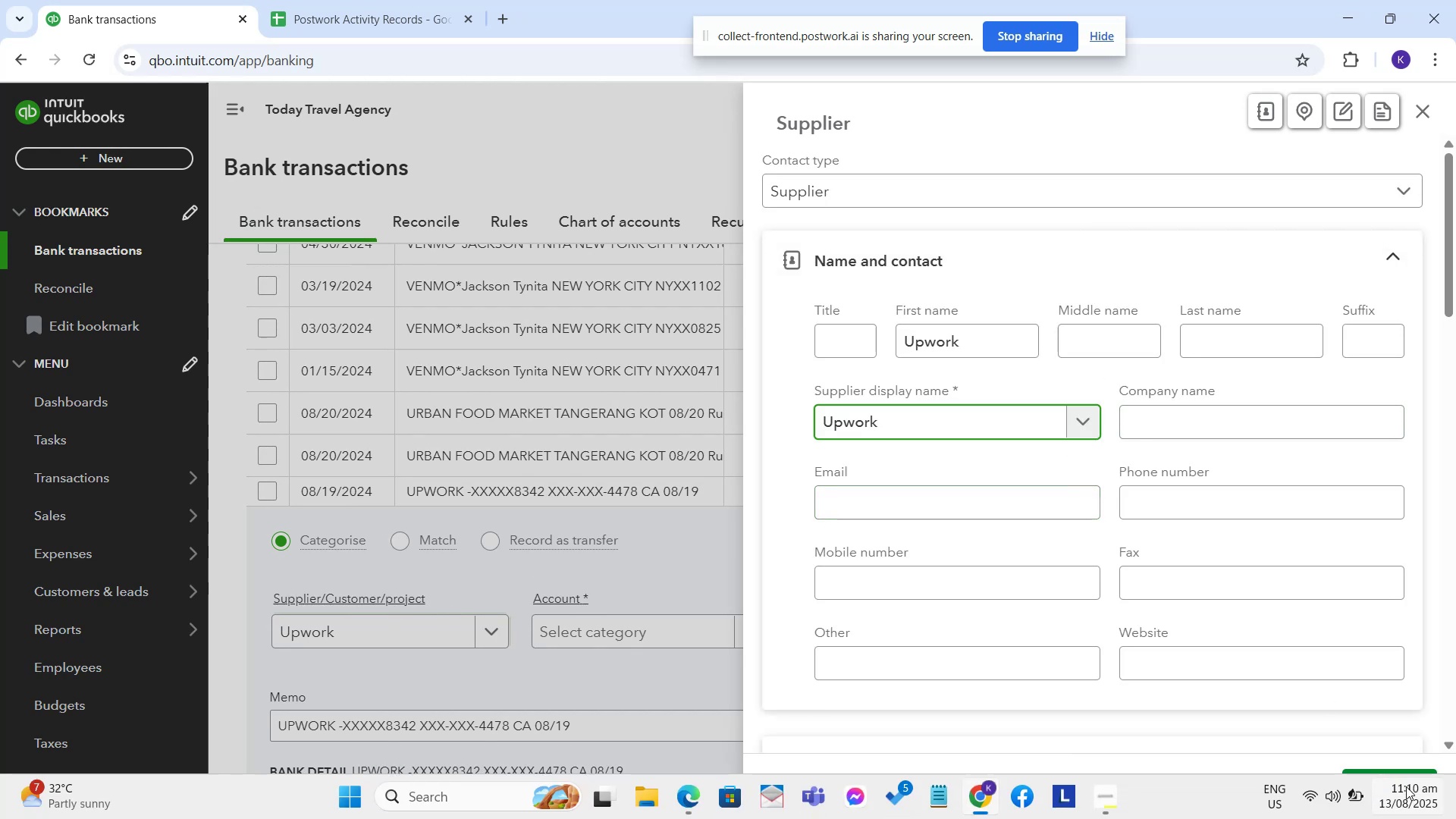 
left_click([1405, 780])
 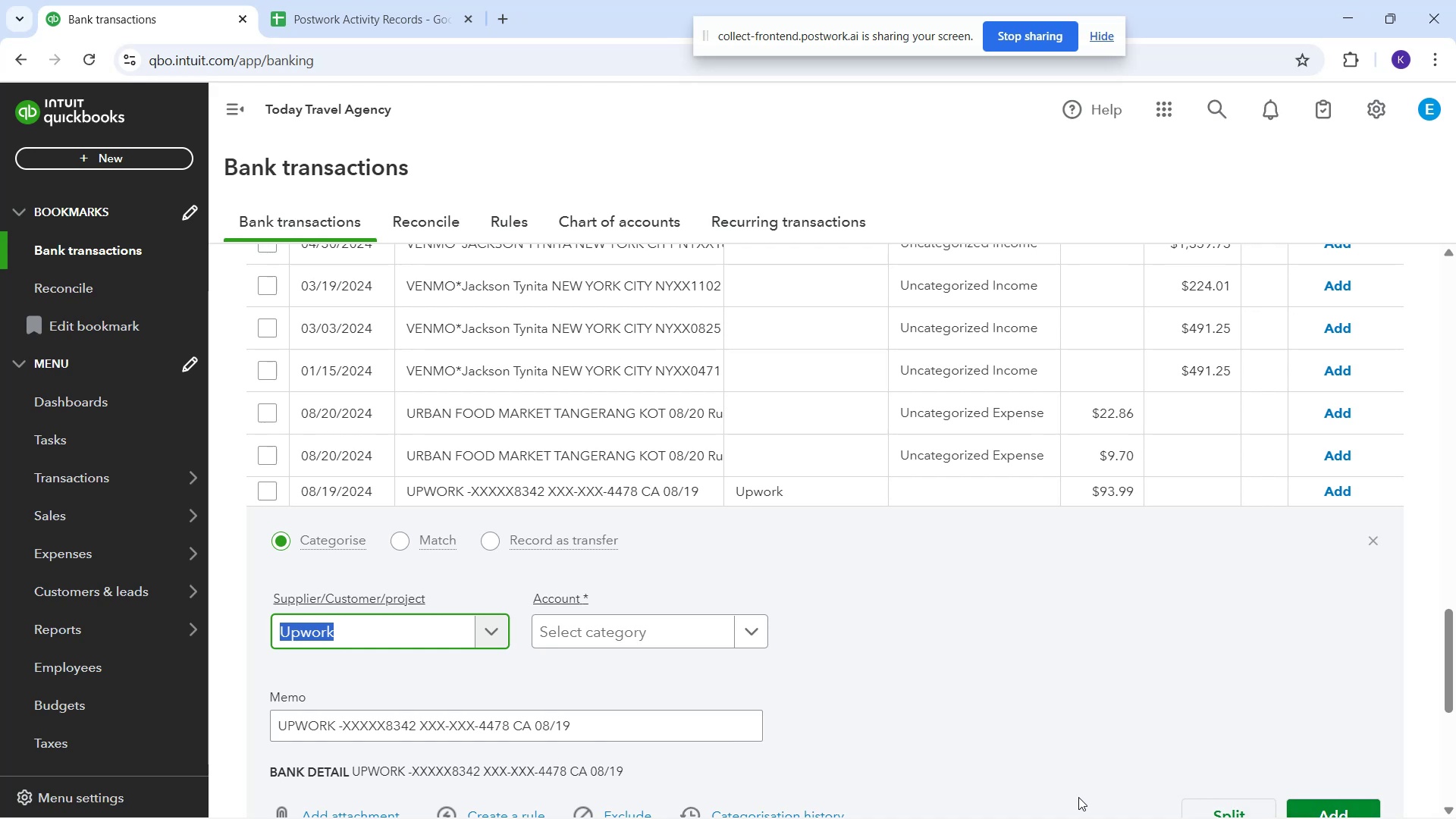 
wait(19.57)
 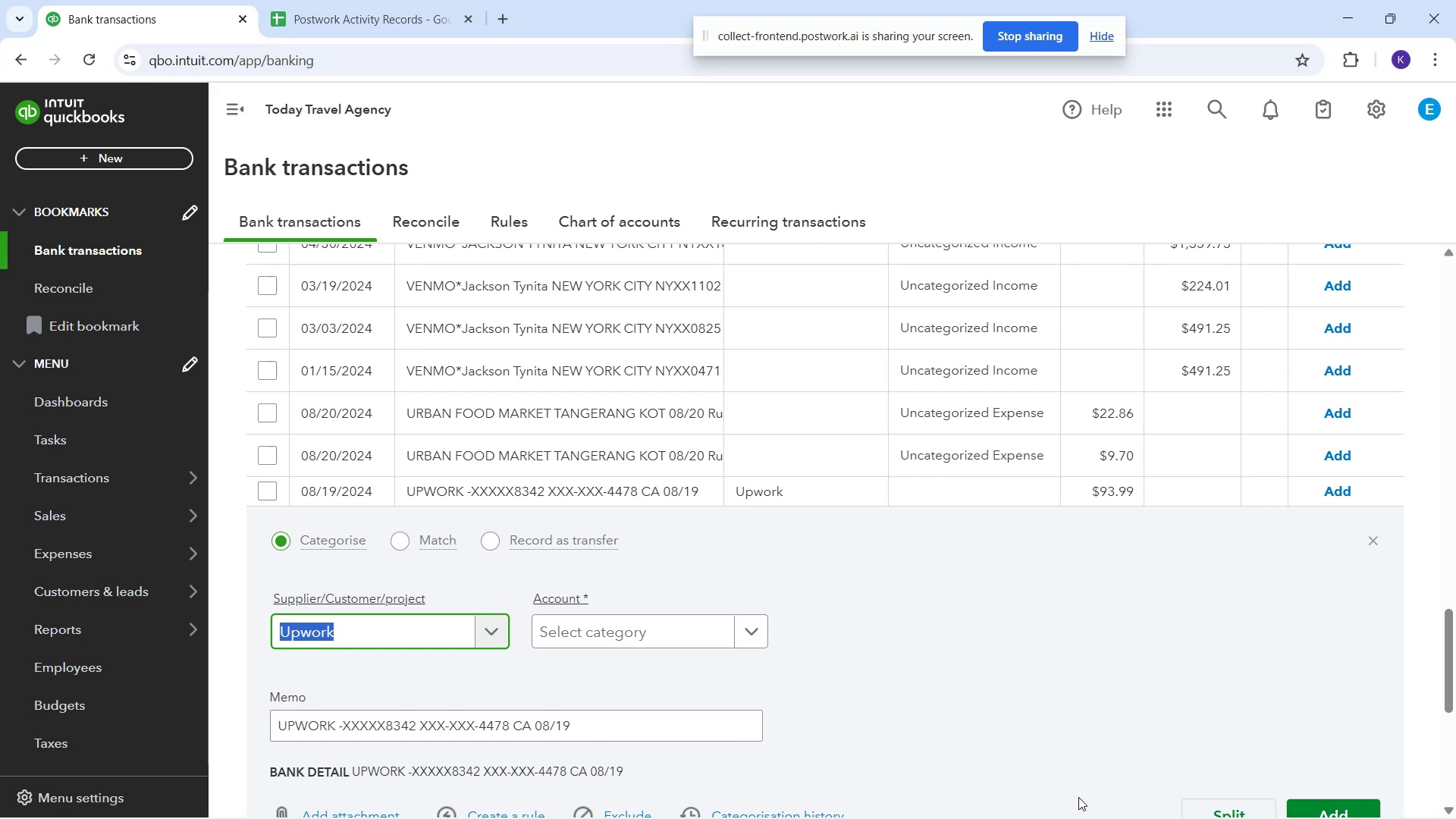 
scroll: coordinate [893, 623], scroll_direction: down, amount: 1.0
 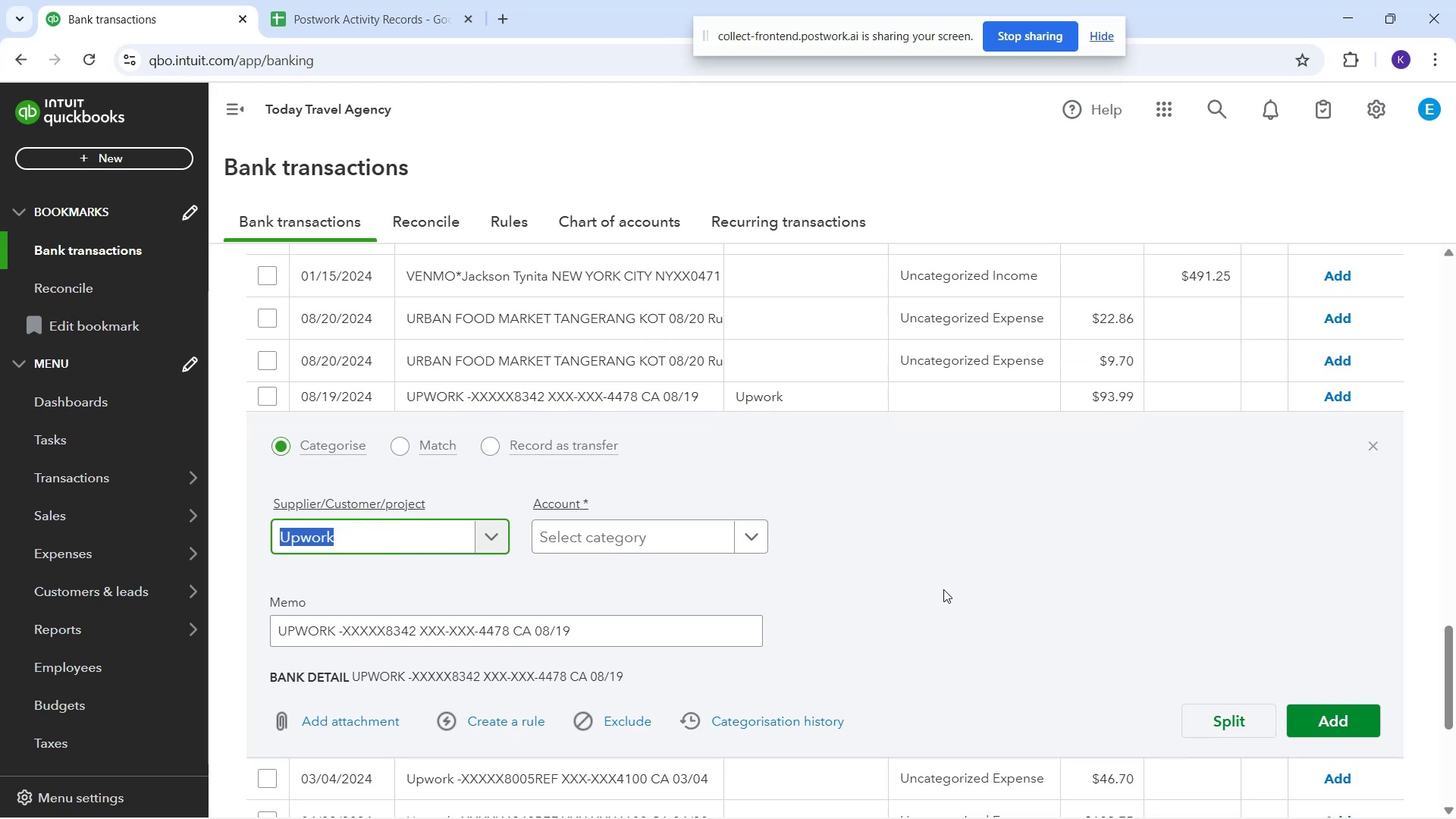 
left_click([942, 589])
 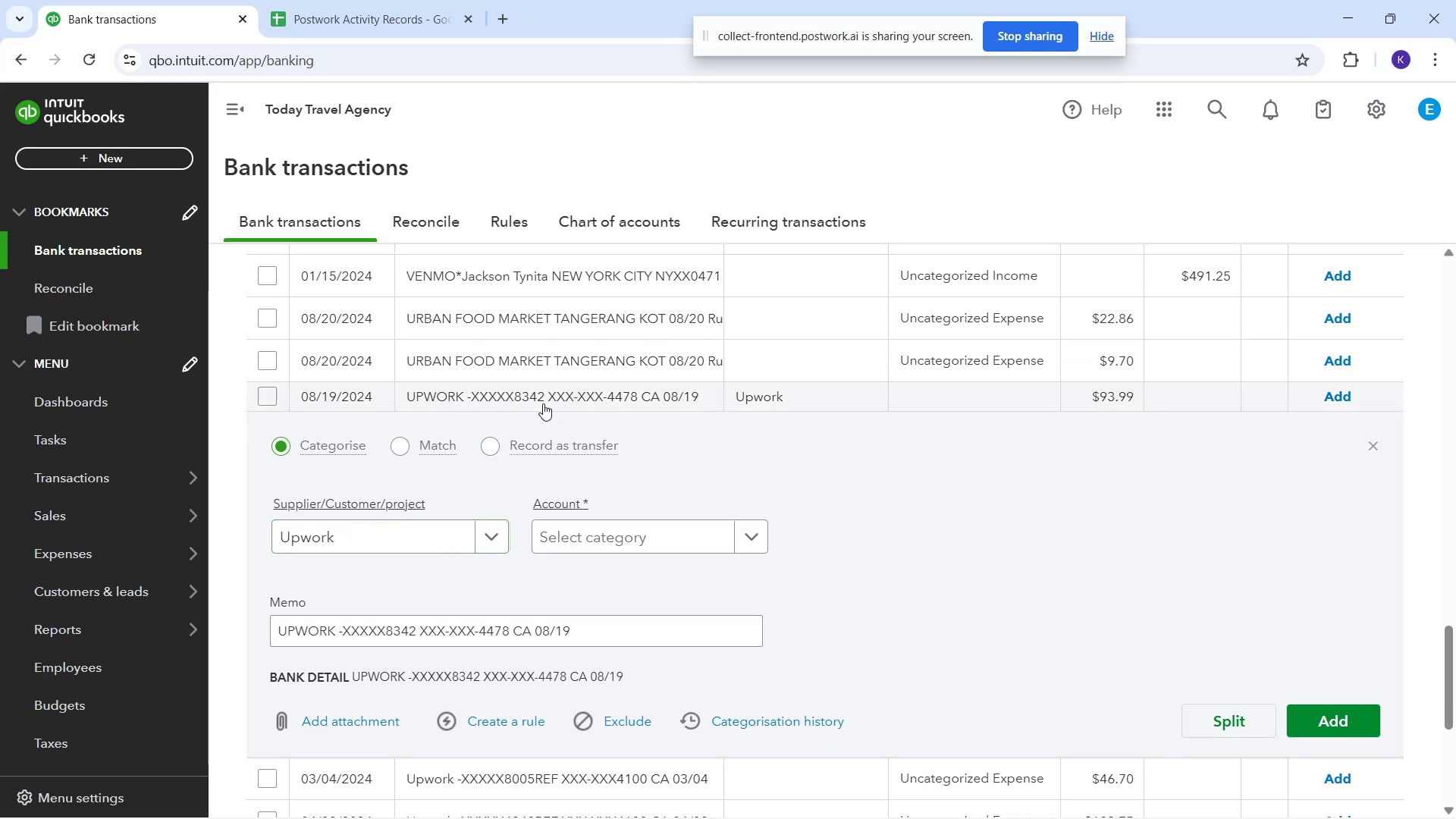 
scroll: coordinate [577, 423], scroll_direction: down, amount: 3.0
 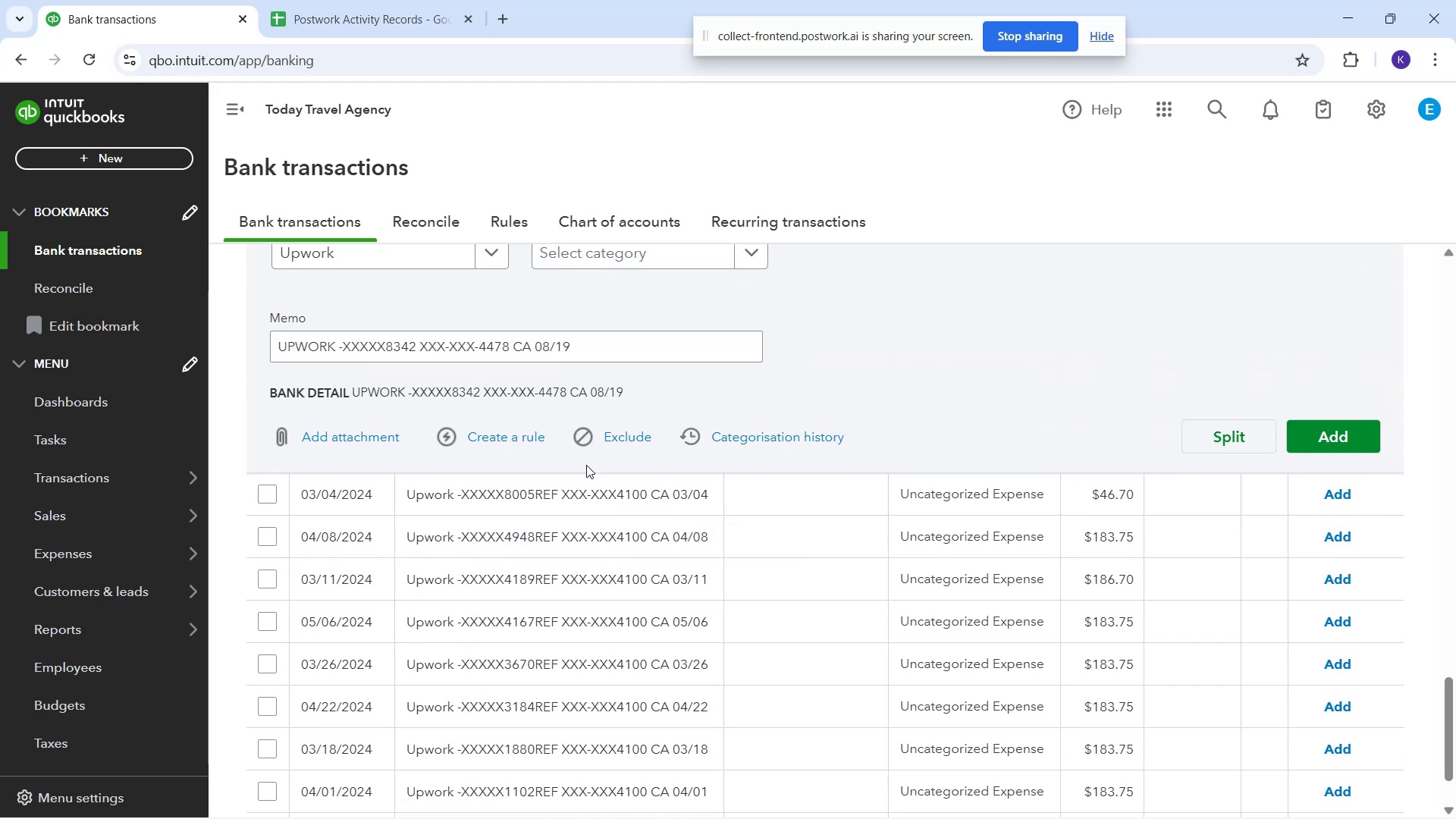 
scroll: coordinate [614, 469], scroll_direction: up, amount: 3.0
 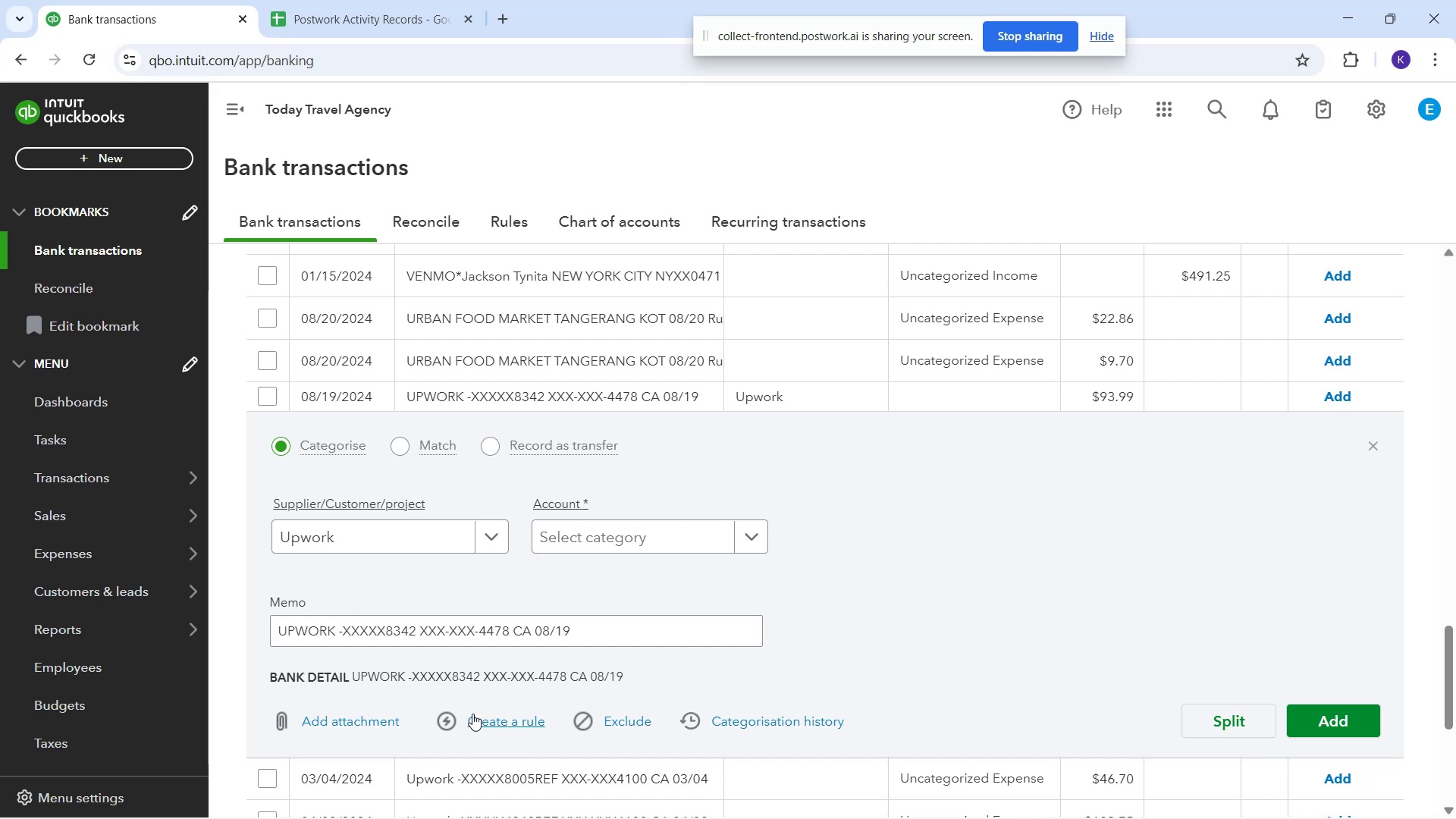 
wait(6.04)
 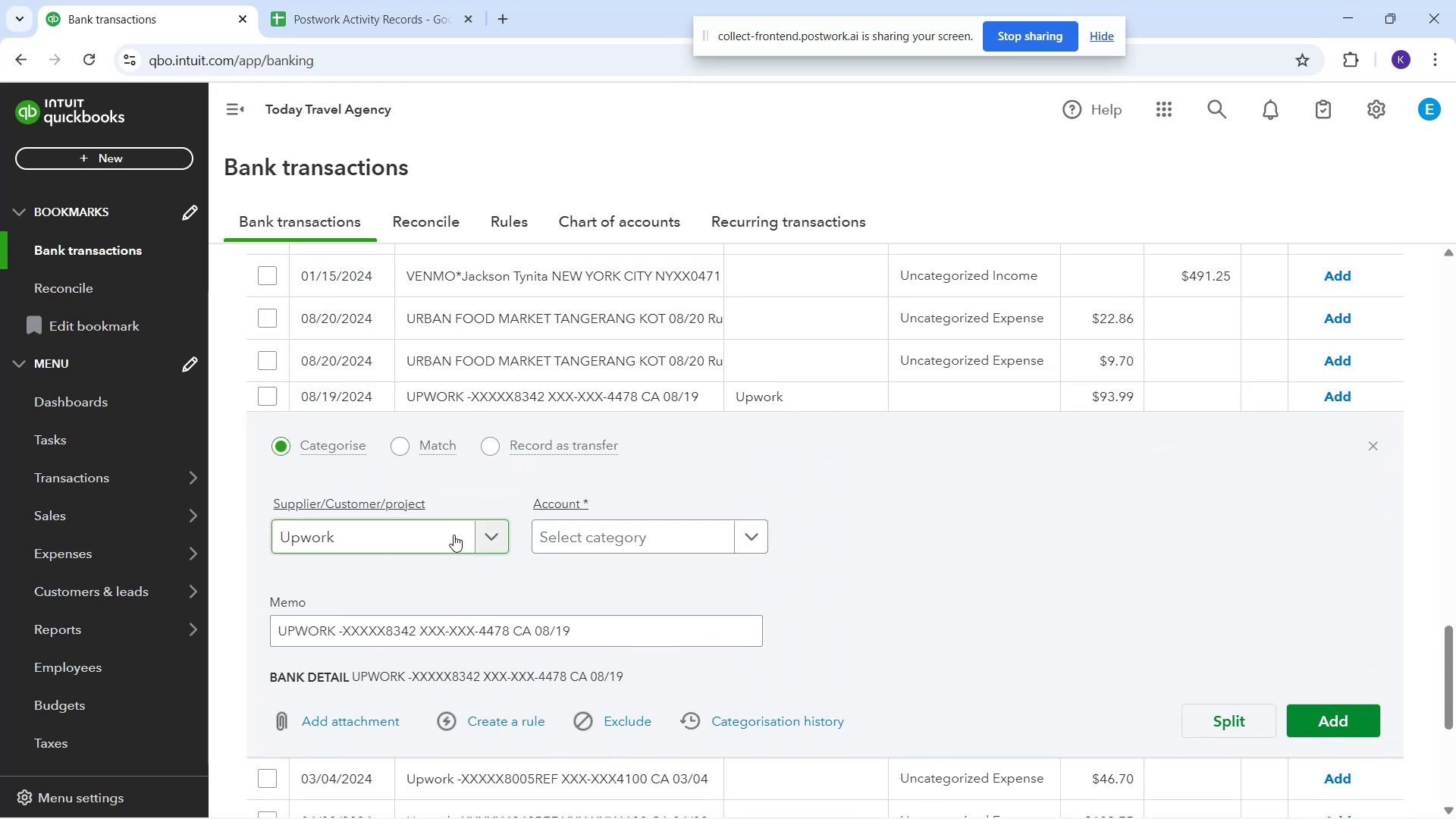 
left_click([443, 375])
 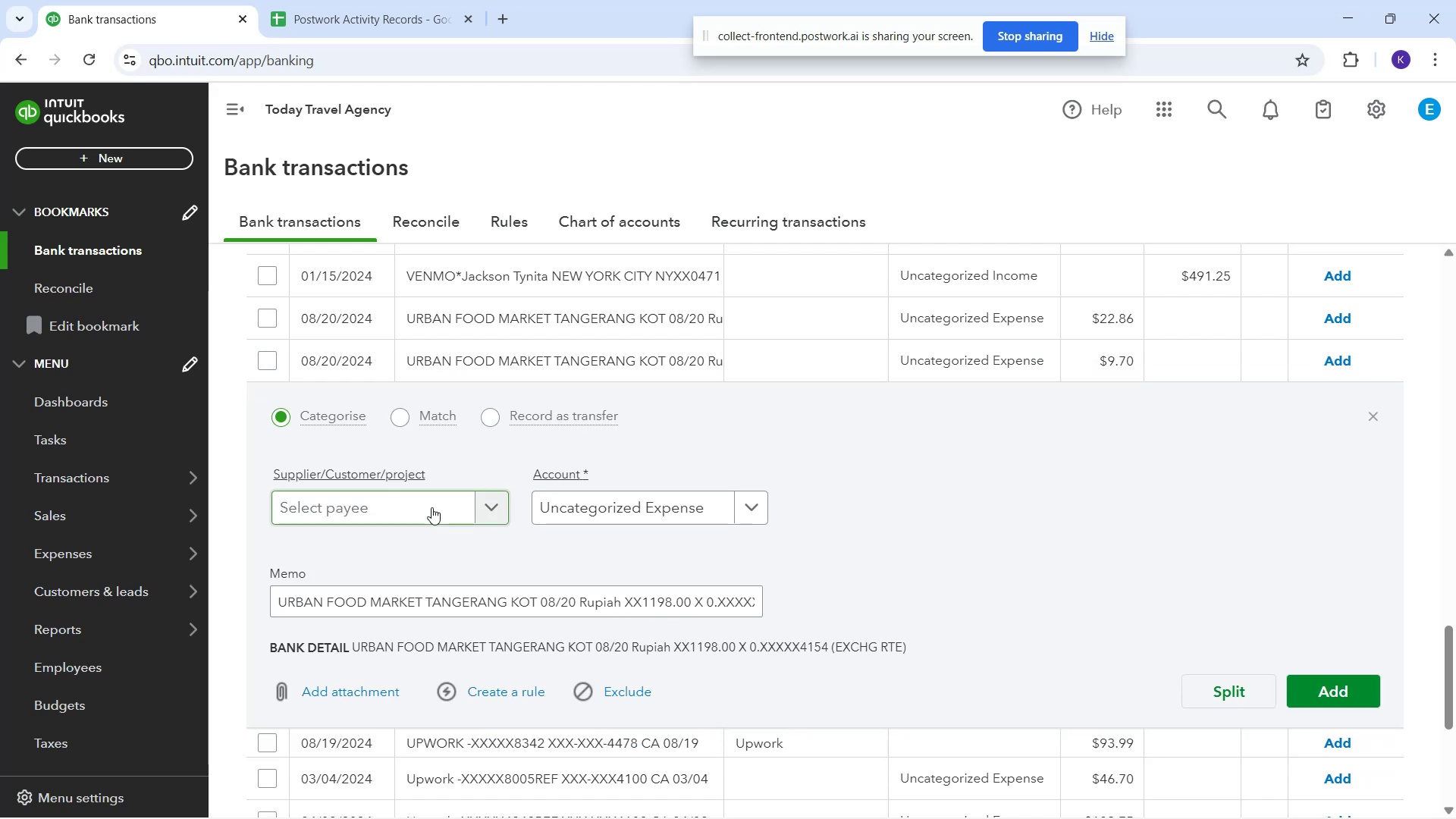 
wait(8.26)
 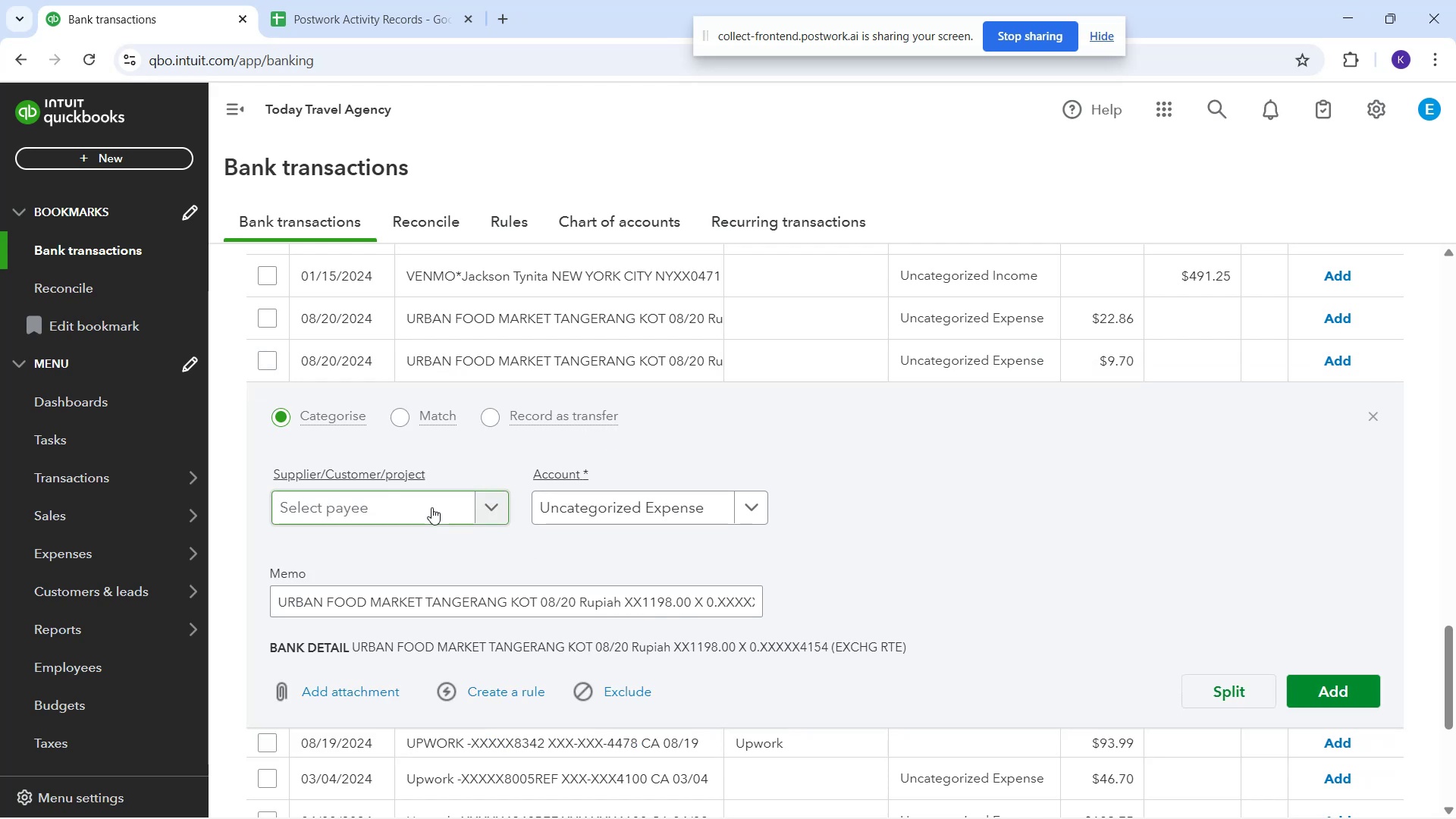 
mouse_move([592, 507])
 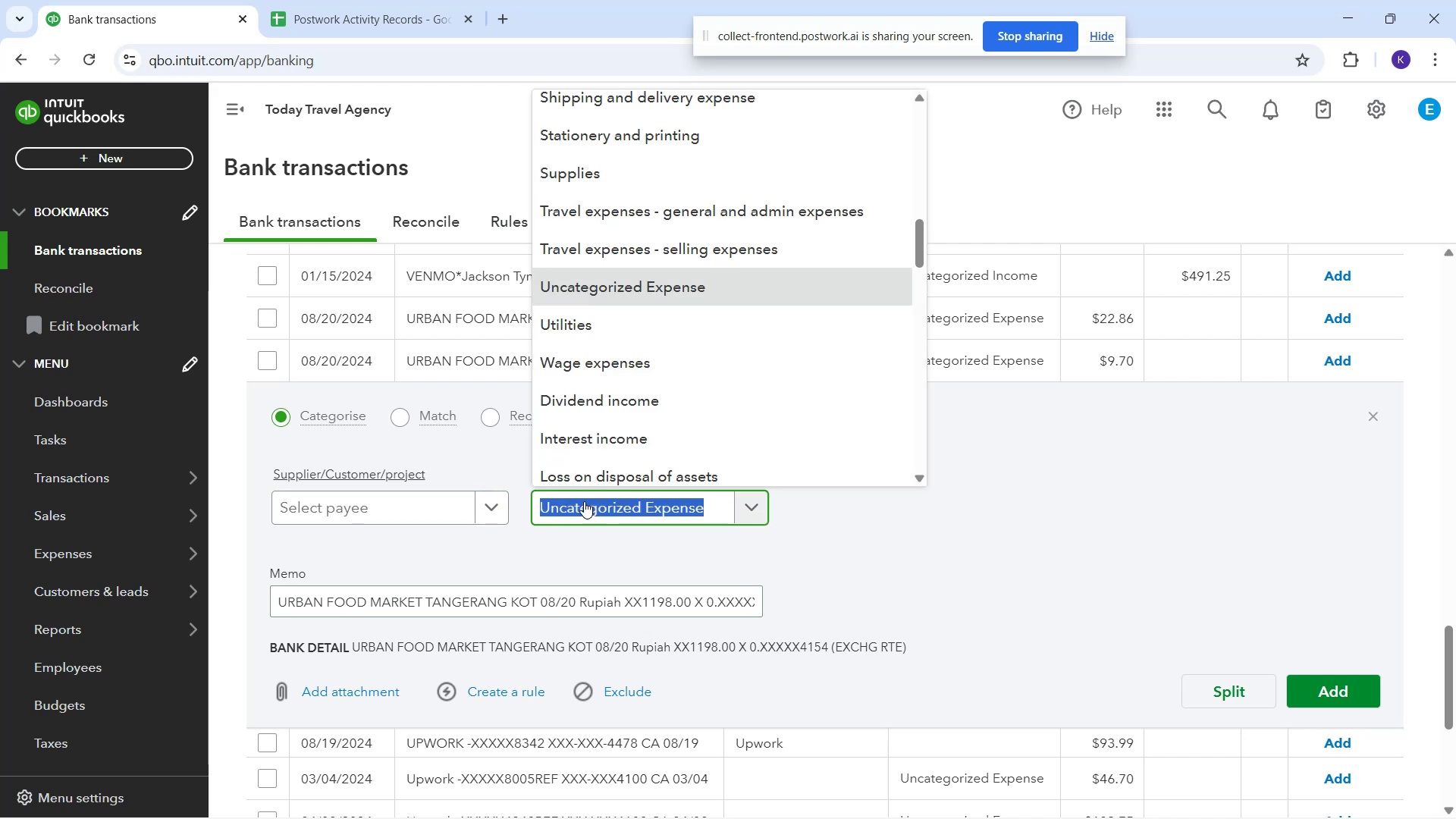 
type(meal)
 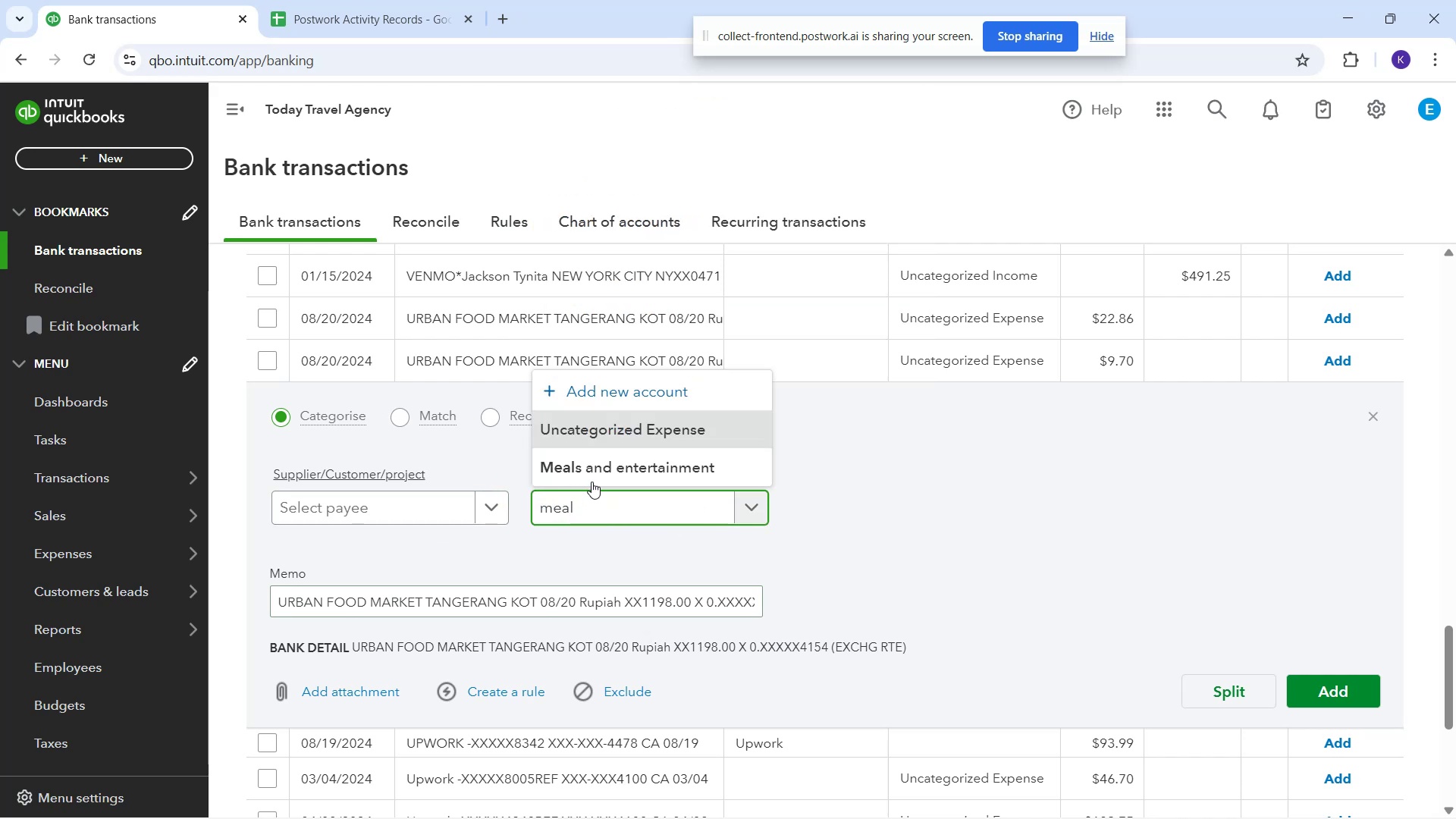 
left_click([594, 475])
 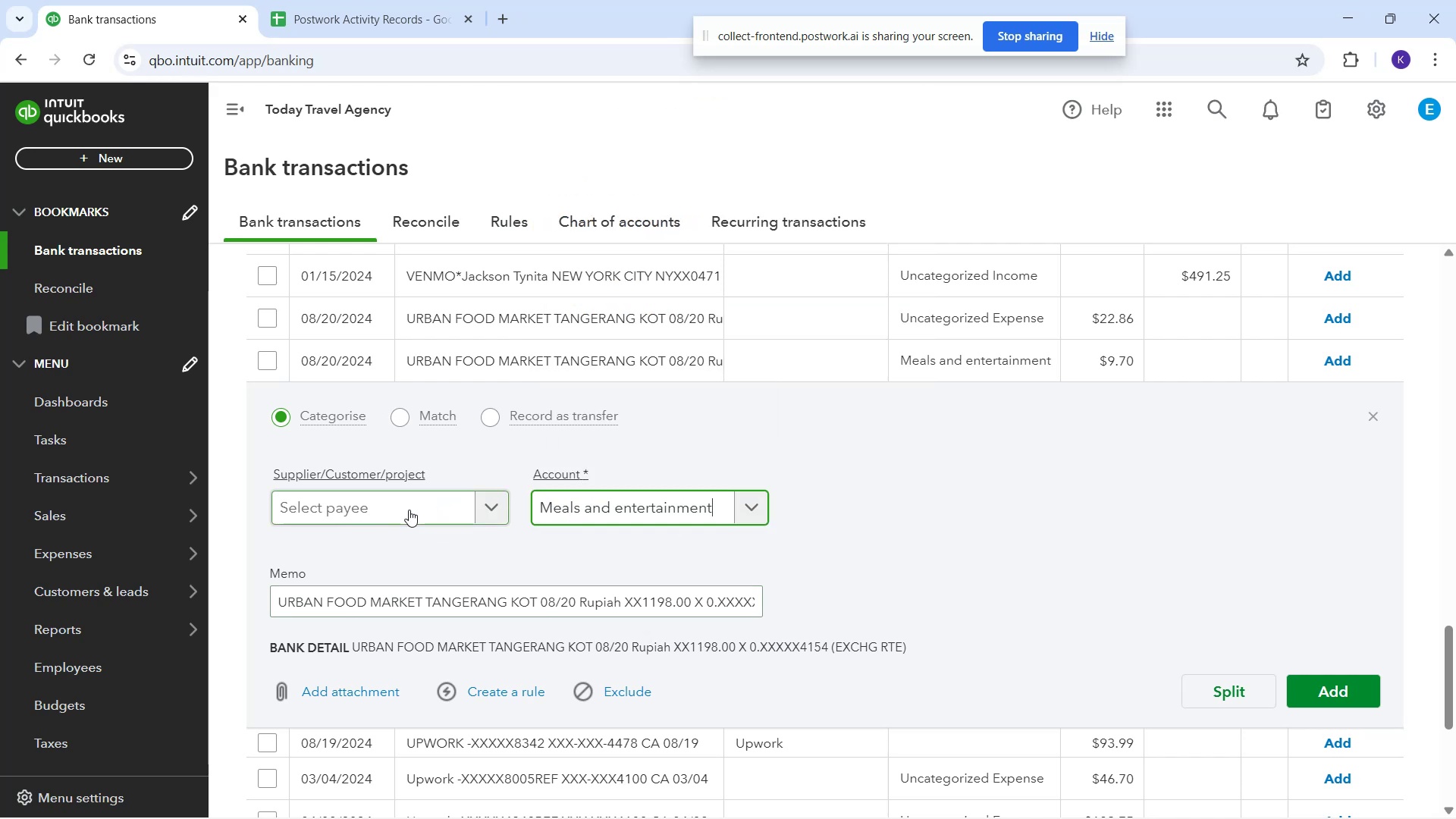 
left_click([406, 509])
 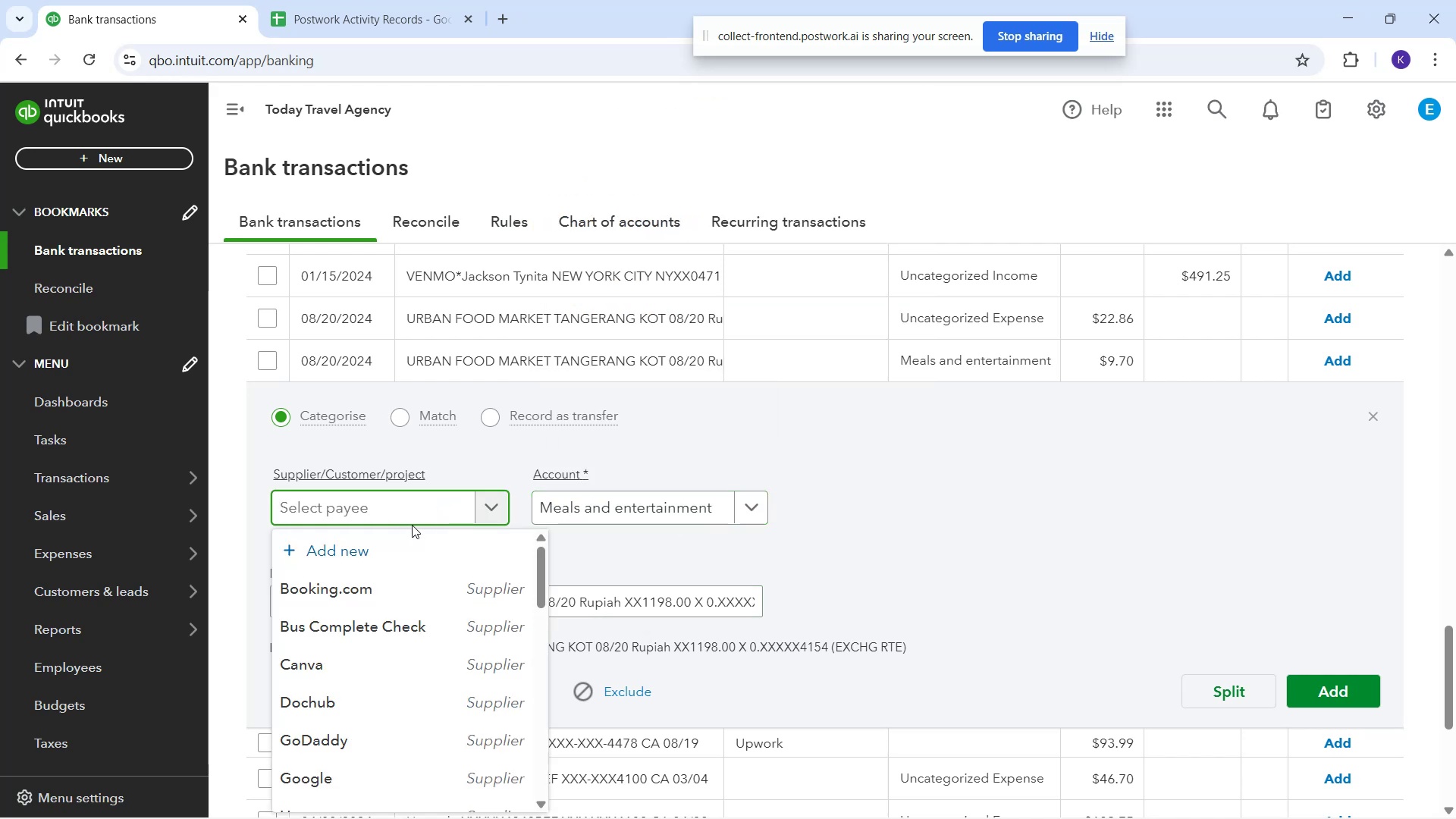 
type(Urban Food MA)
key(Backspace)
key(Backspace)
type(a)
key(Backspace)
type(MArket )
 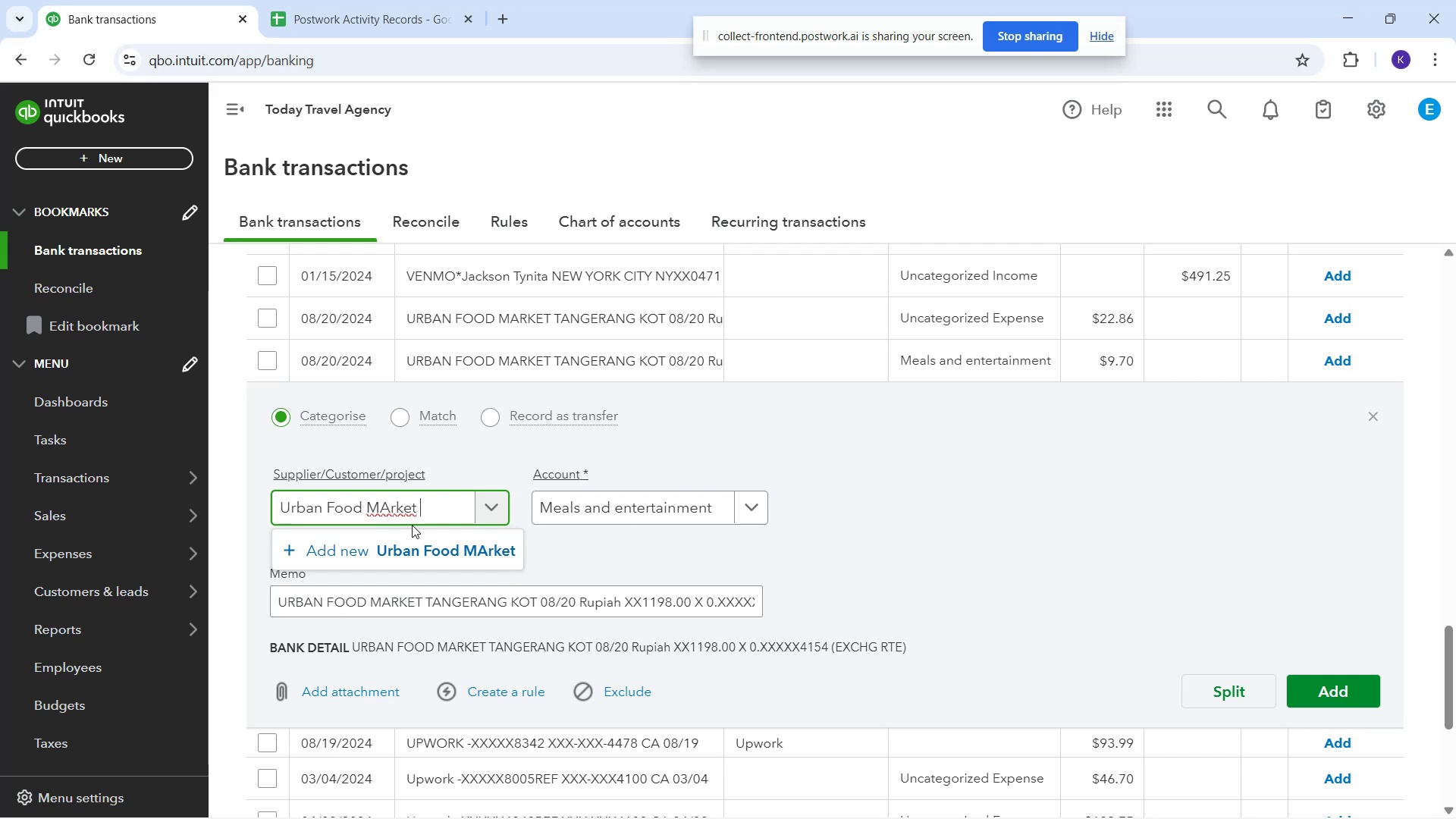 
left_click([391, 510])
 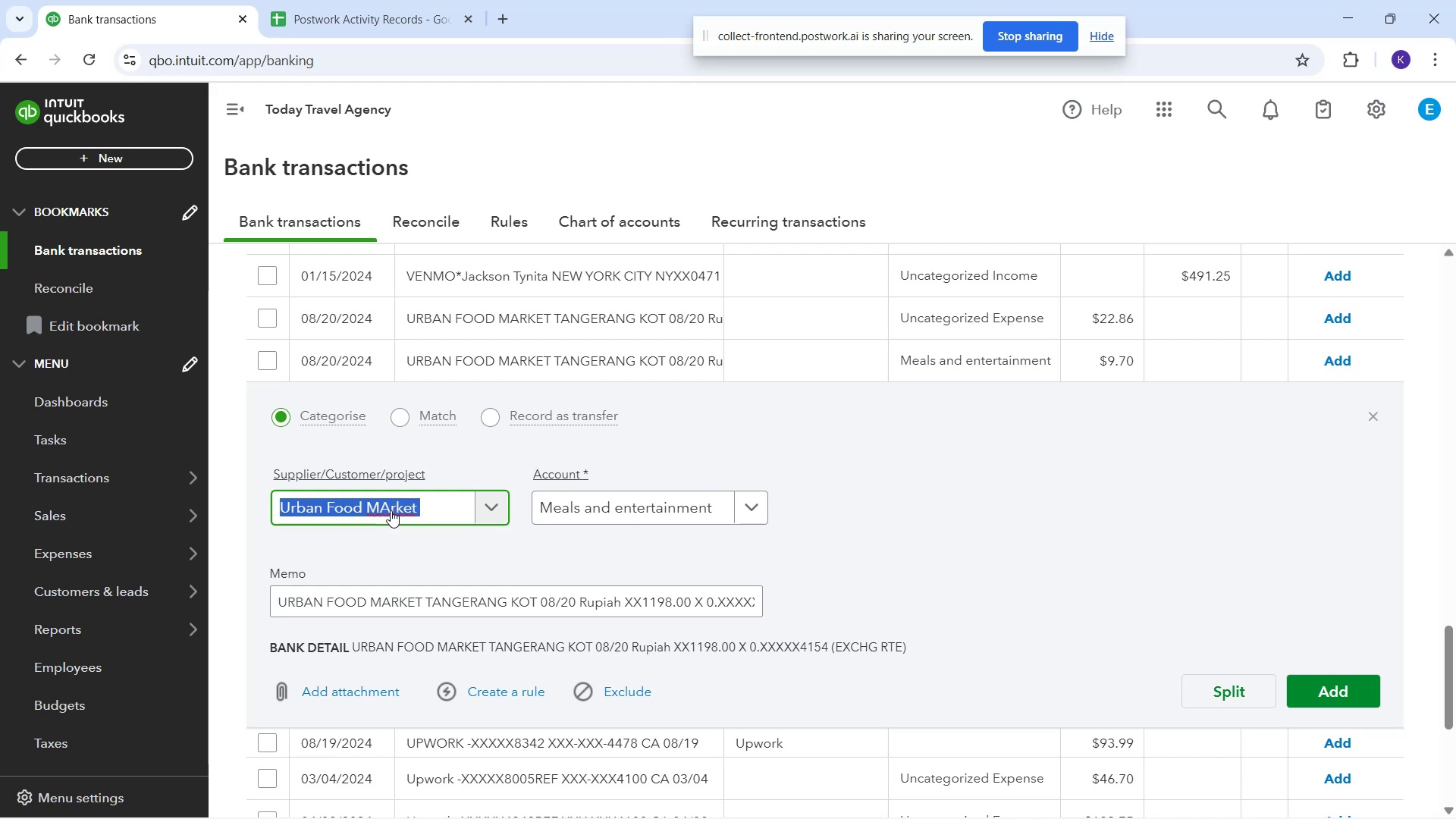 
left_click([391, 510])
 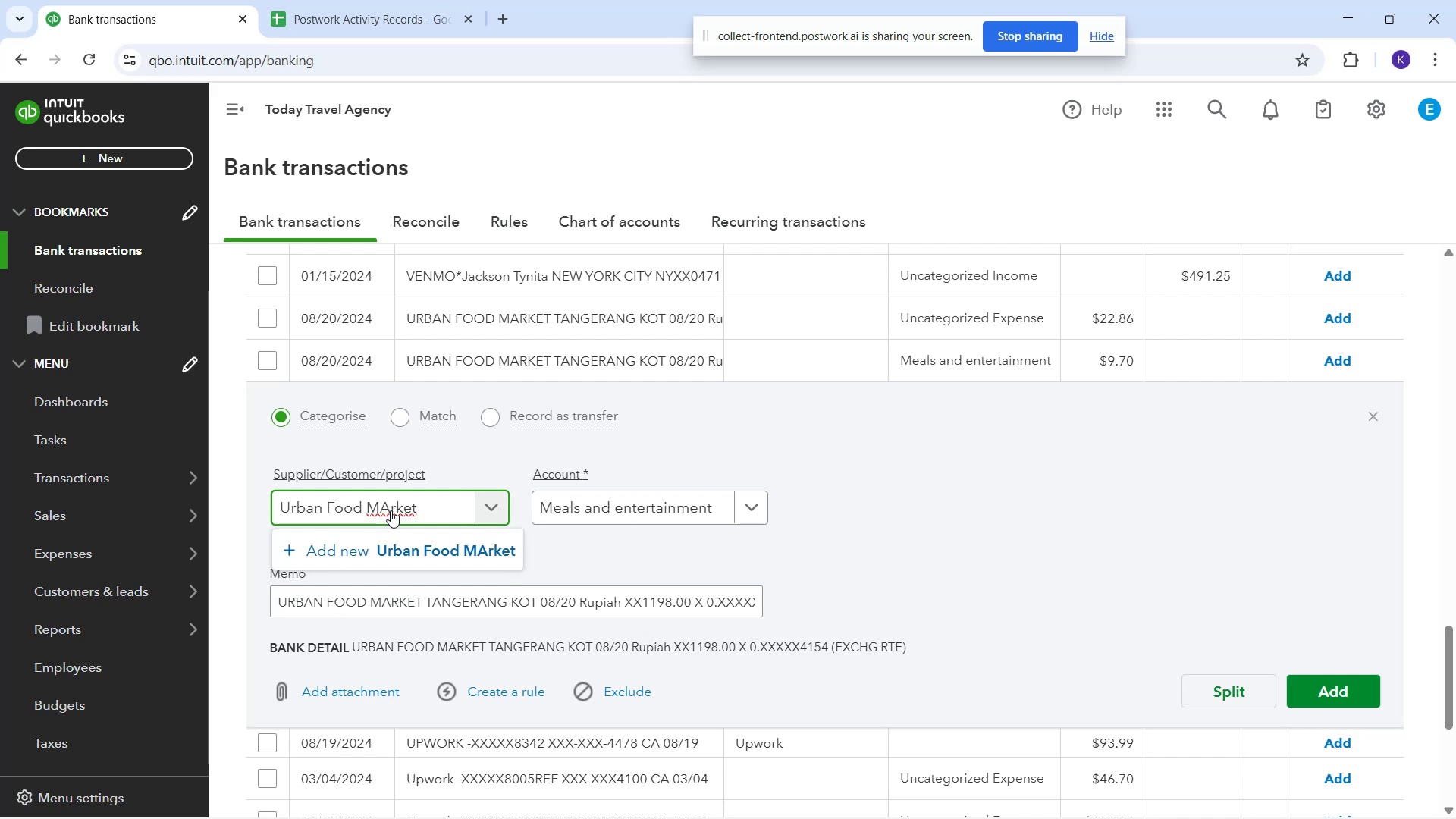 
key(Backspace)
 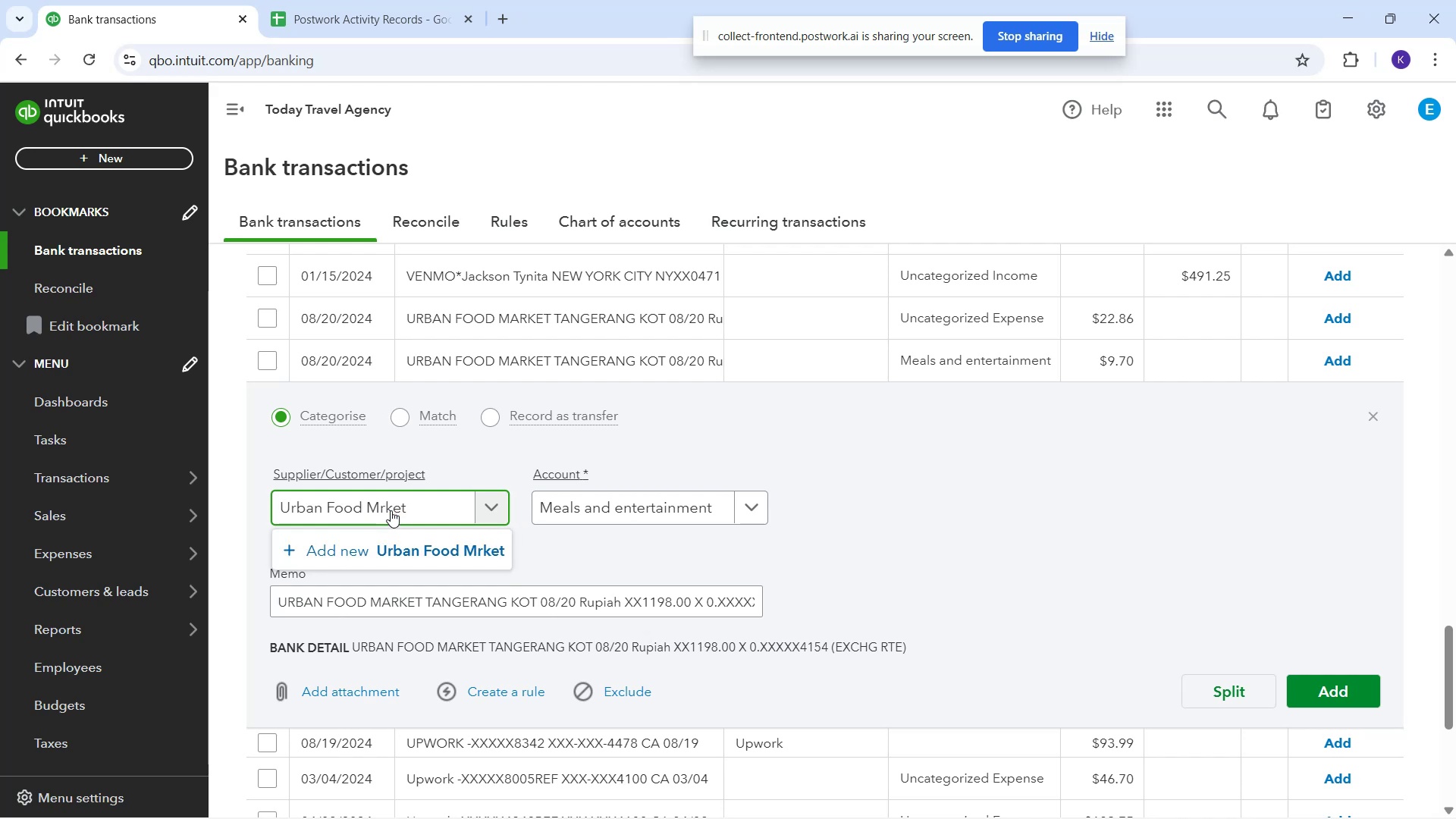 
key(A)
 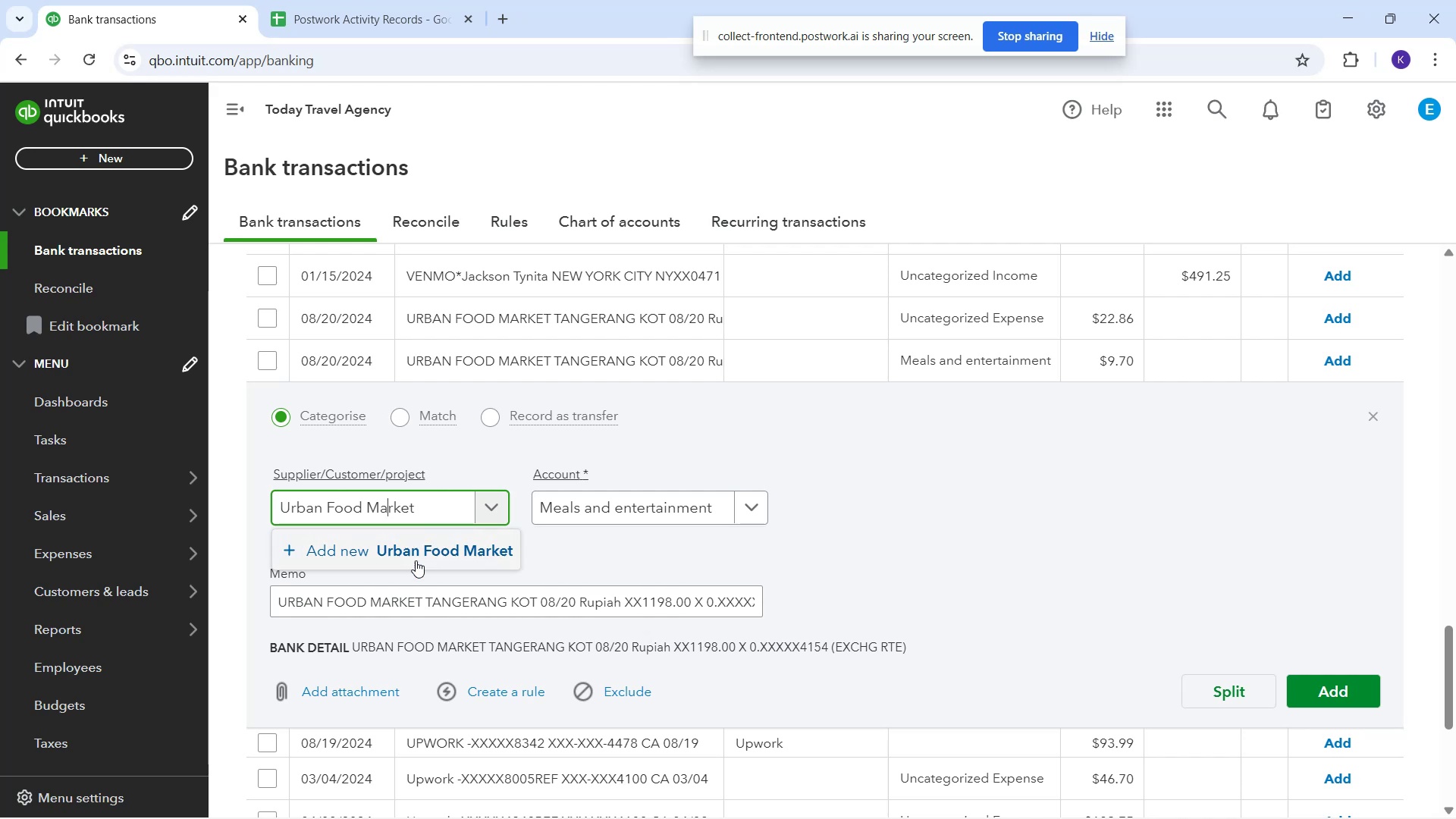 
left_click([430, 551])
 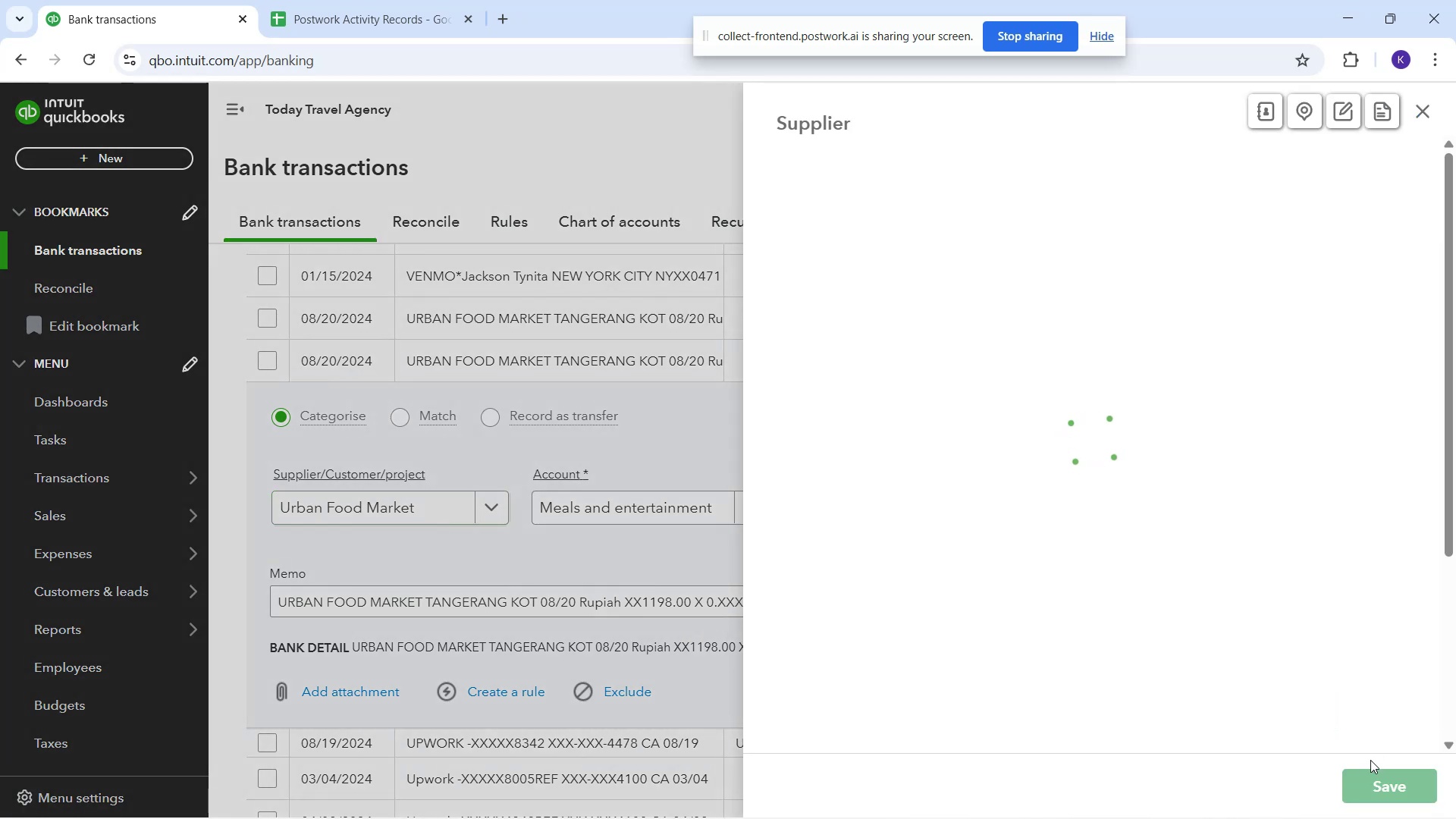 
left_click([1385, 791])
 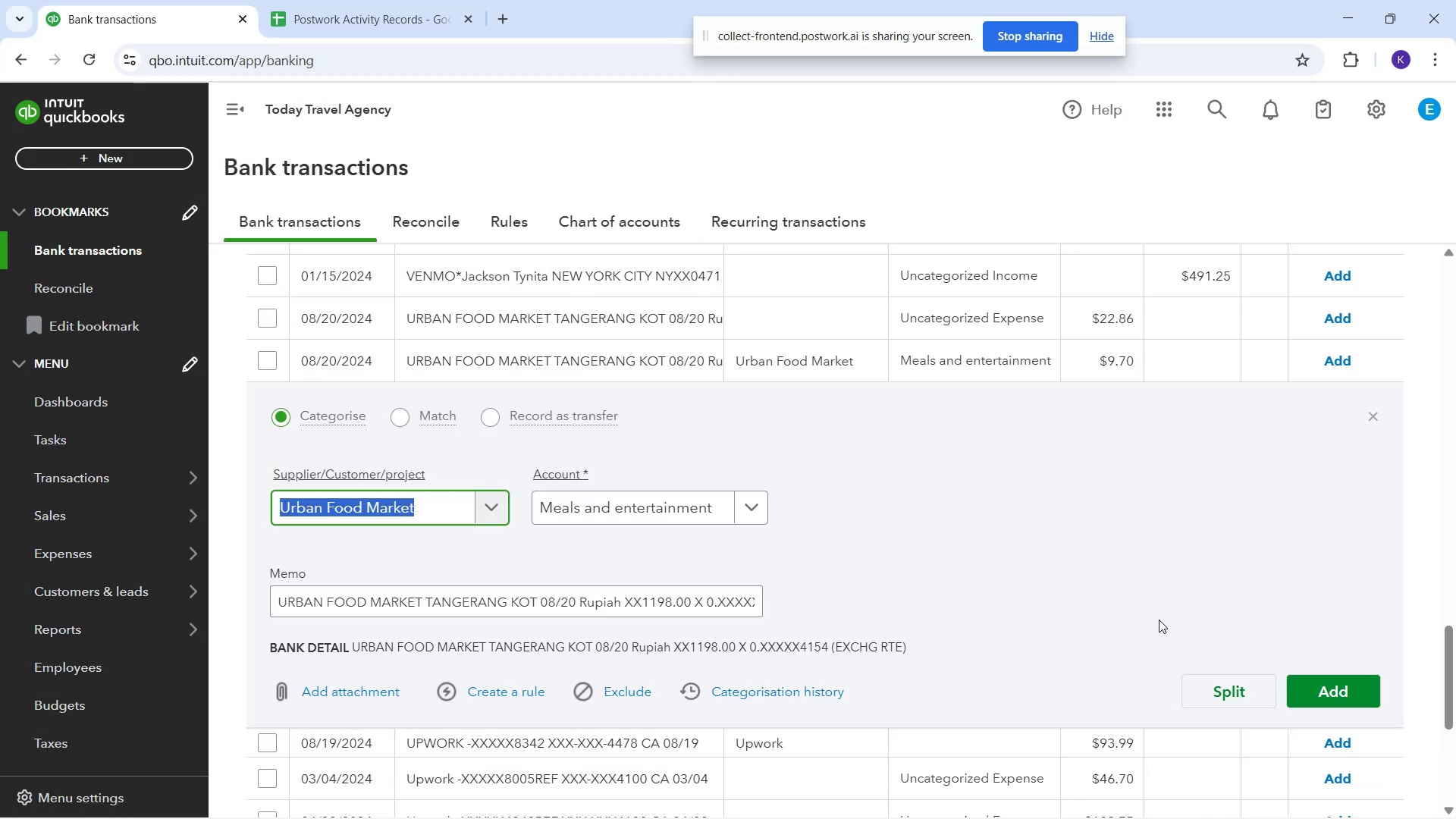 
wait(9.48)
 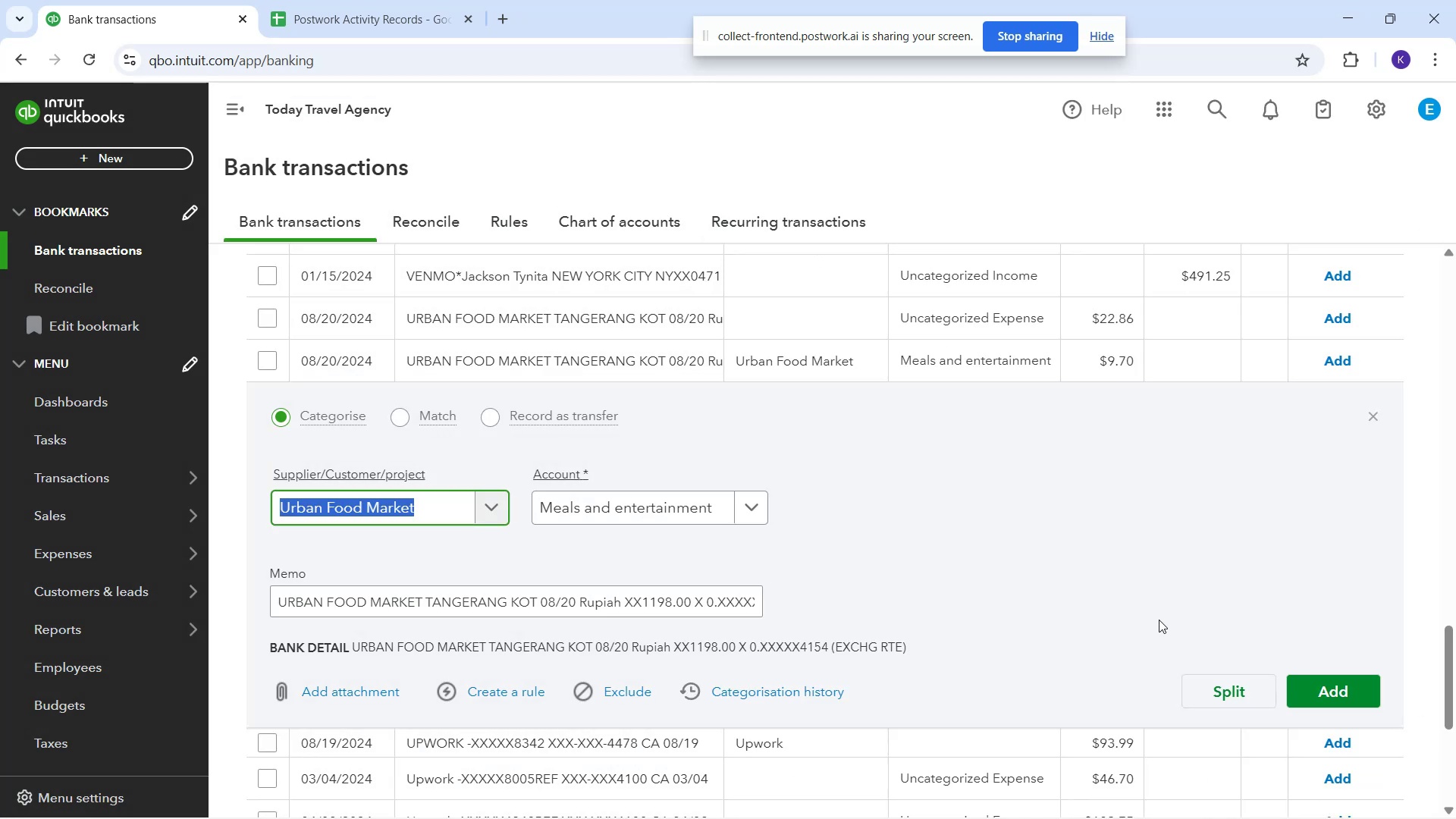 
left_click([495, 679])
 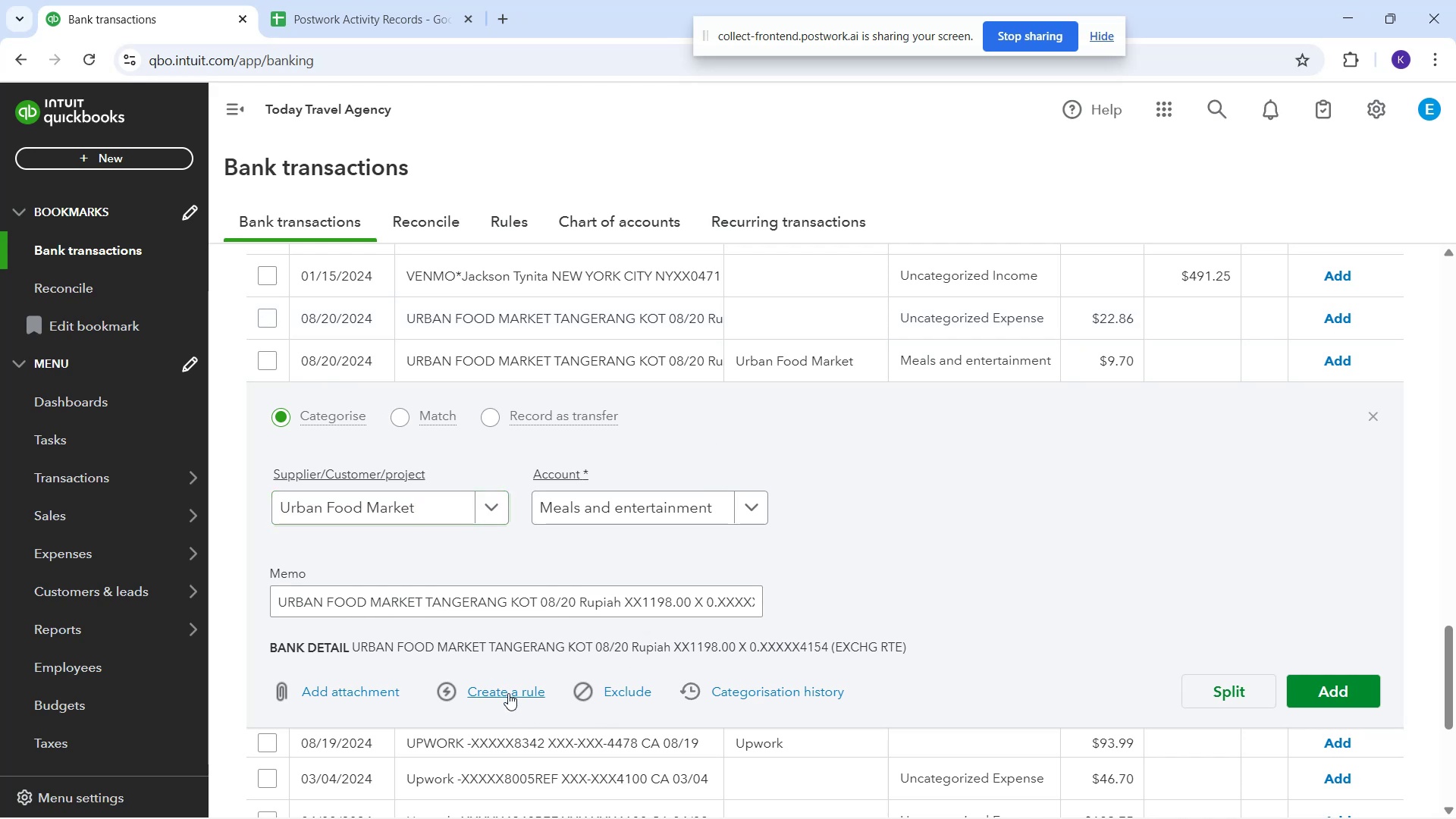 
left_click([508, 693])
 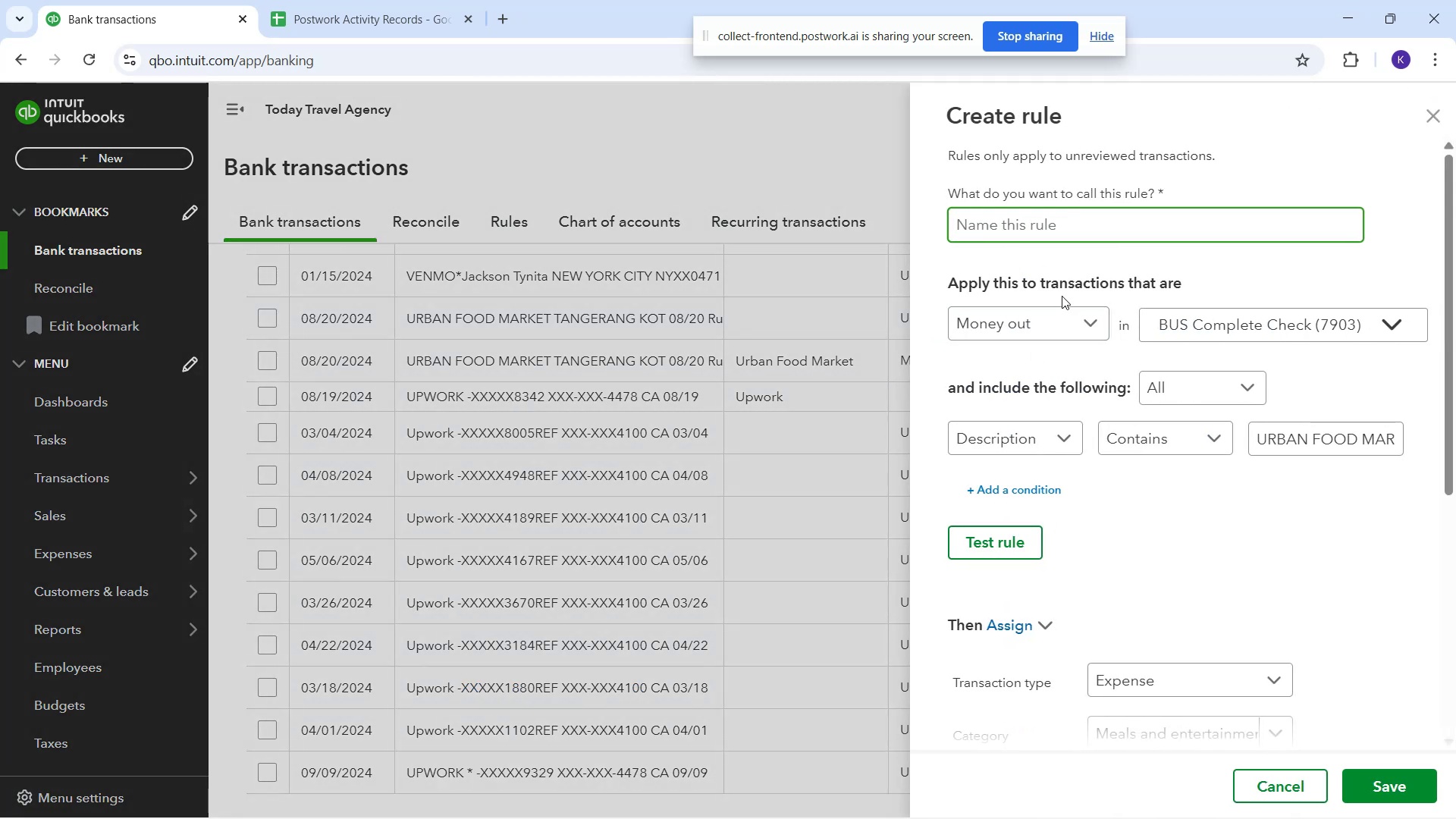 
type(Urban Food AM)
key(Backspace)
key(Backspace)
type(<M)
key(Backspace)
key(Backspace)
type(MArket)
 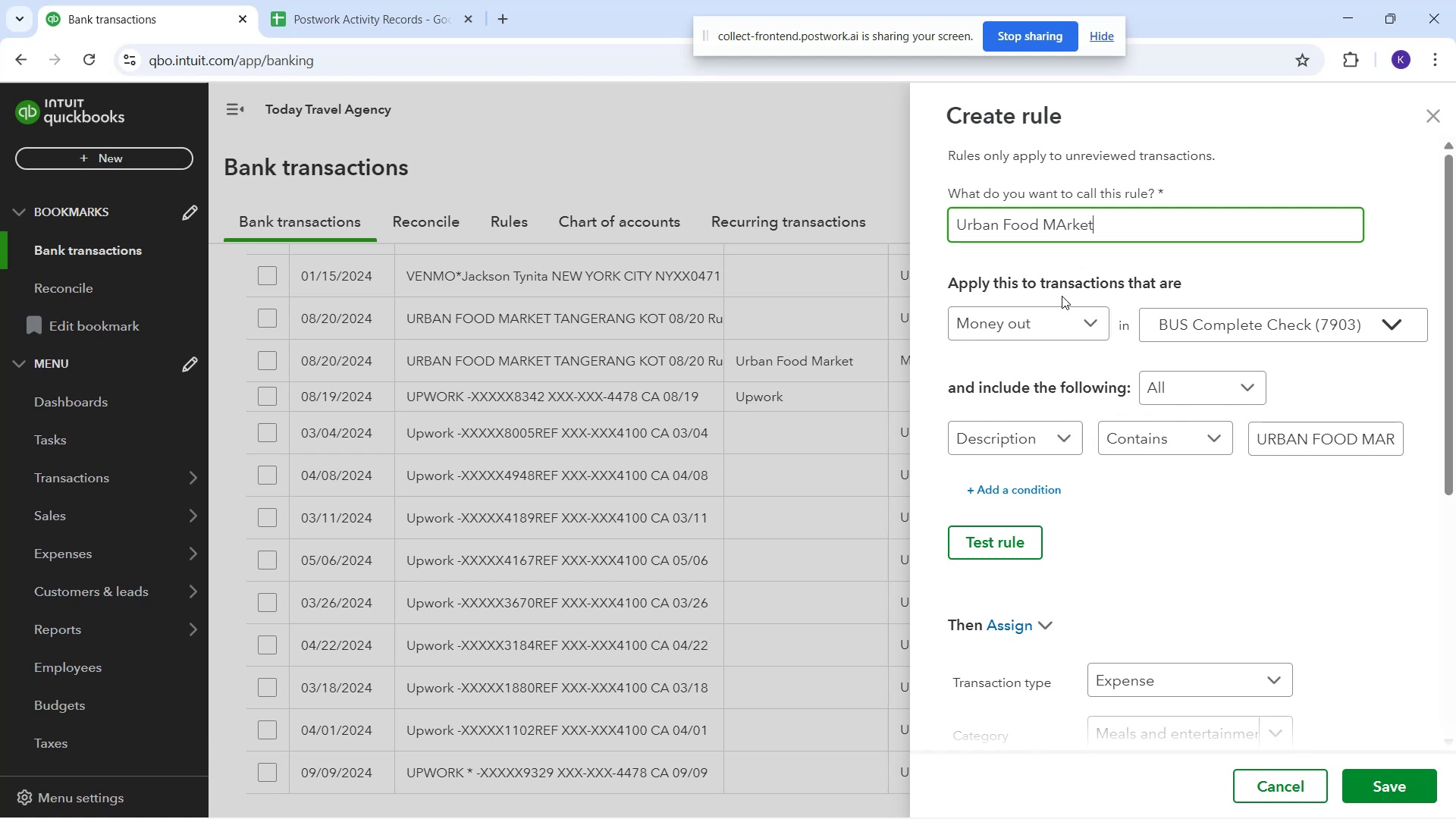 
left_click([1064, 230])
 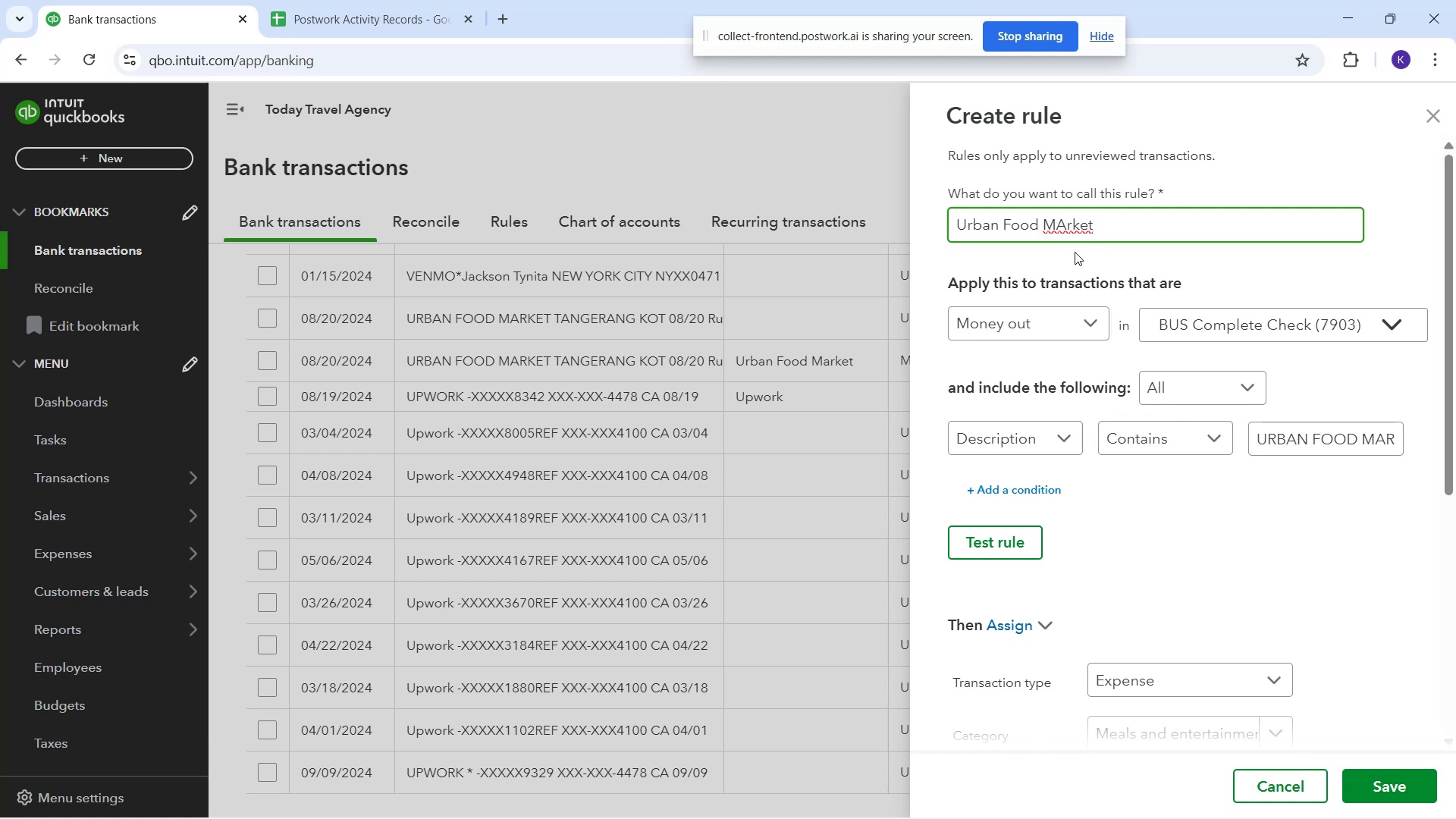 
key(Backspace)
 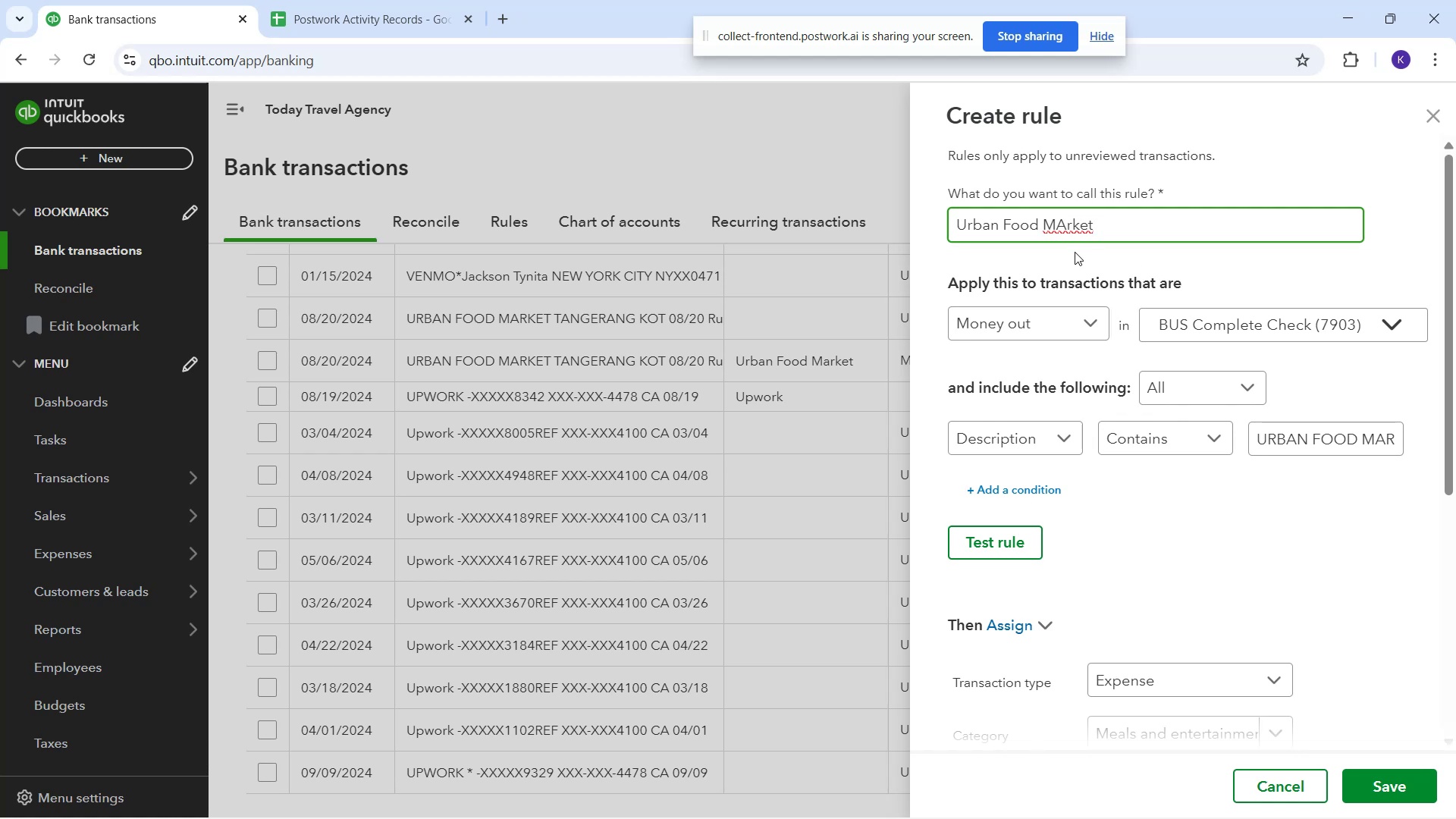 
key(A)
 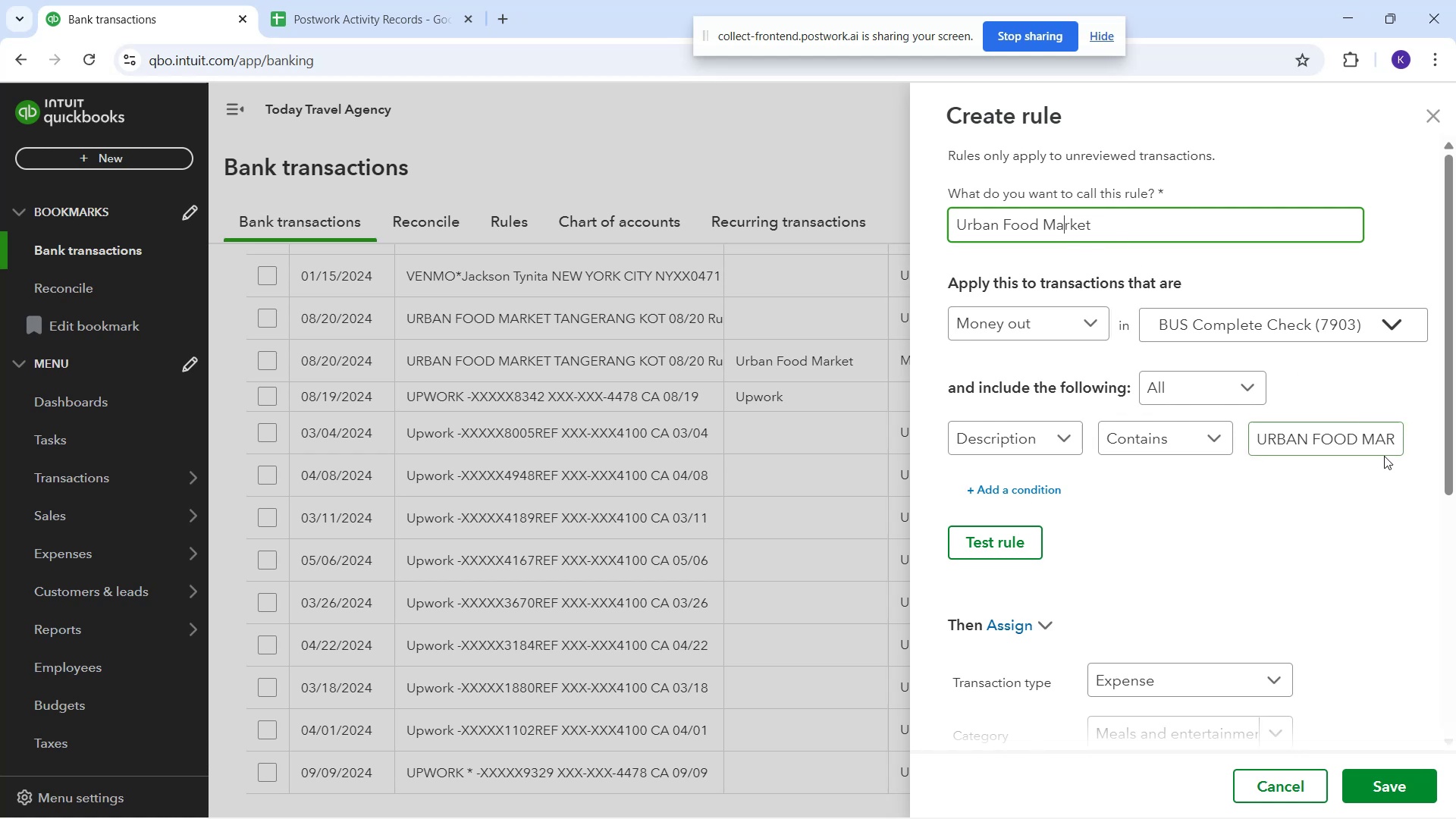 
left_click([1383, 443])
 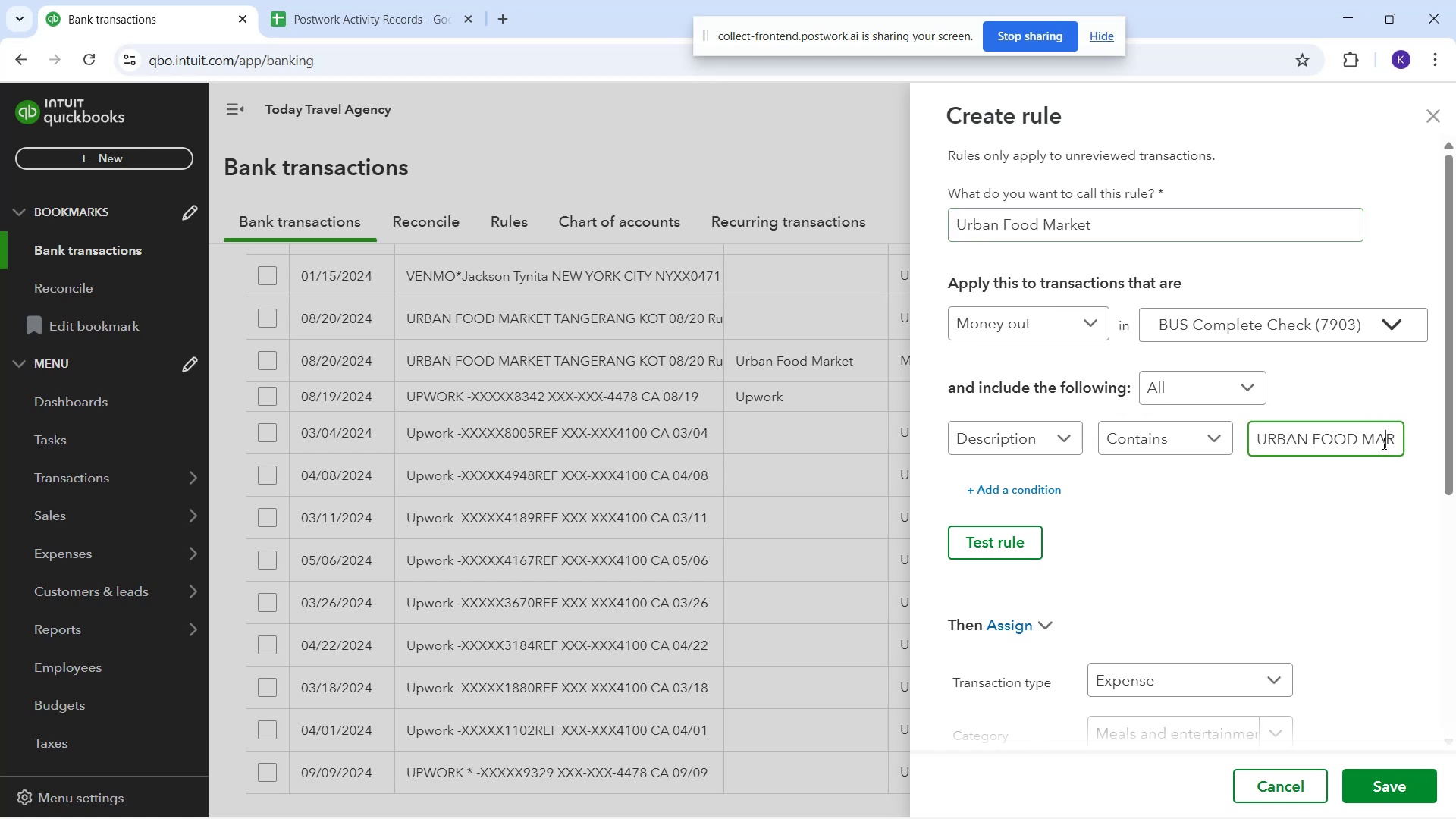 
key(ArrowRight)
 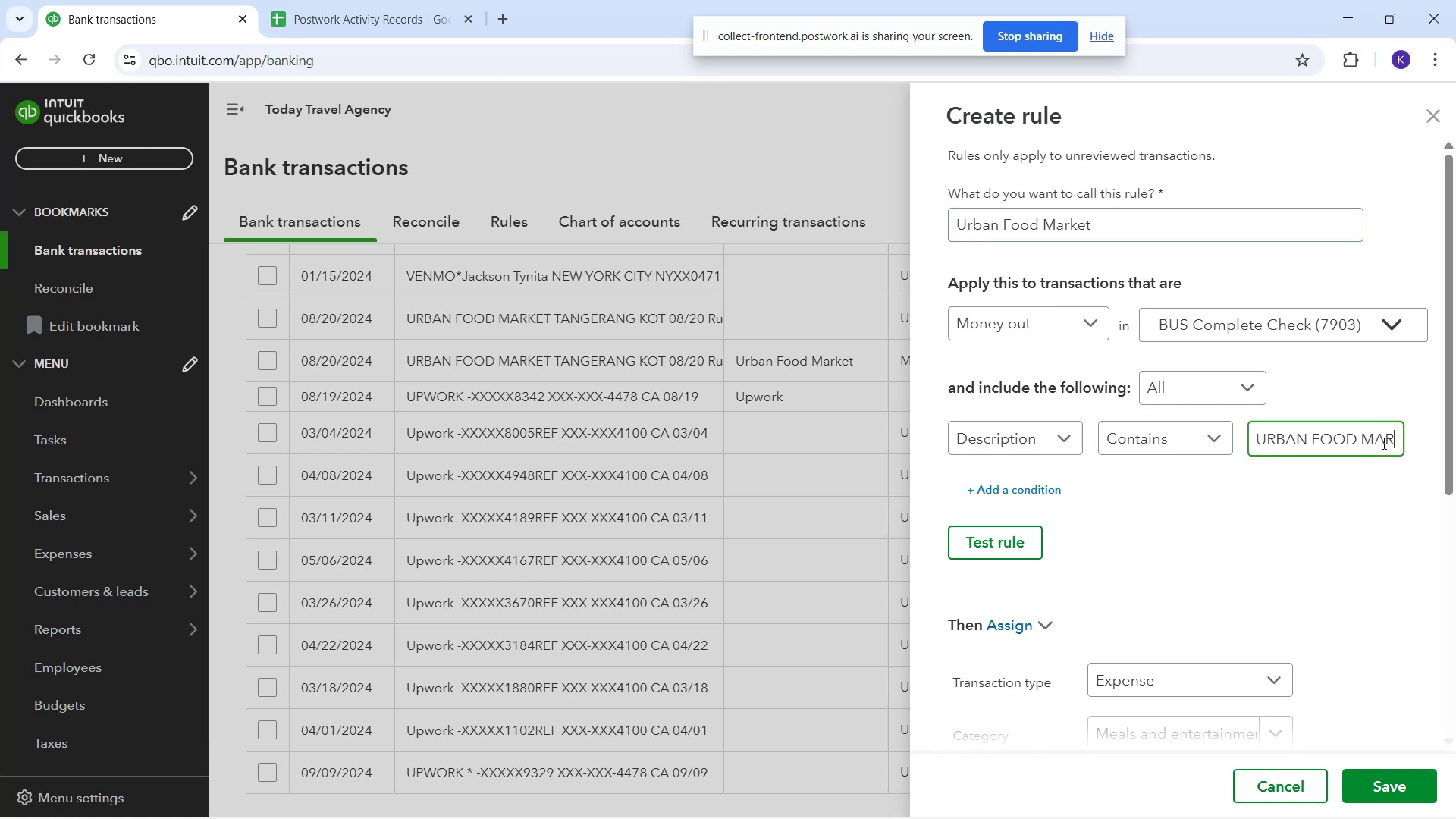 
key(ArrowRight)
 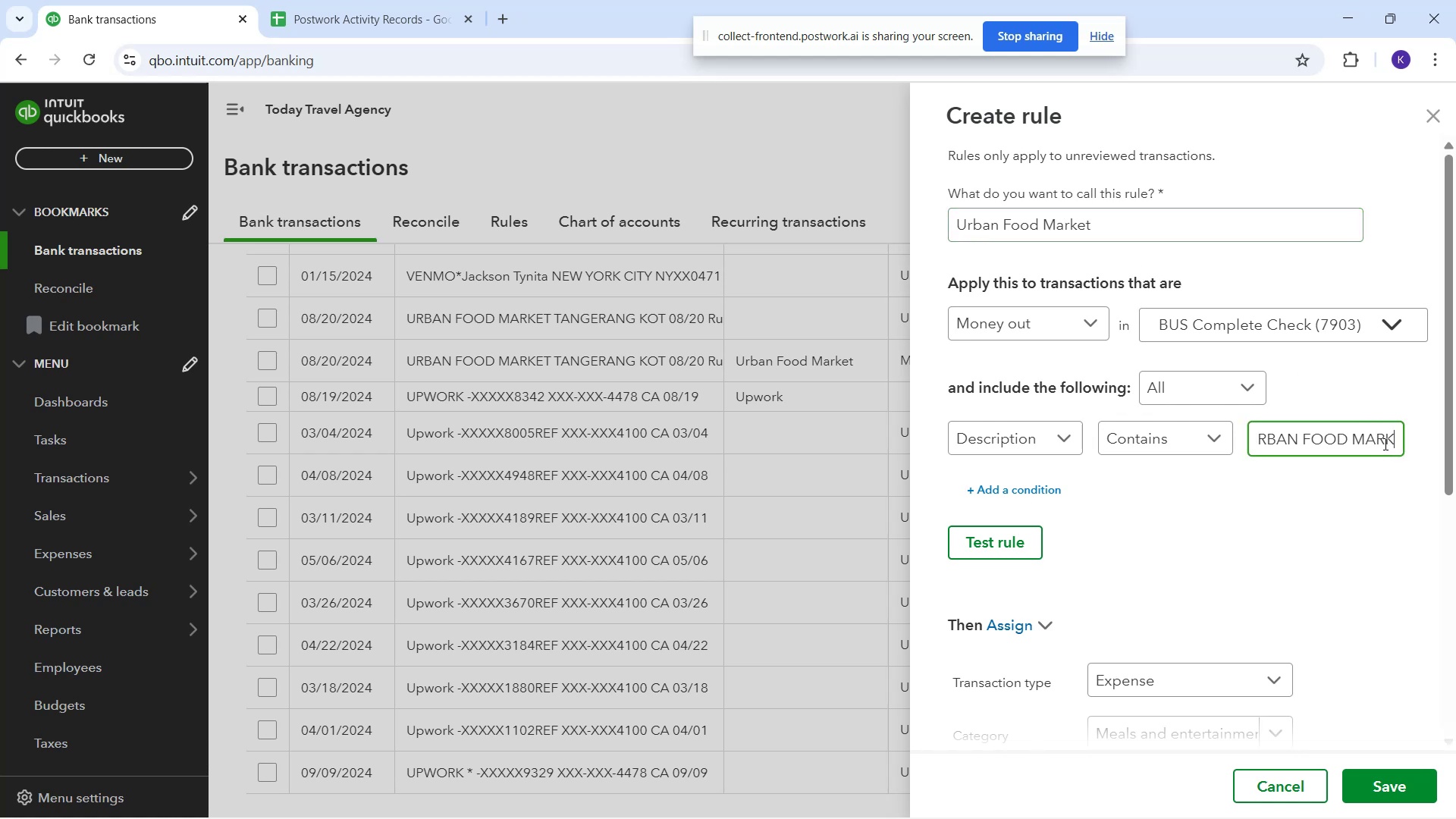 
key(ArrowRight)
 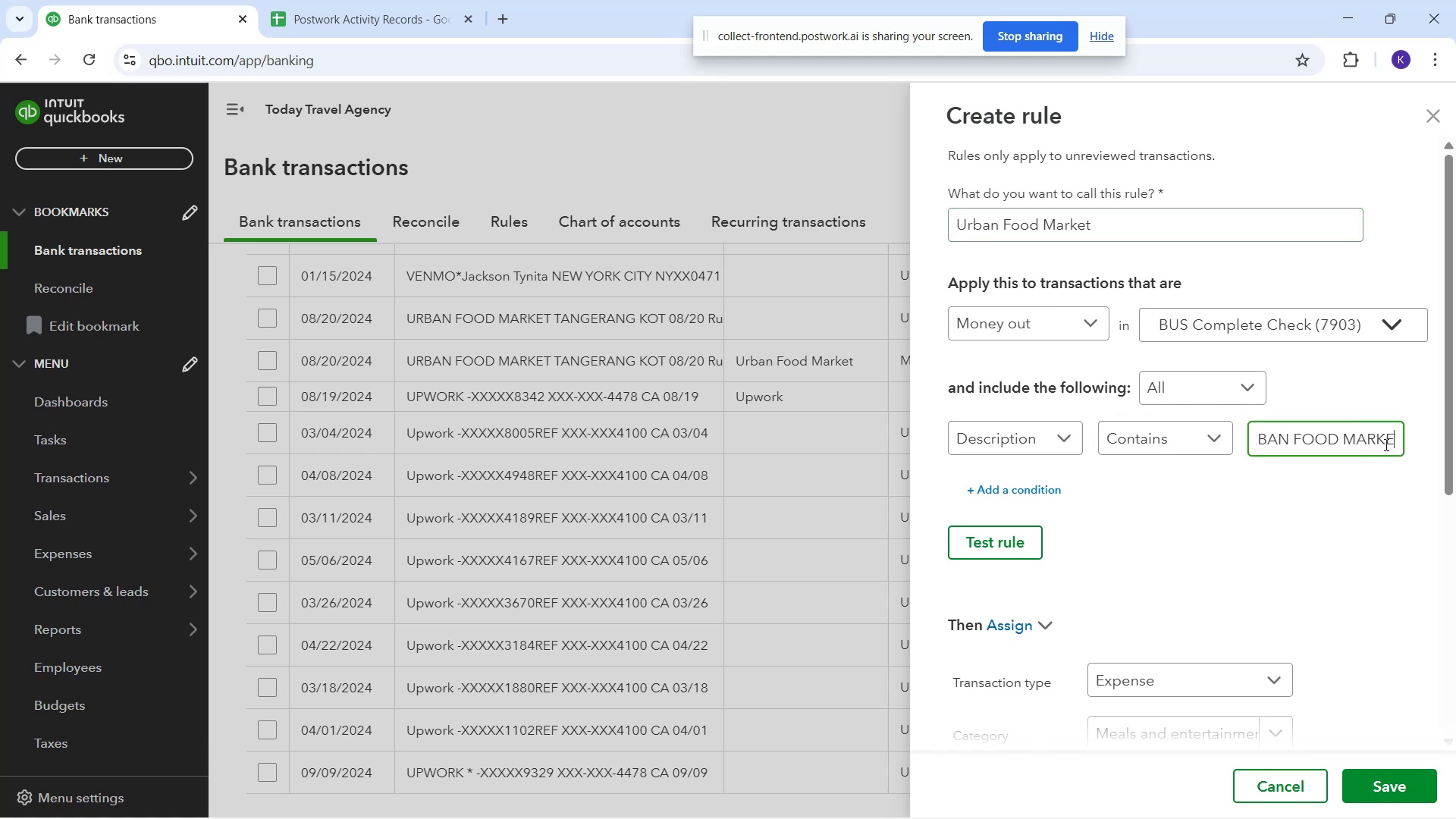 
key(ArrowRight)
 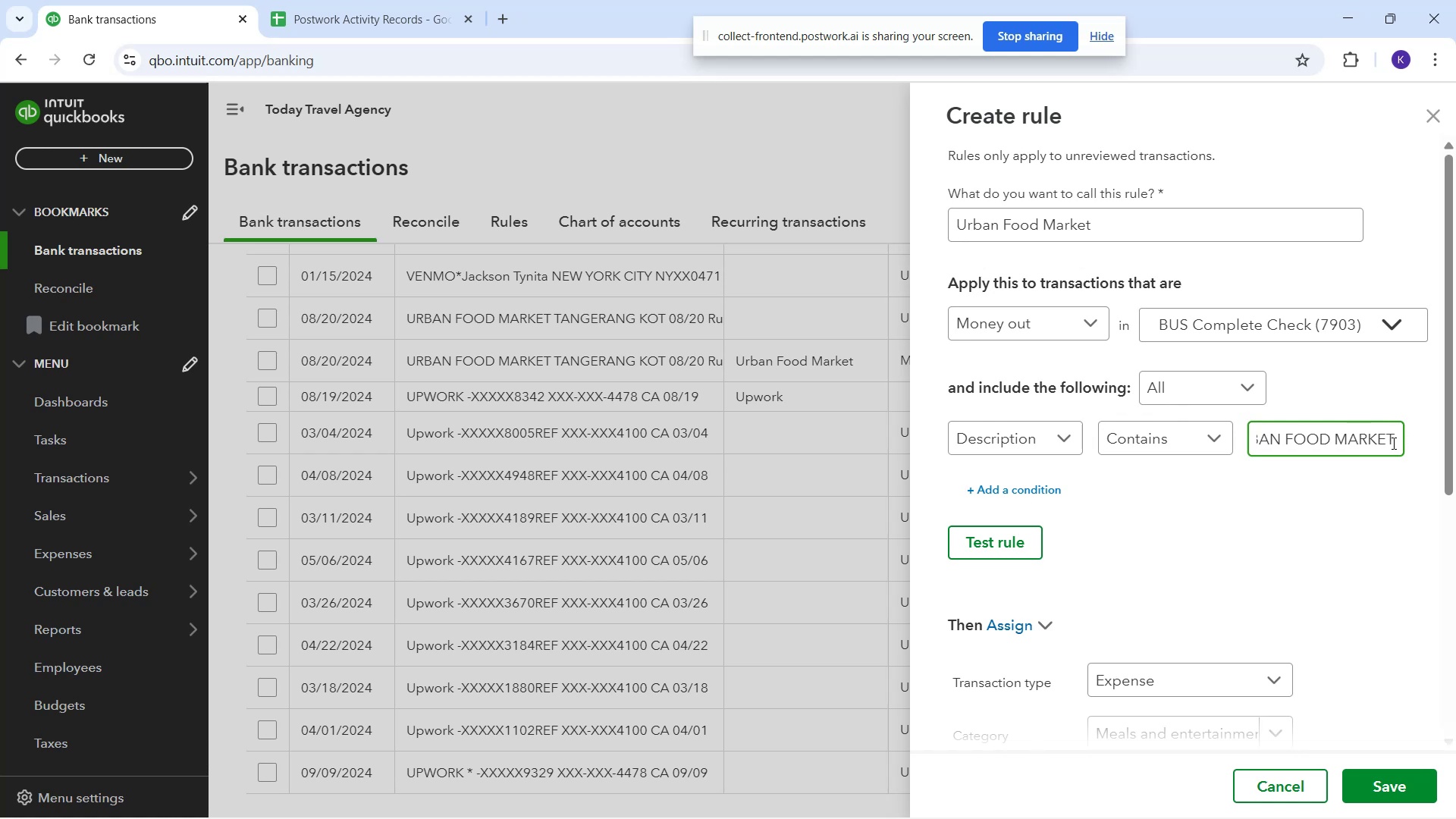 
key(ArrowRight)
 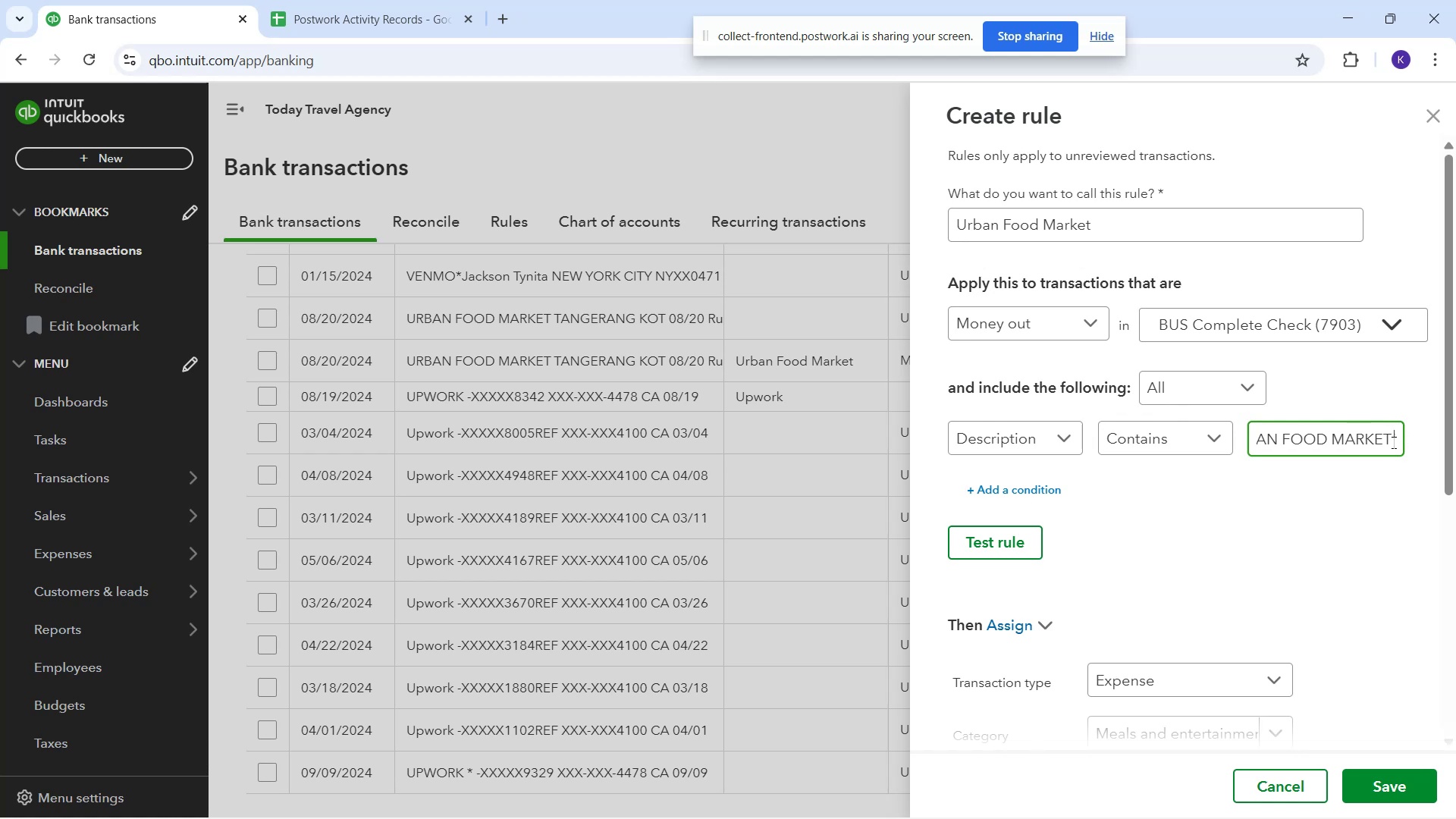 
left_click_drag(start_coordinate=[1392, 442], to_coordinate=[1455, 390])
 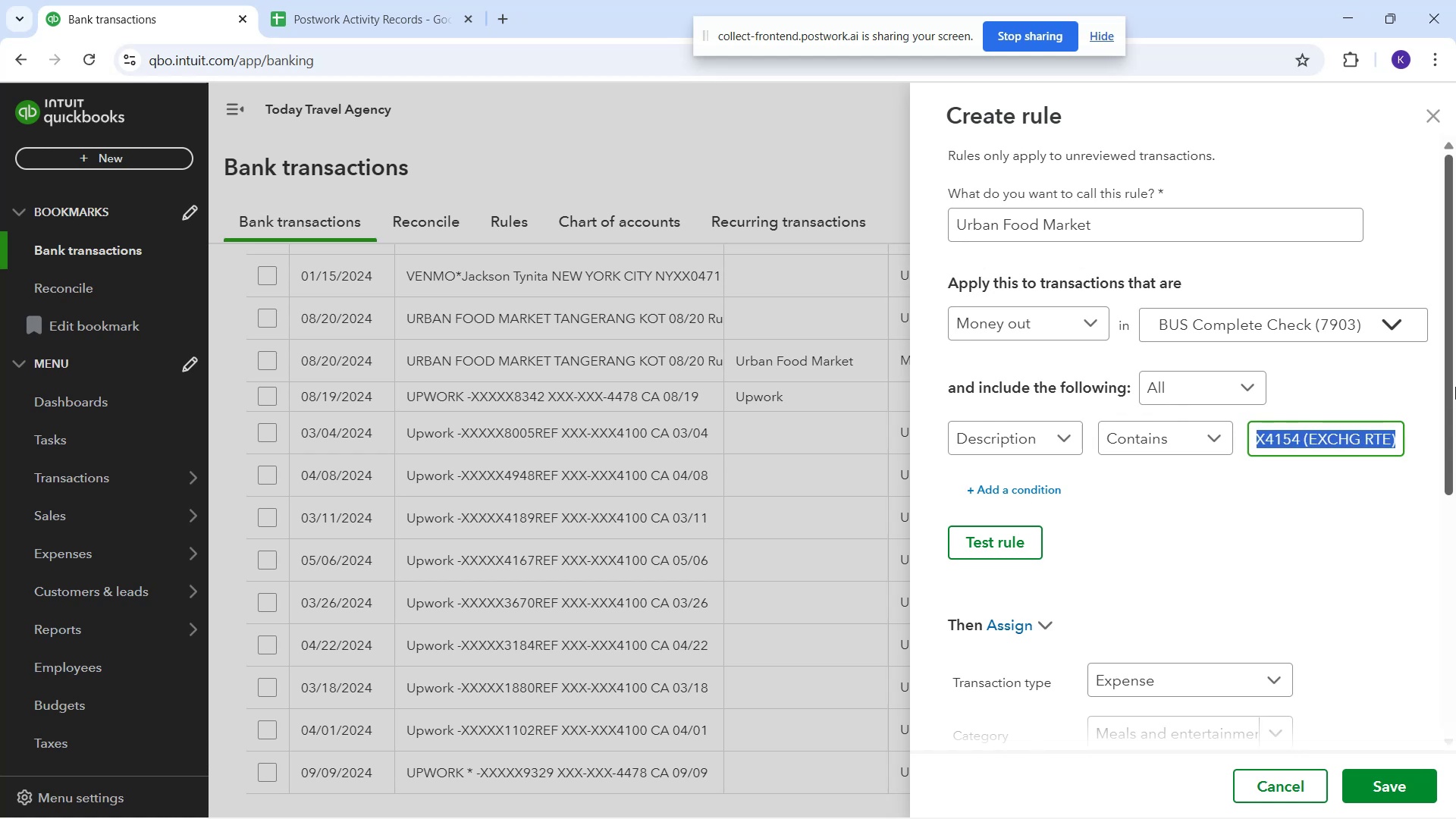 
key(Backspace)
 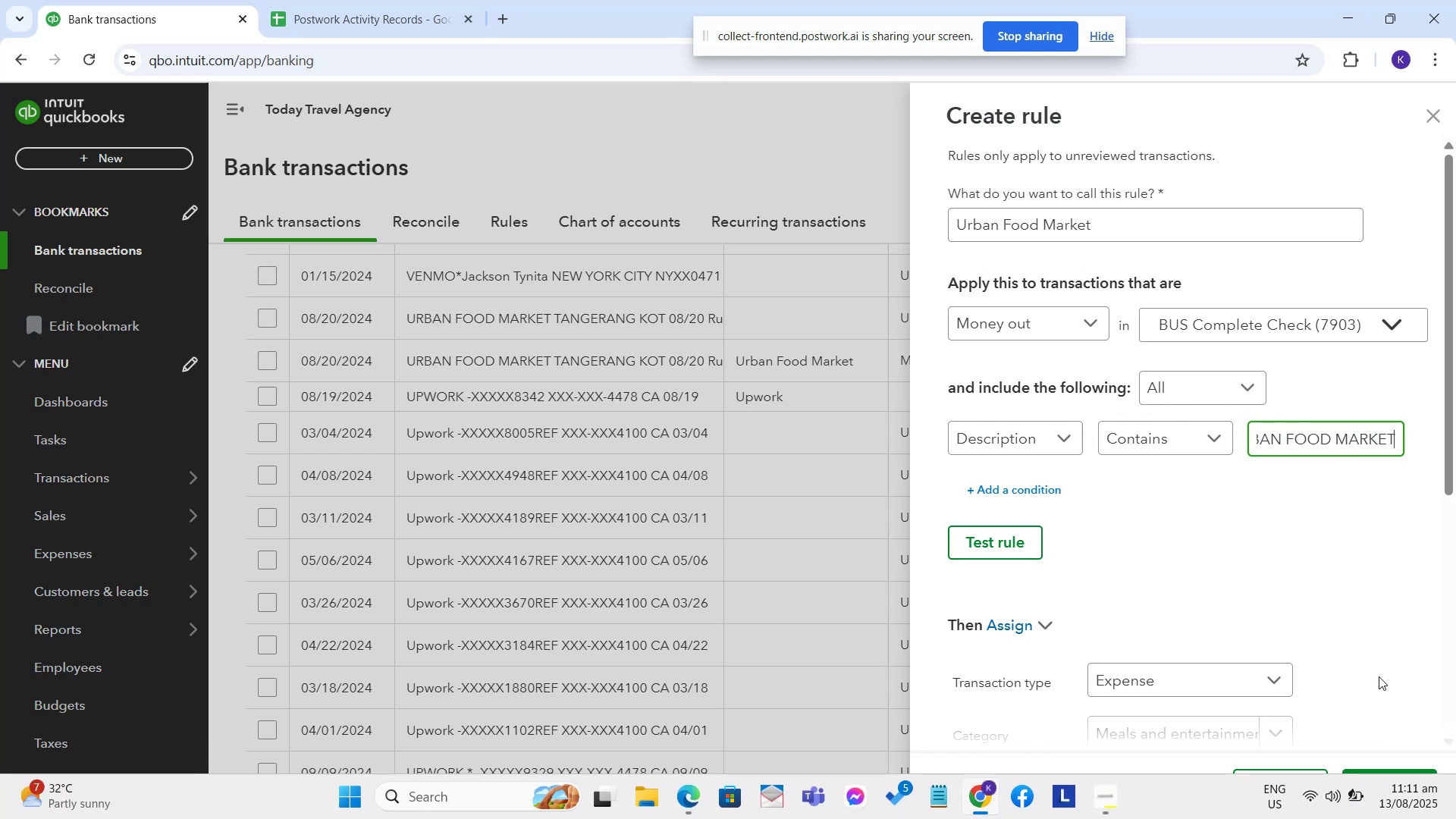 
left_click_drag(start_coordinate=[1408, 777], to_coordinate=[1409, 782])
 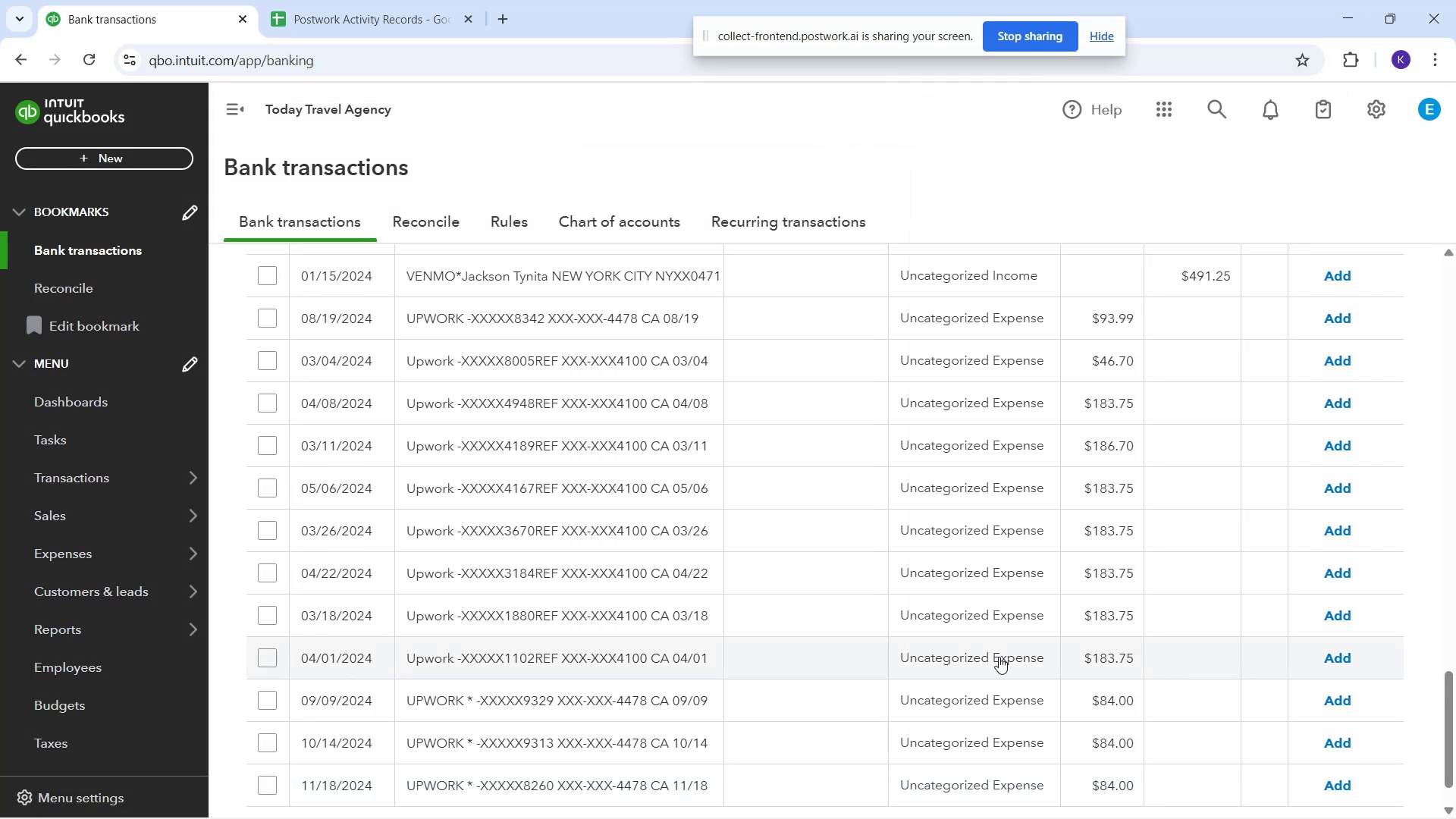 
wait(5.32)
 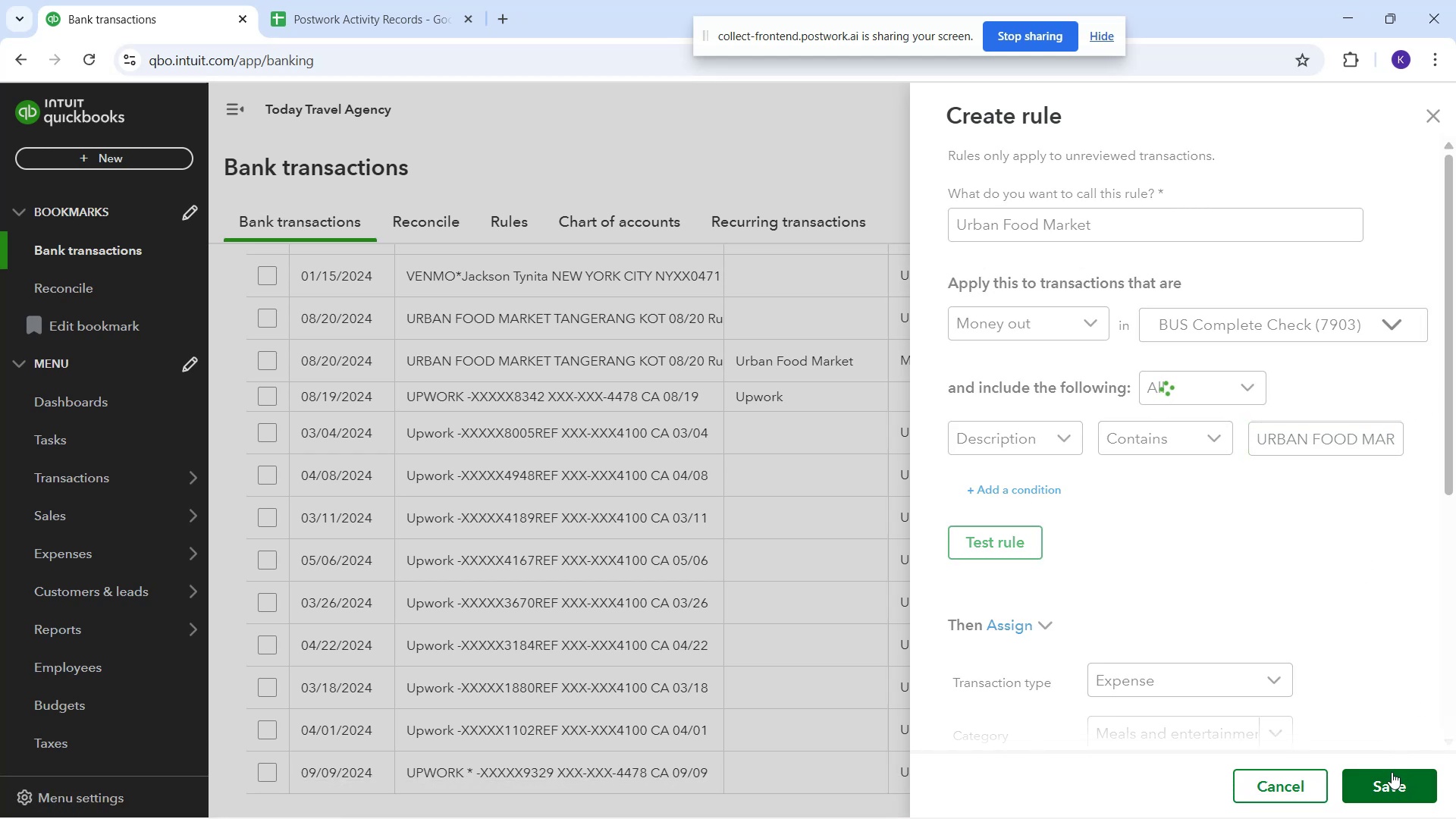 
scroll: coordinate [789, 427], scroll_direction: up, amount: 1.0
 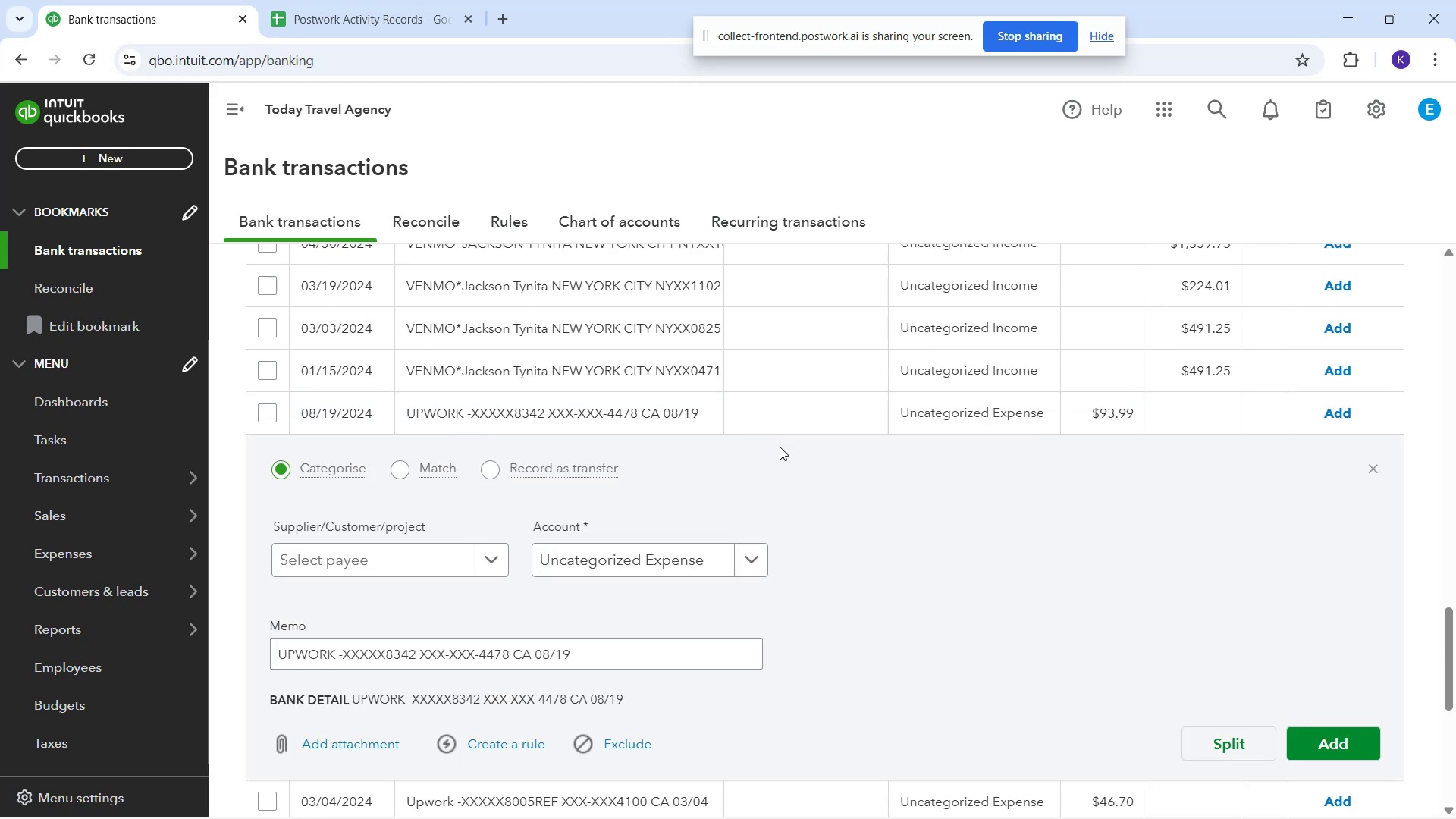 
left_click([445, 550])
 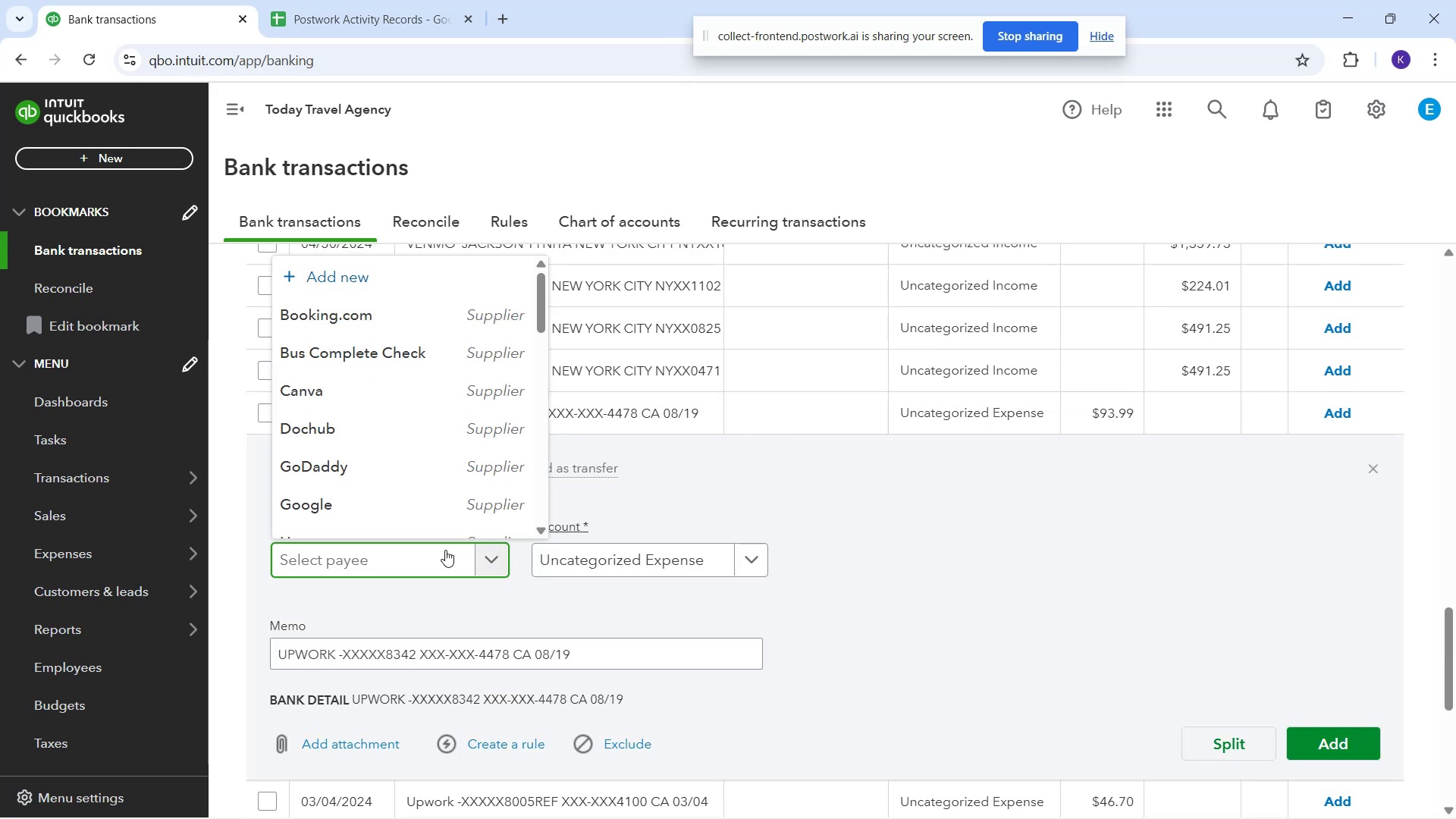 
type(up)
 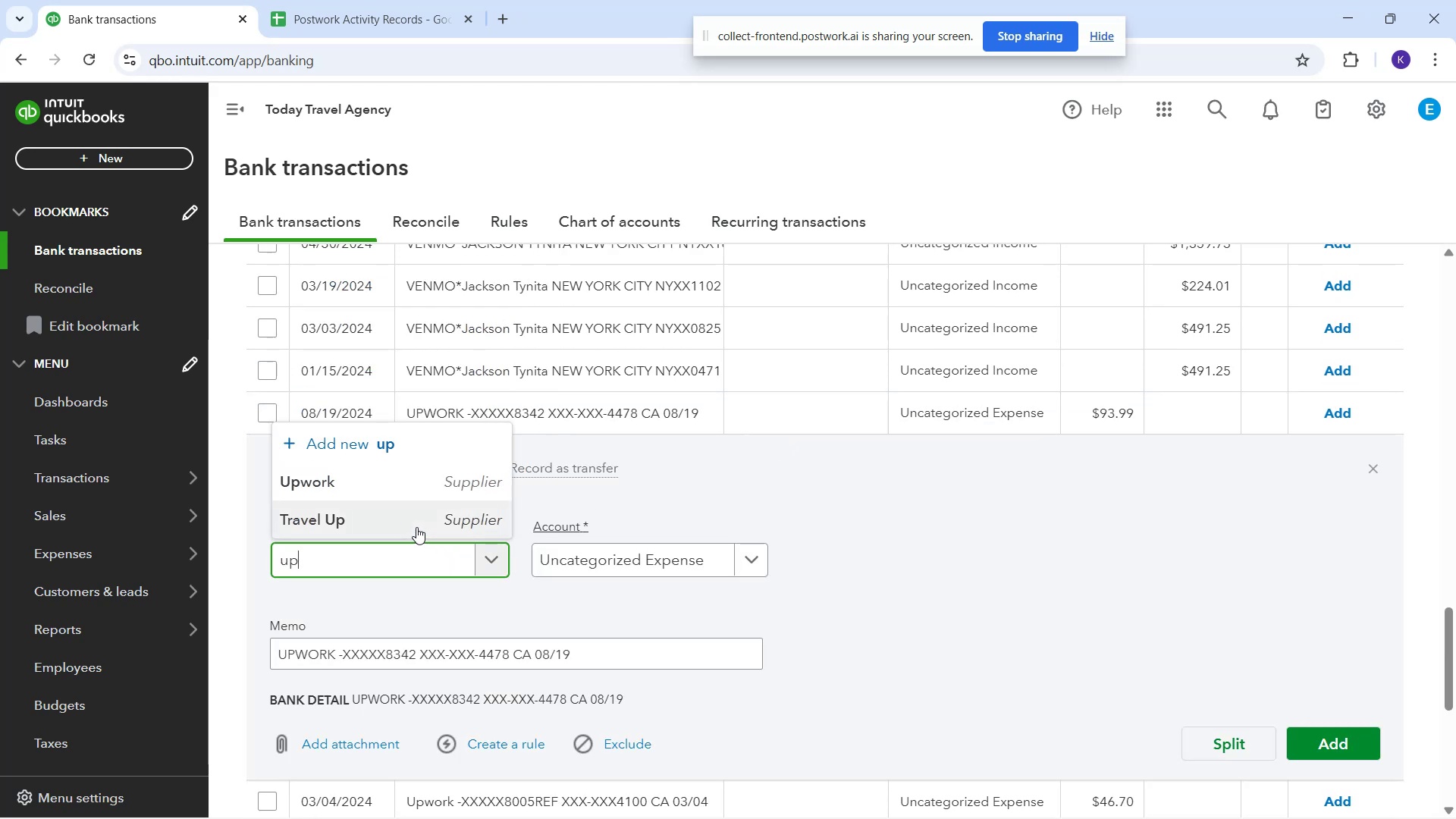 
left_click([397, 485])
 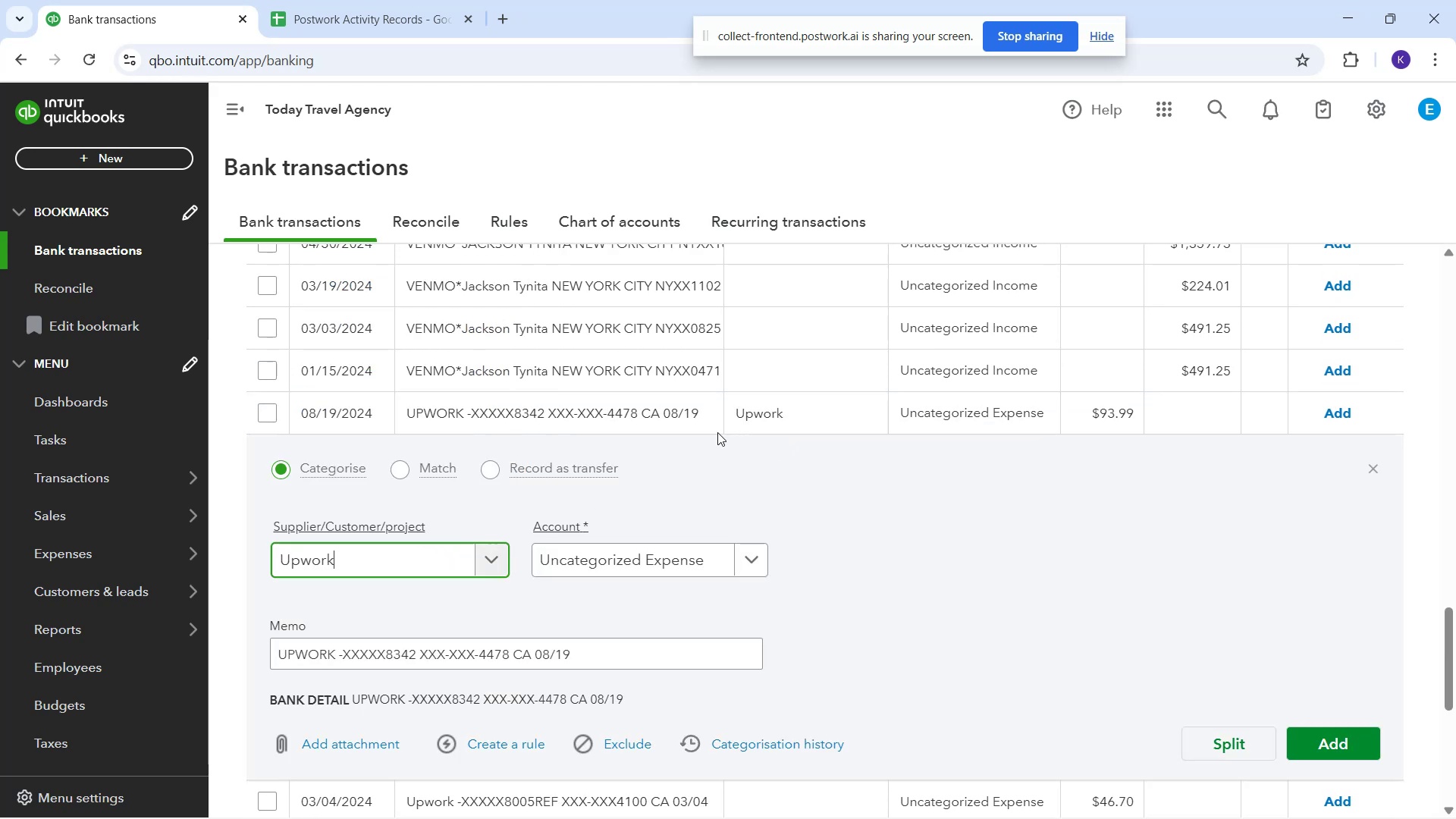 
scroll: coordinate [772, 410], scroll_direction: down, amount: 2.0
 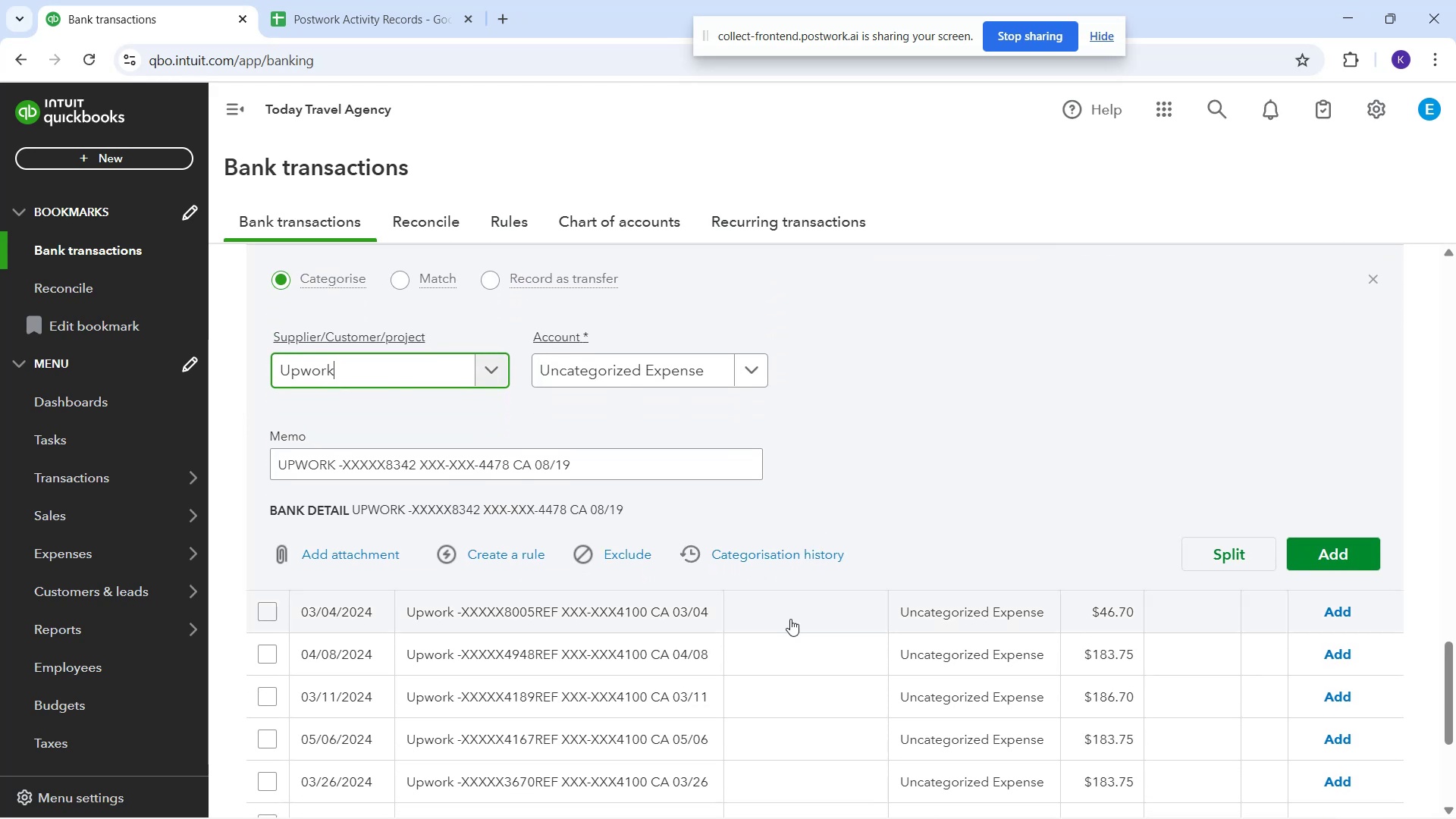 
left_click([786, 623])
 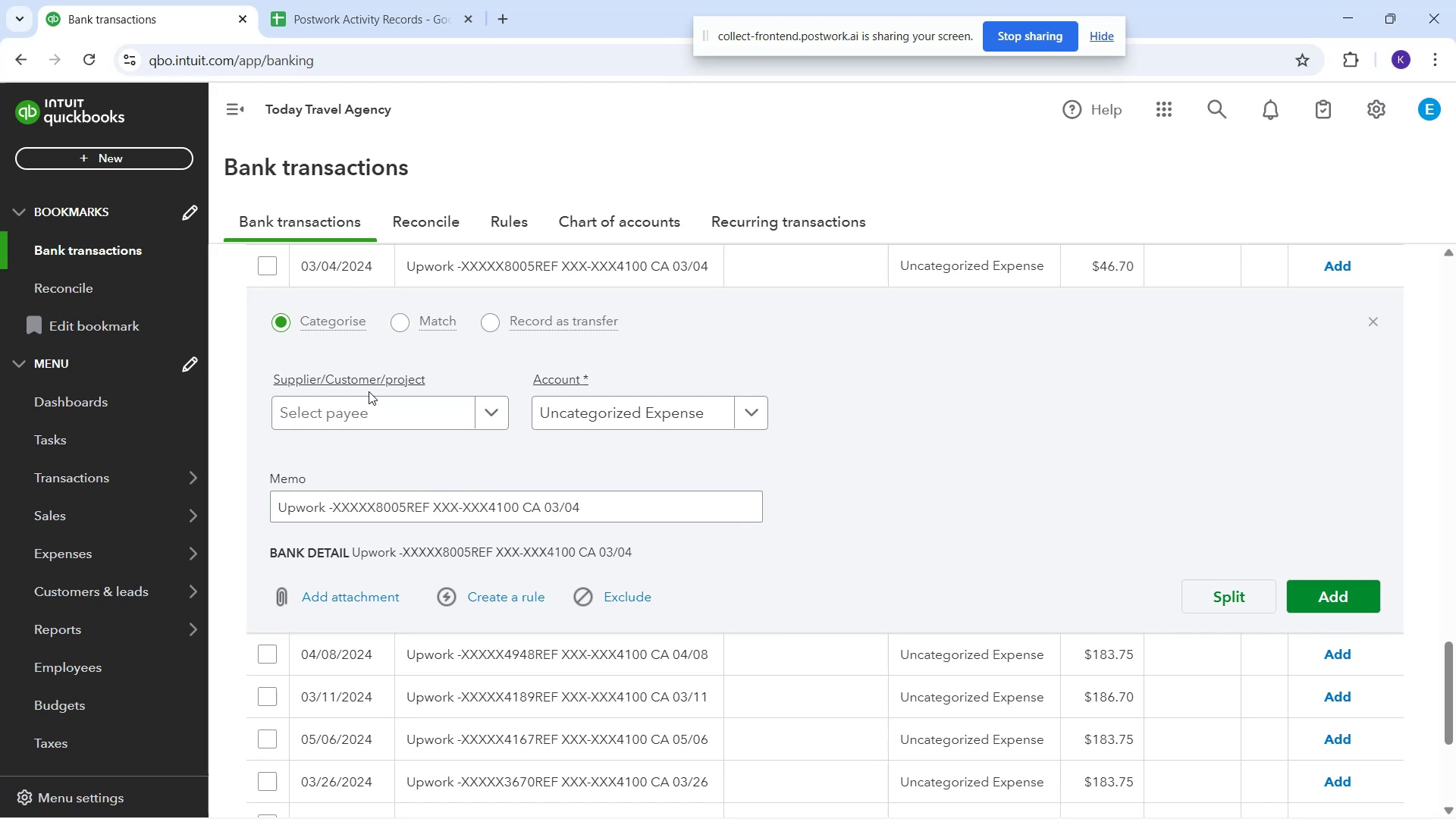 
double_click([377, 413])
 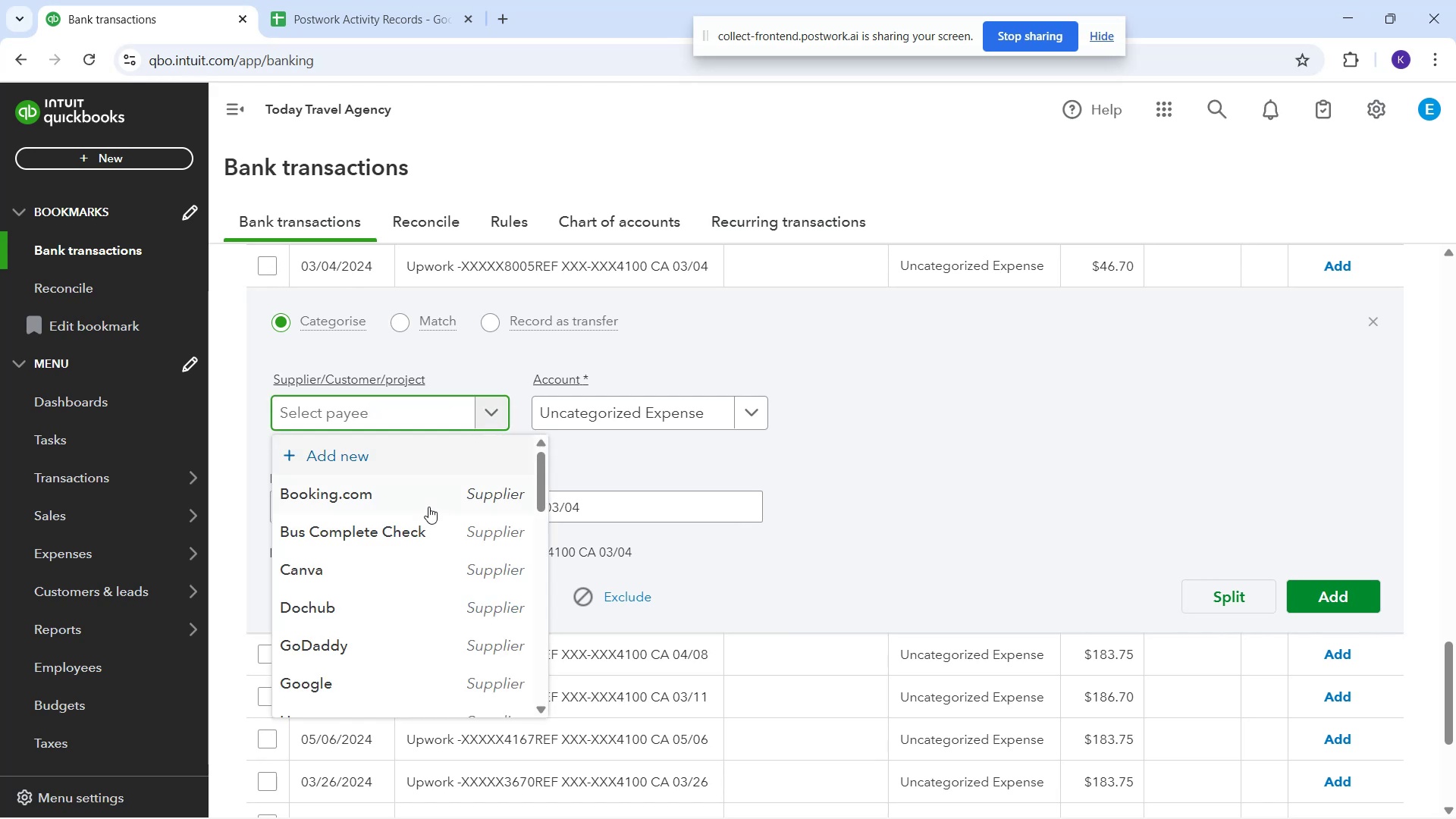 
scroll: coordinate [393, 611], scroll_direction: down, amount: 11.0
 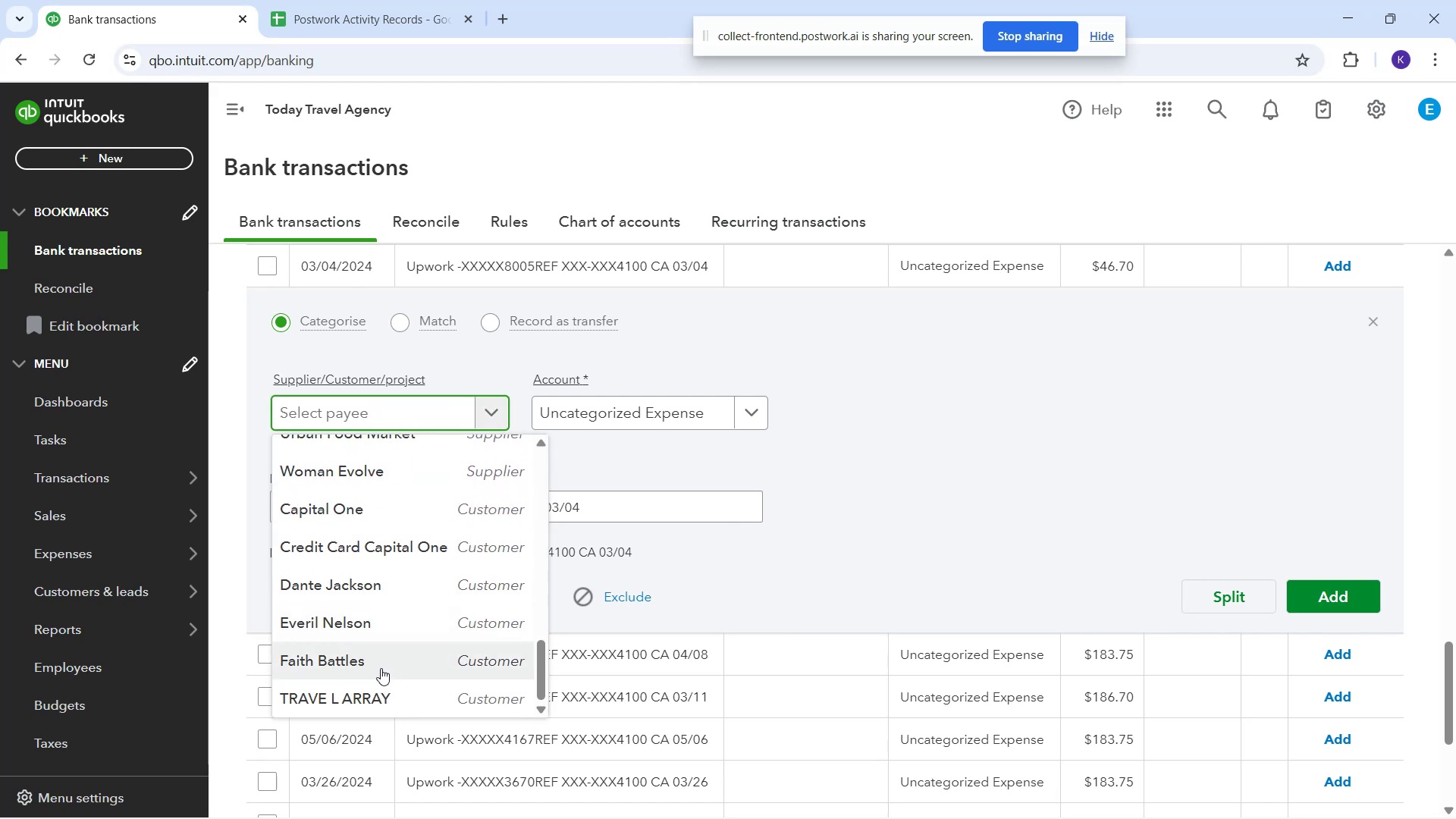 
type(up)
 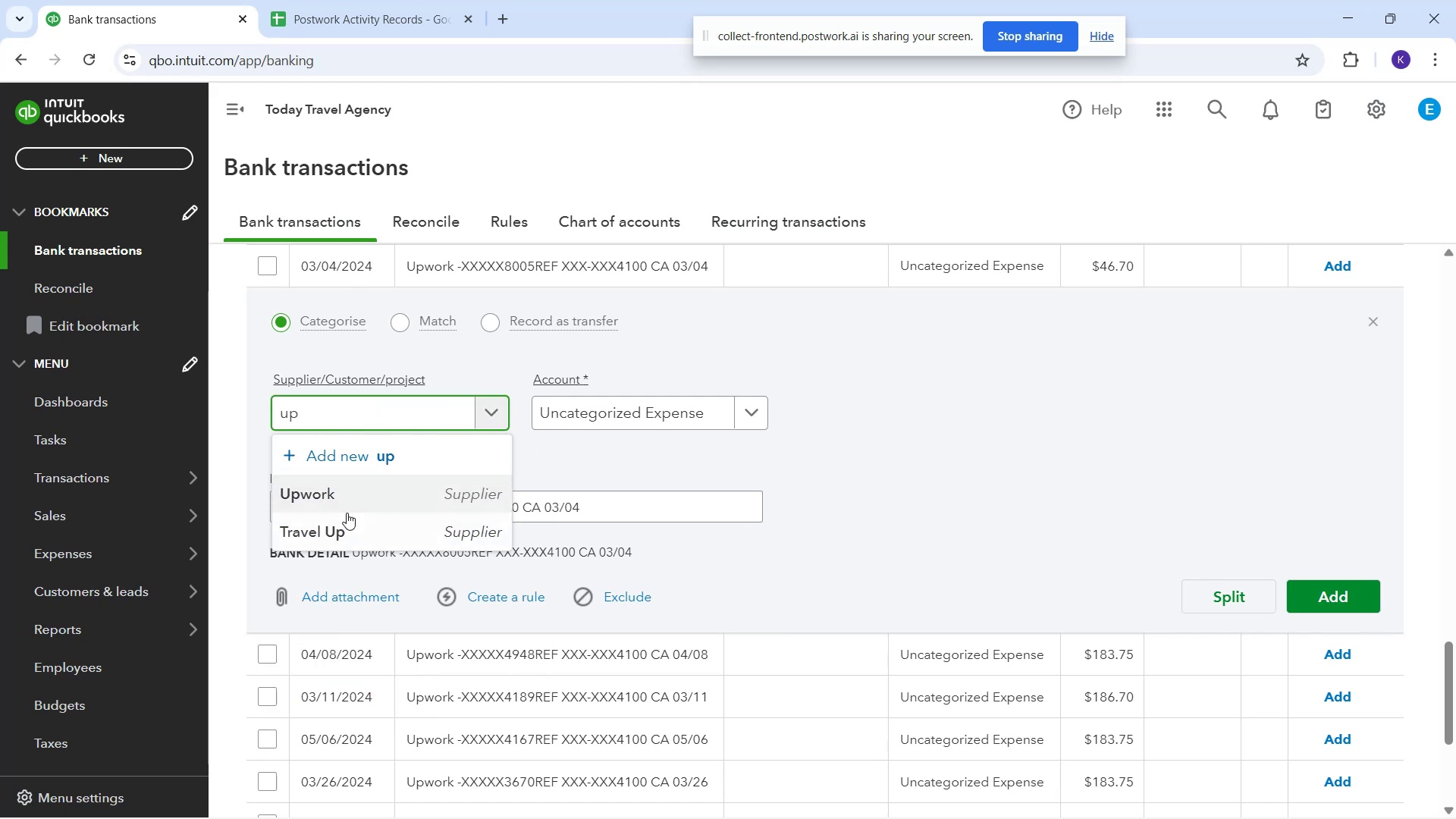 
left_click([334, 482])
 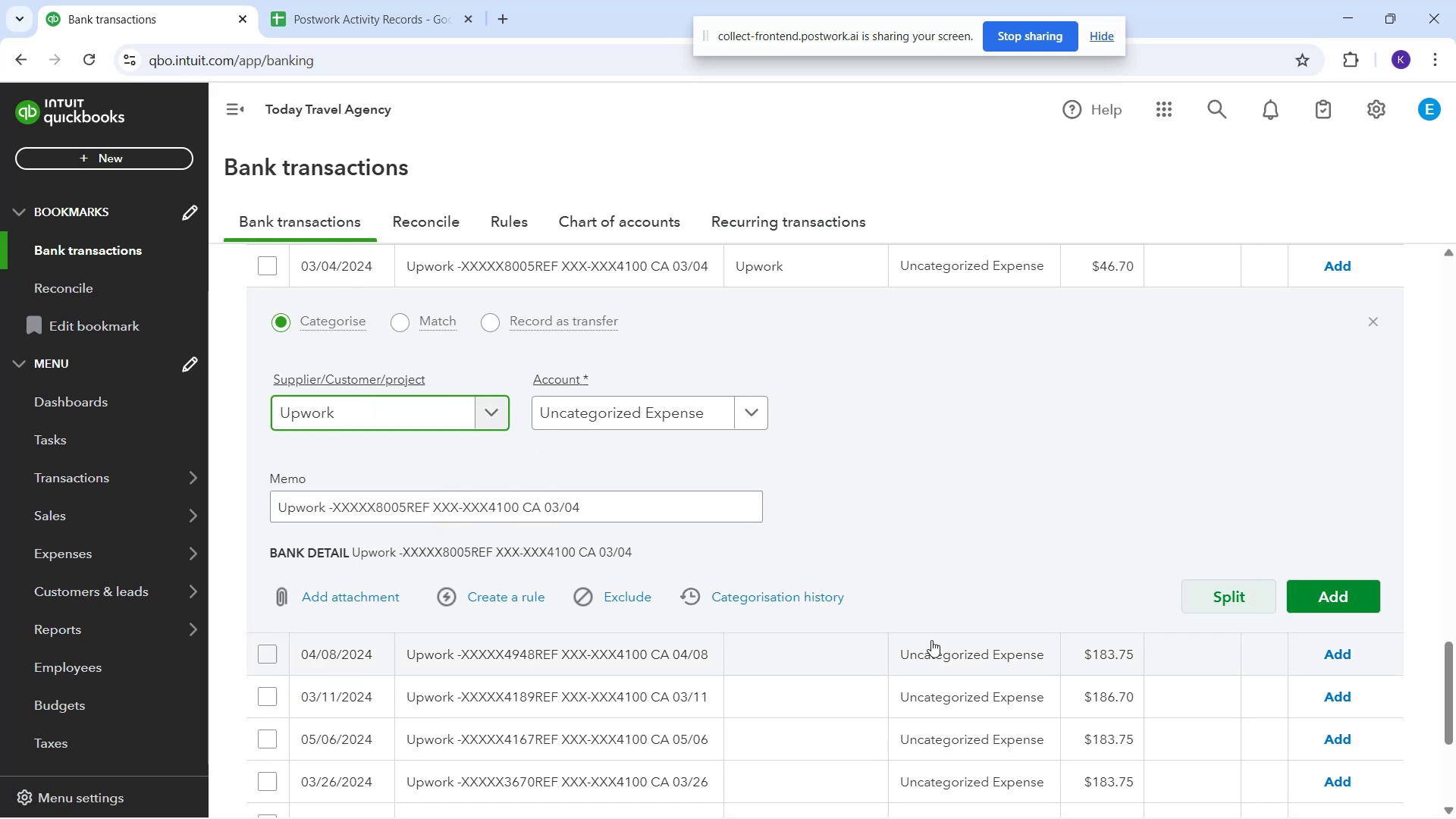 
left_click([920, 569])
 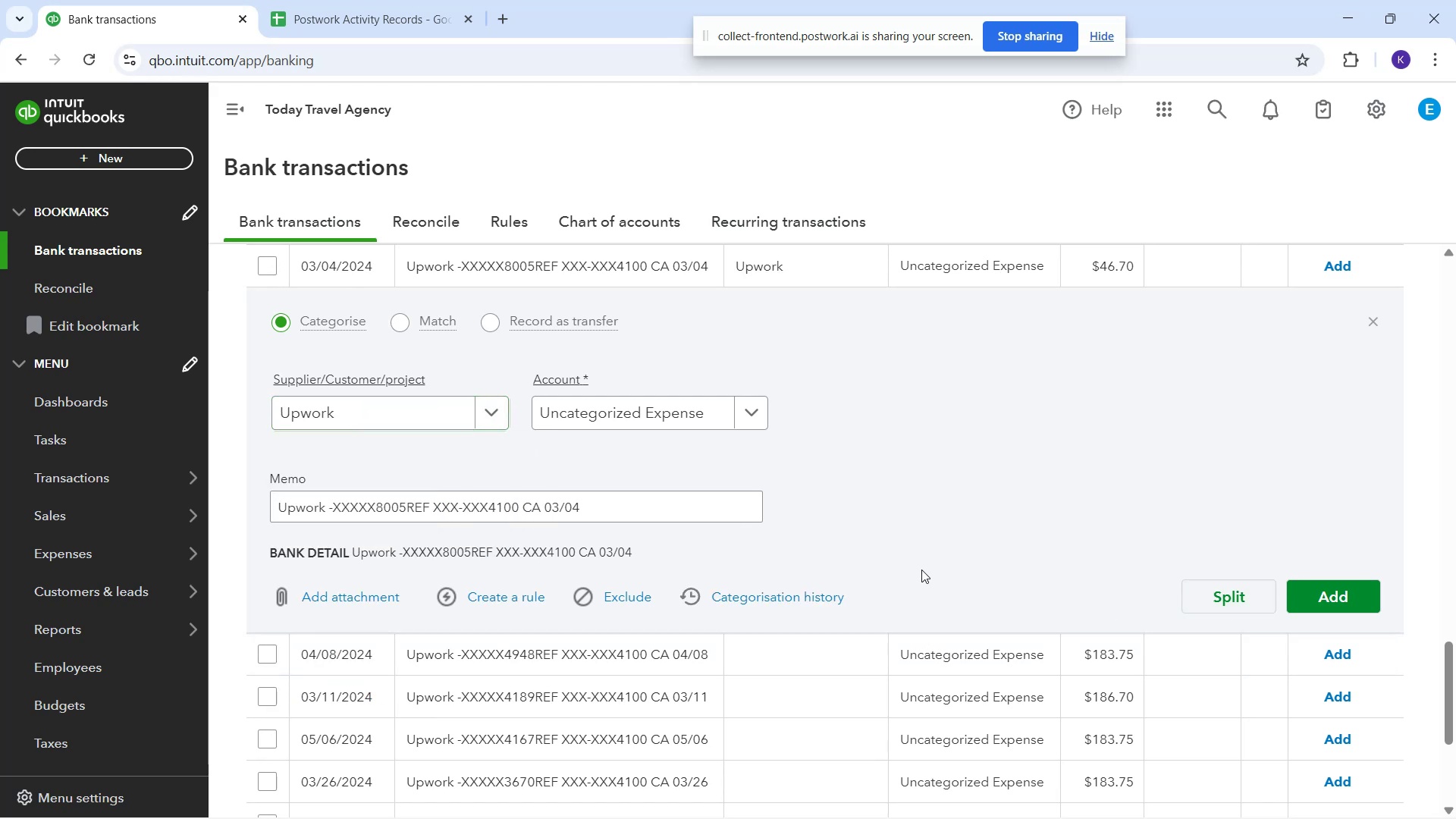 
scroll: coordinate [926, 572], scroll_direction: down, amount: 1.0
 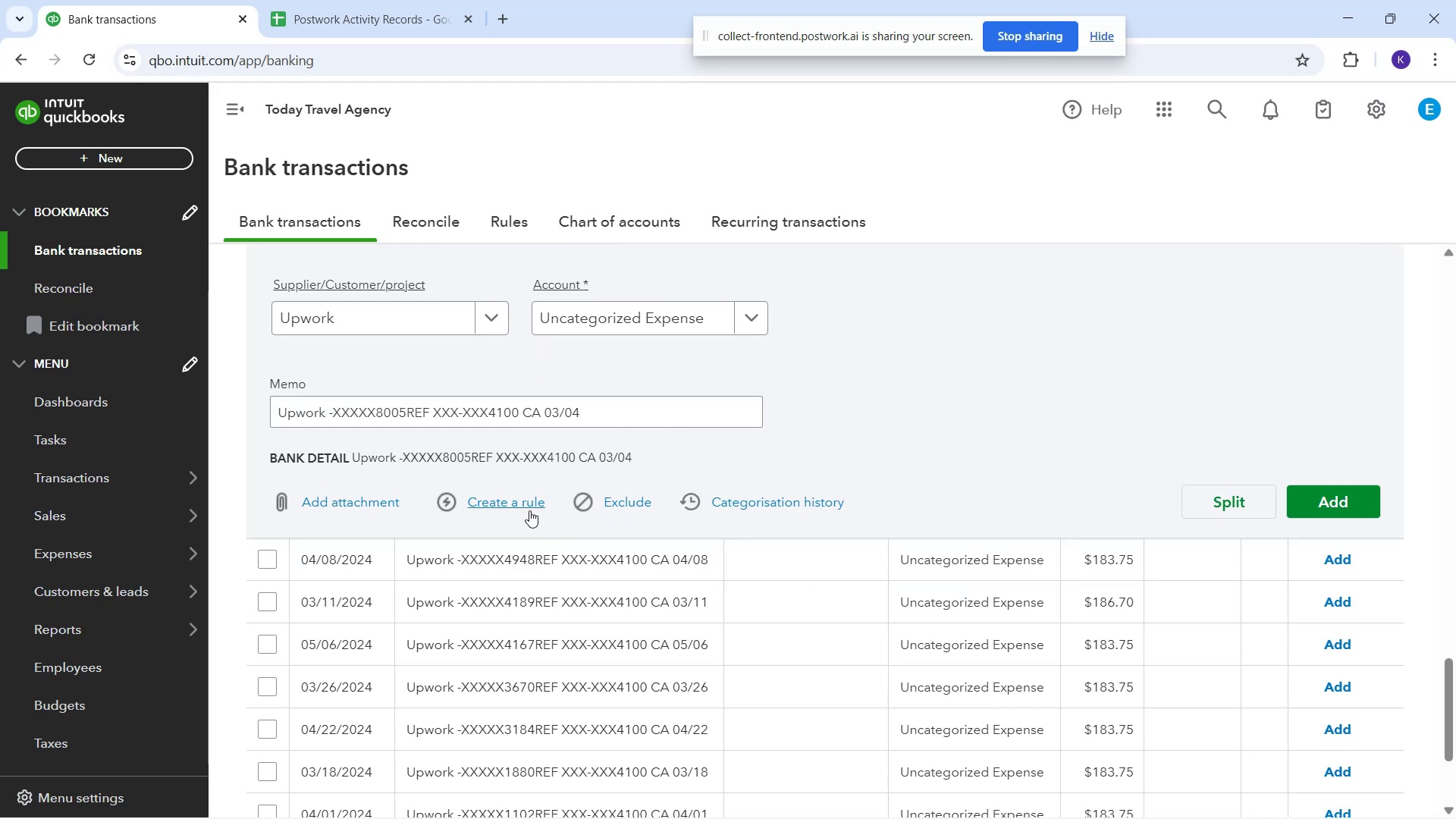 
left_click([526, 507])
 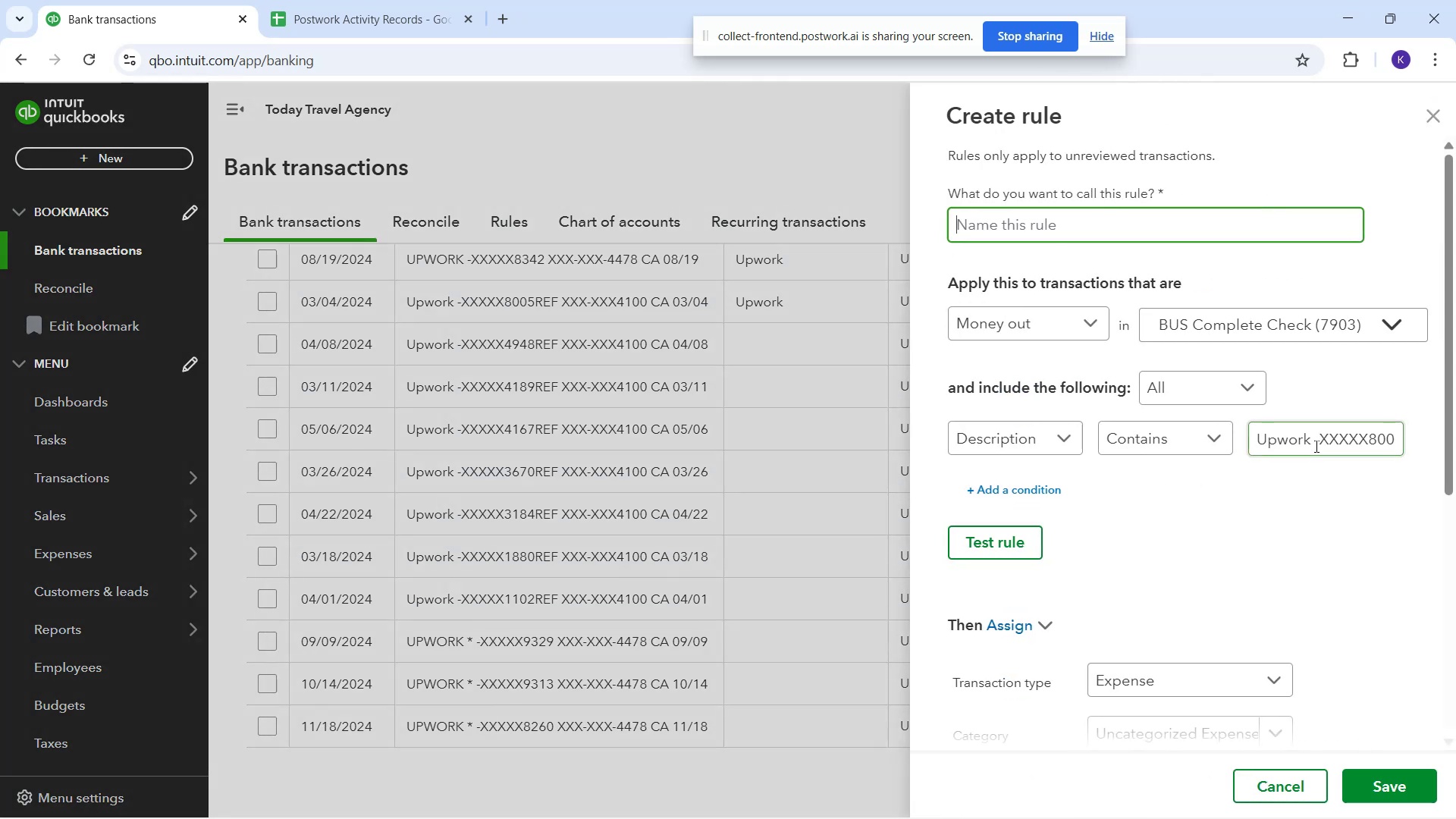 
left_click_drag(start_coordinate=[1309, 438], to_coordinate=[1455, 394])
 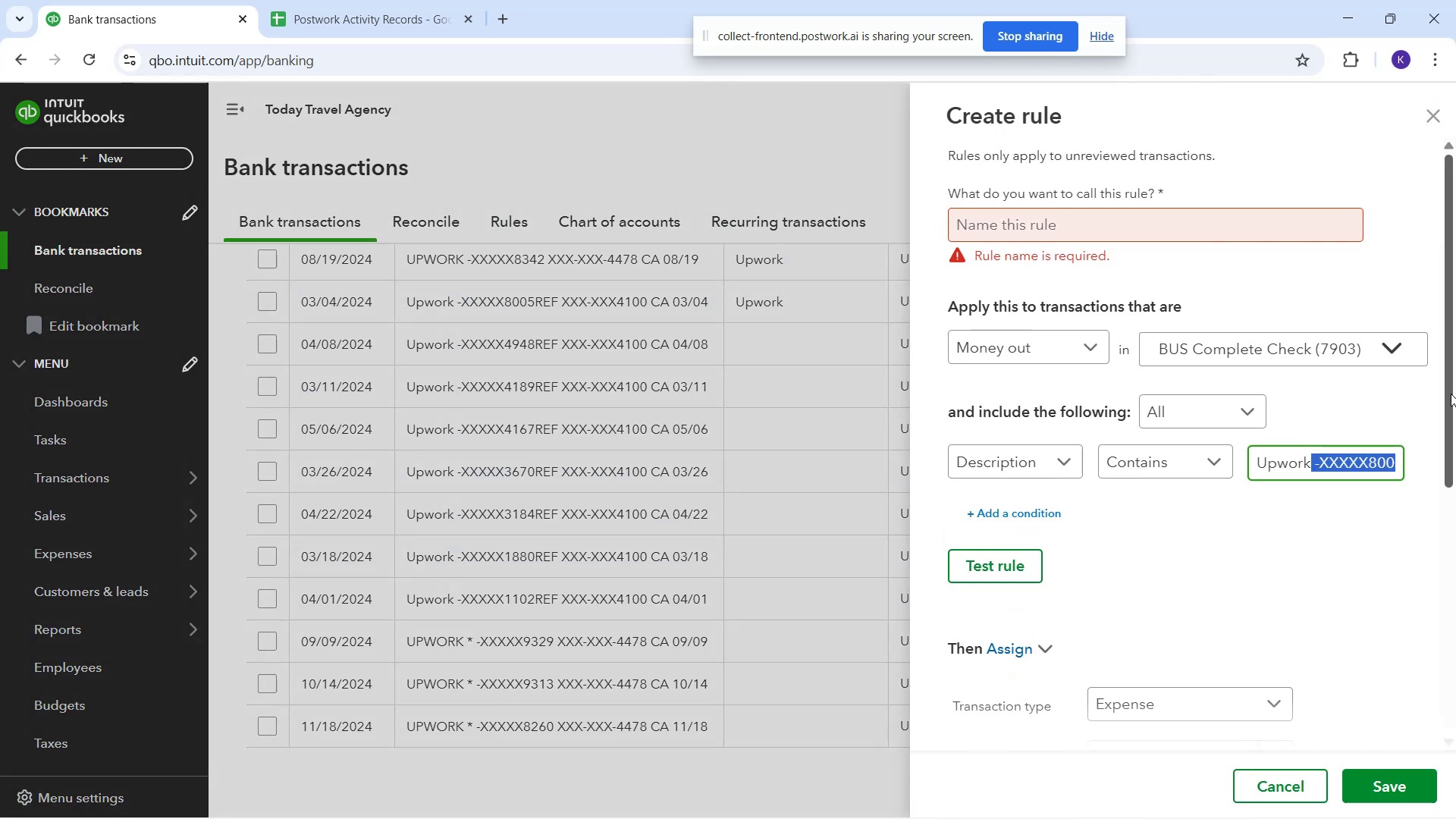 
key(Backspace)
type(Upwr)
key(Backspace)
type(ork)
 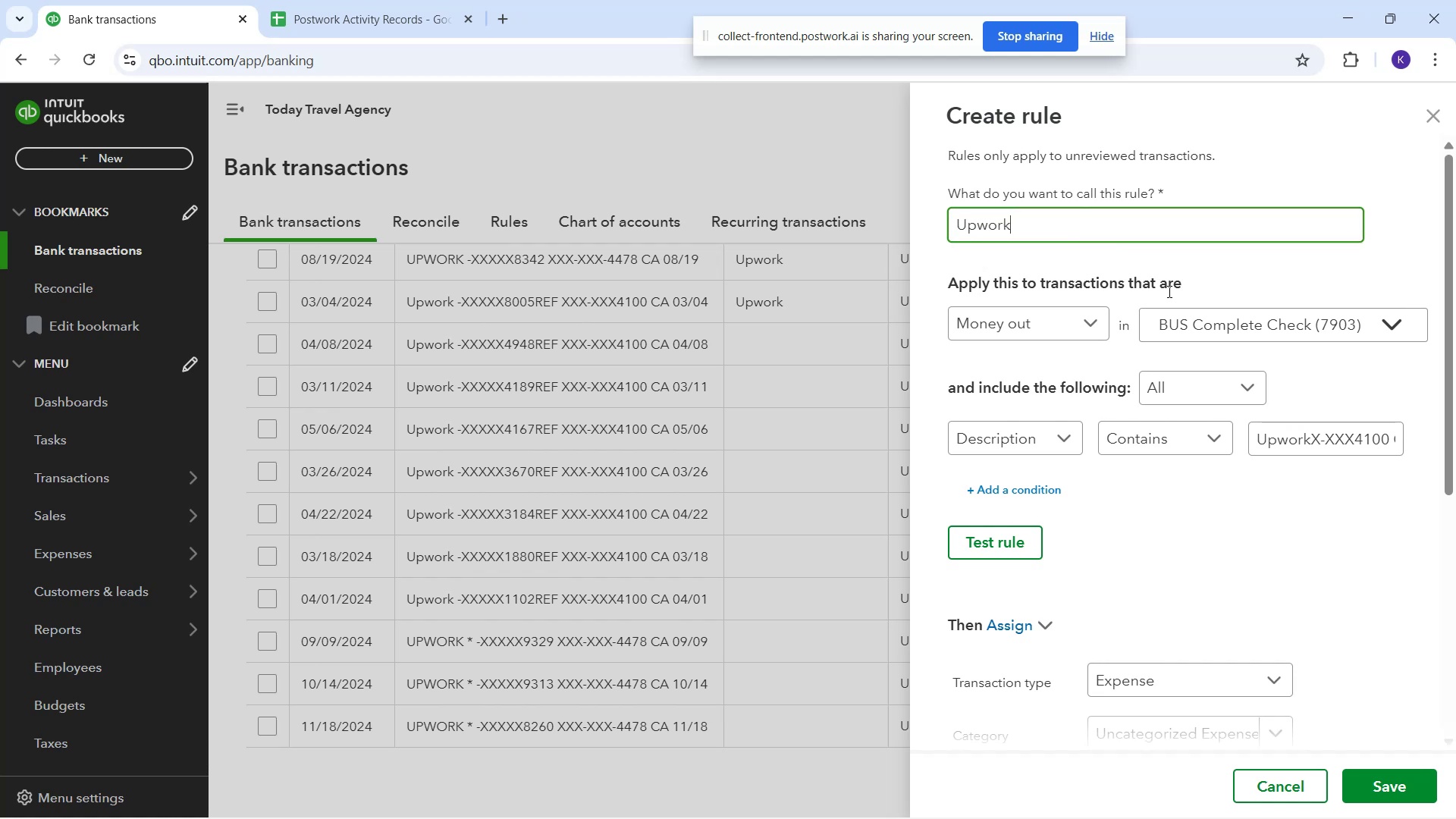 
left_click_drag(start_coordinate=[1311, 438], to_coordinate=[1455, 335])
 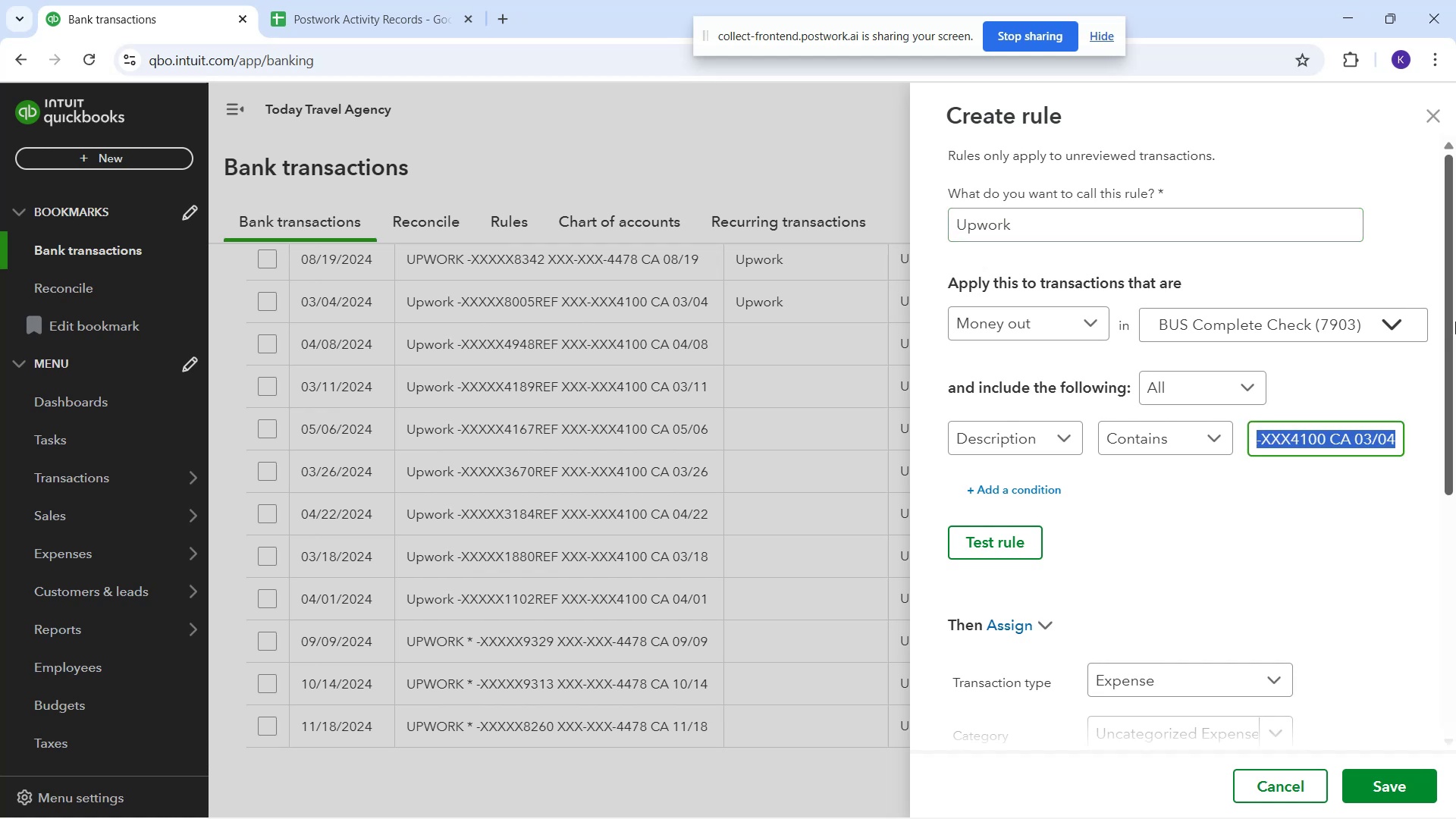 
key(Backspace)
 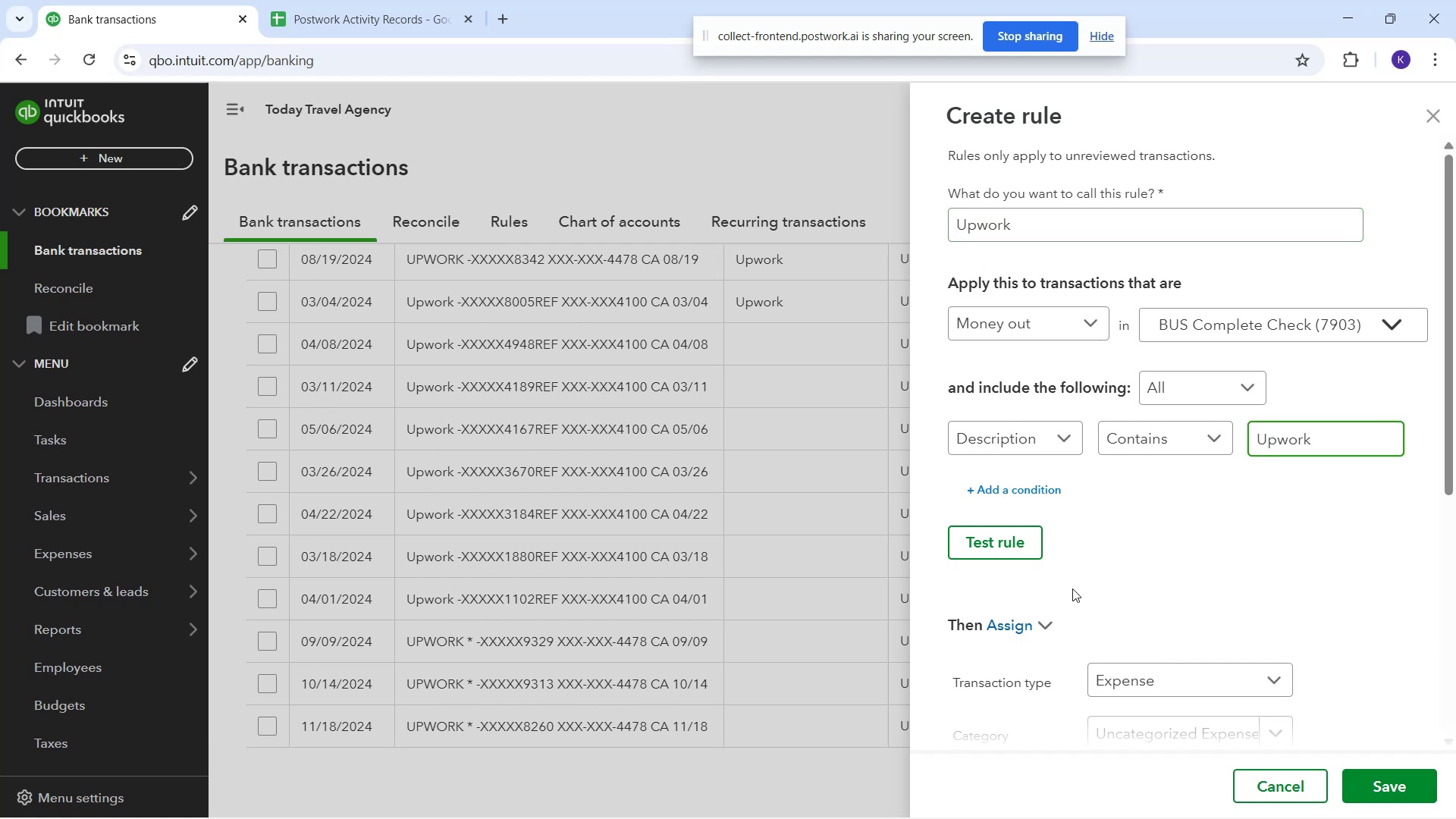 
left_click([1017, 551])
 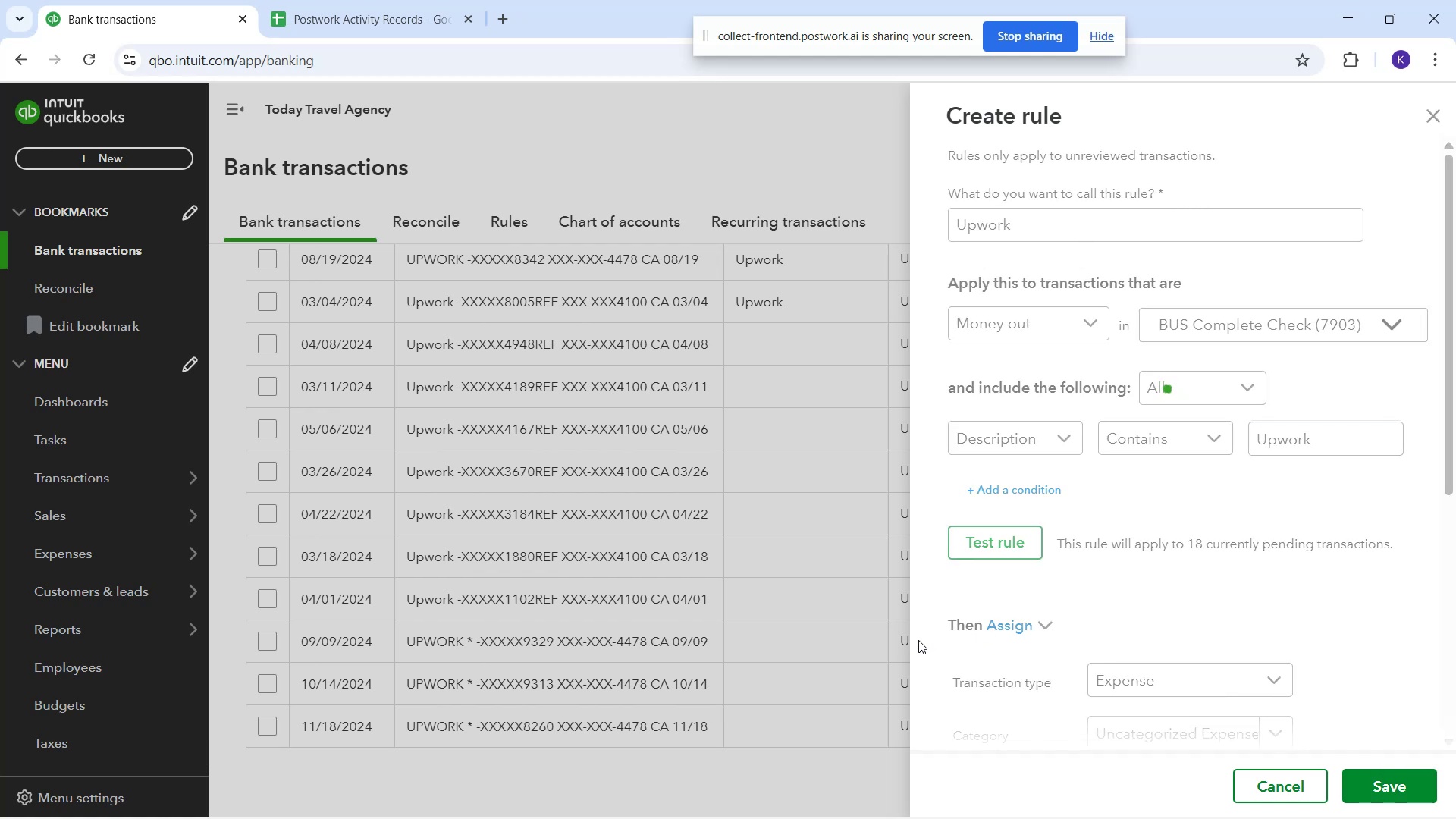 
wait(10.01)
 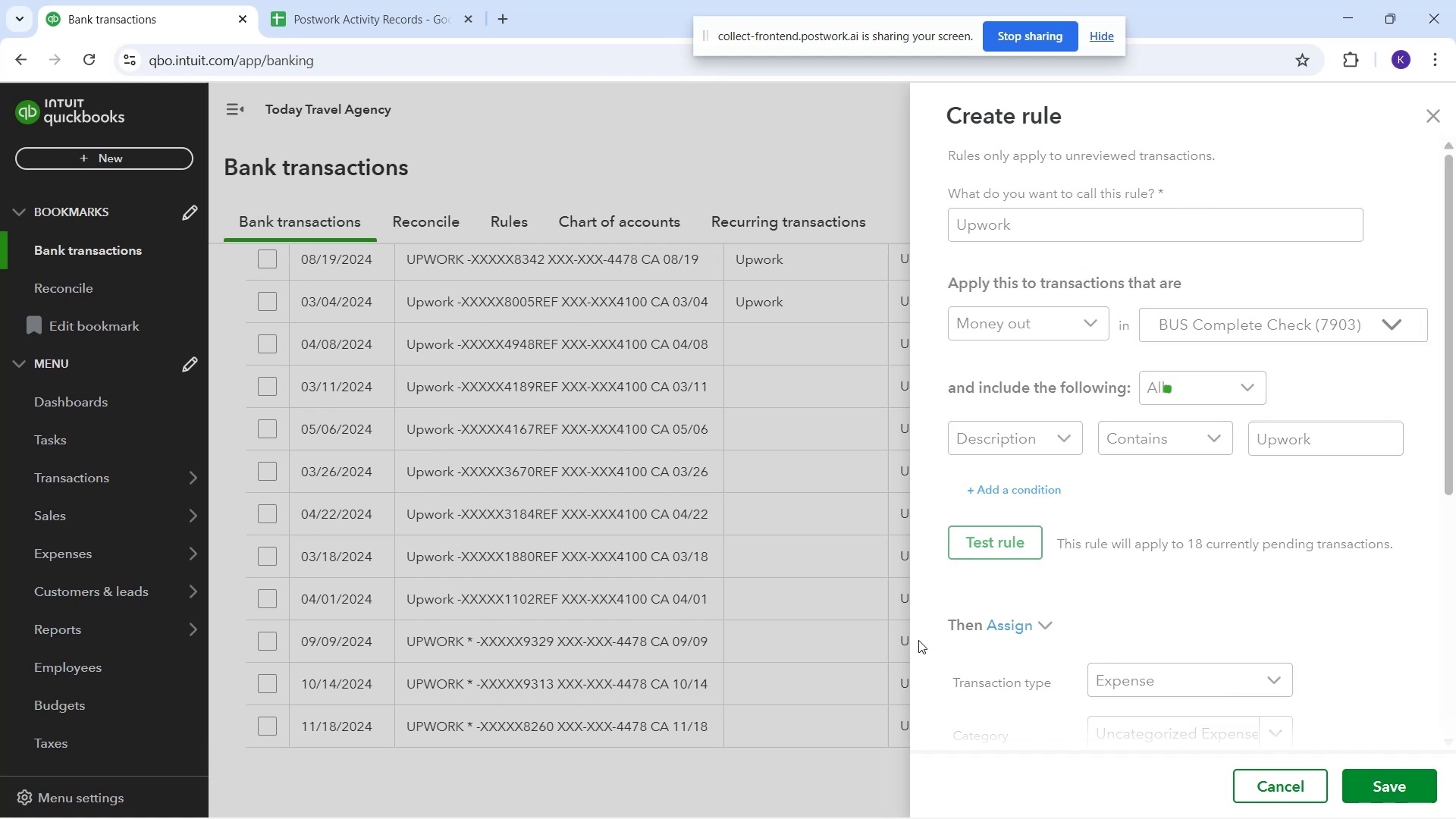 
scroll: coordinate [682, 563], scroll_direction: up, amount: 9.0
 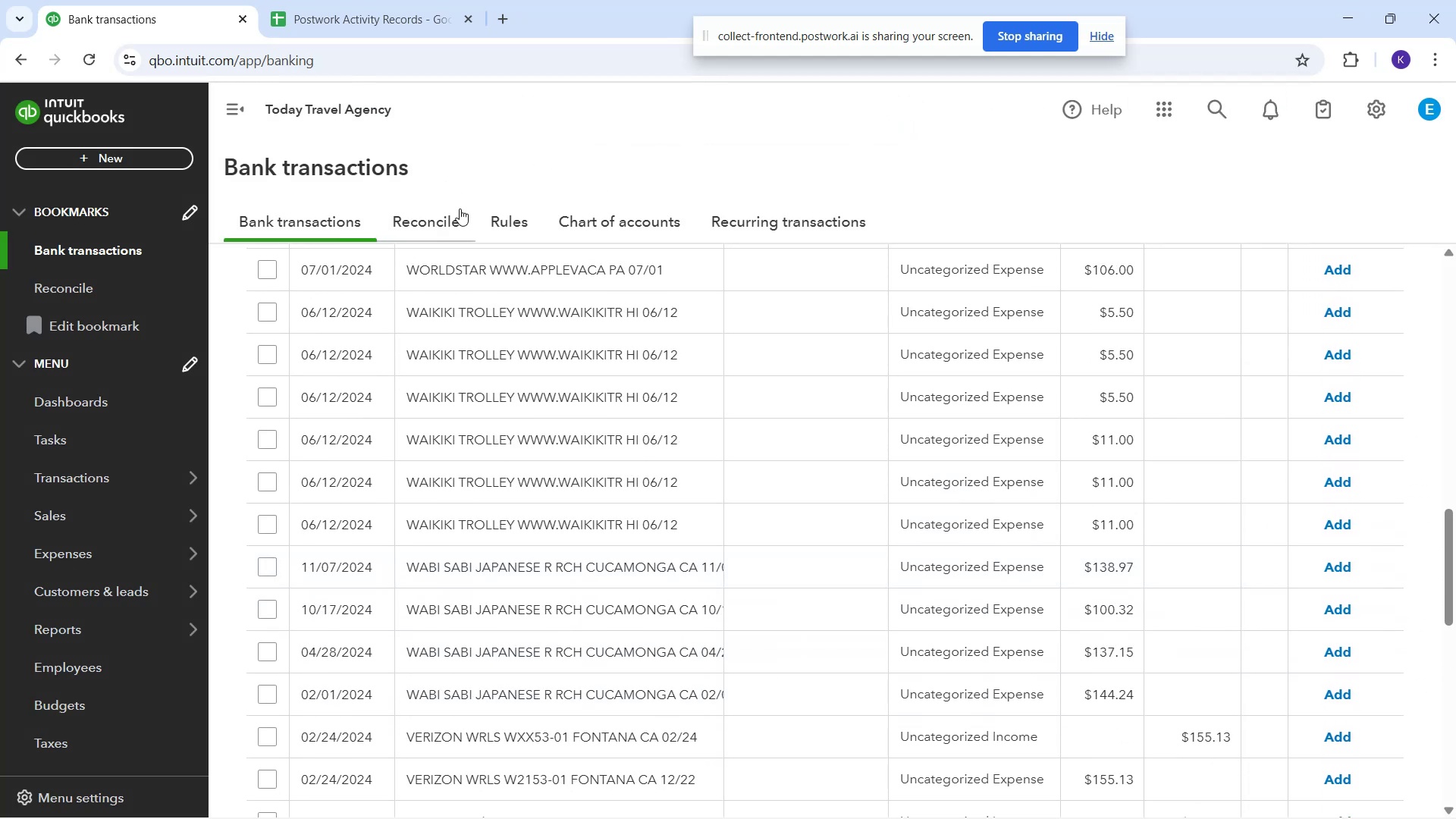 
left_click([502, 231])
 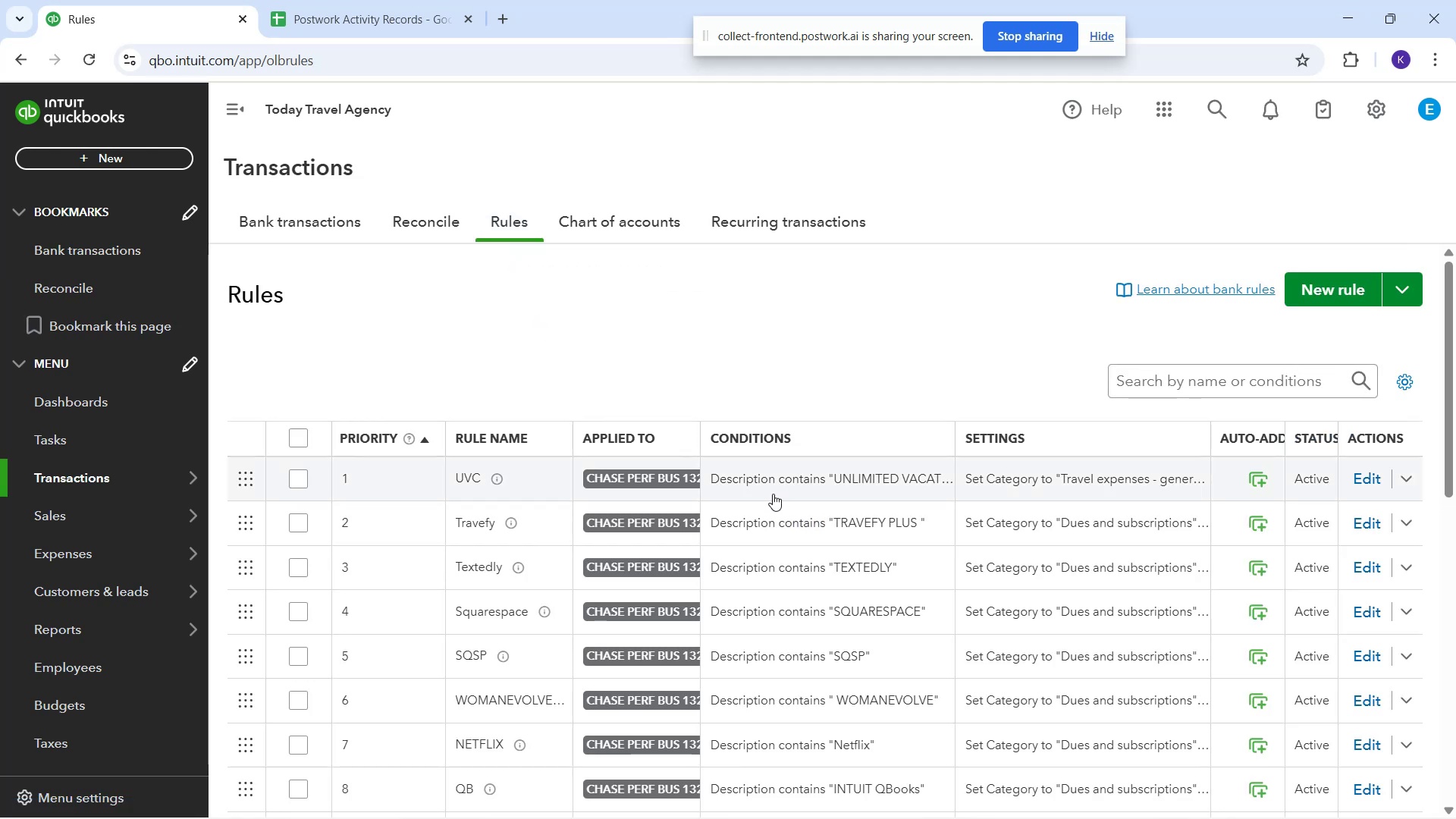 
scroll: coordinate [535, 435], scroll_direction: up, amount: 6.0
 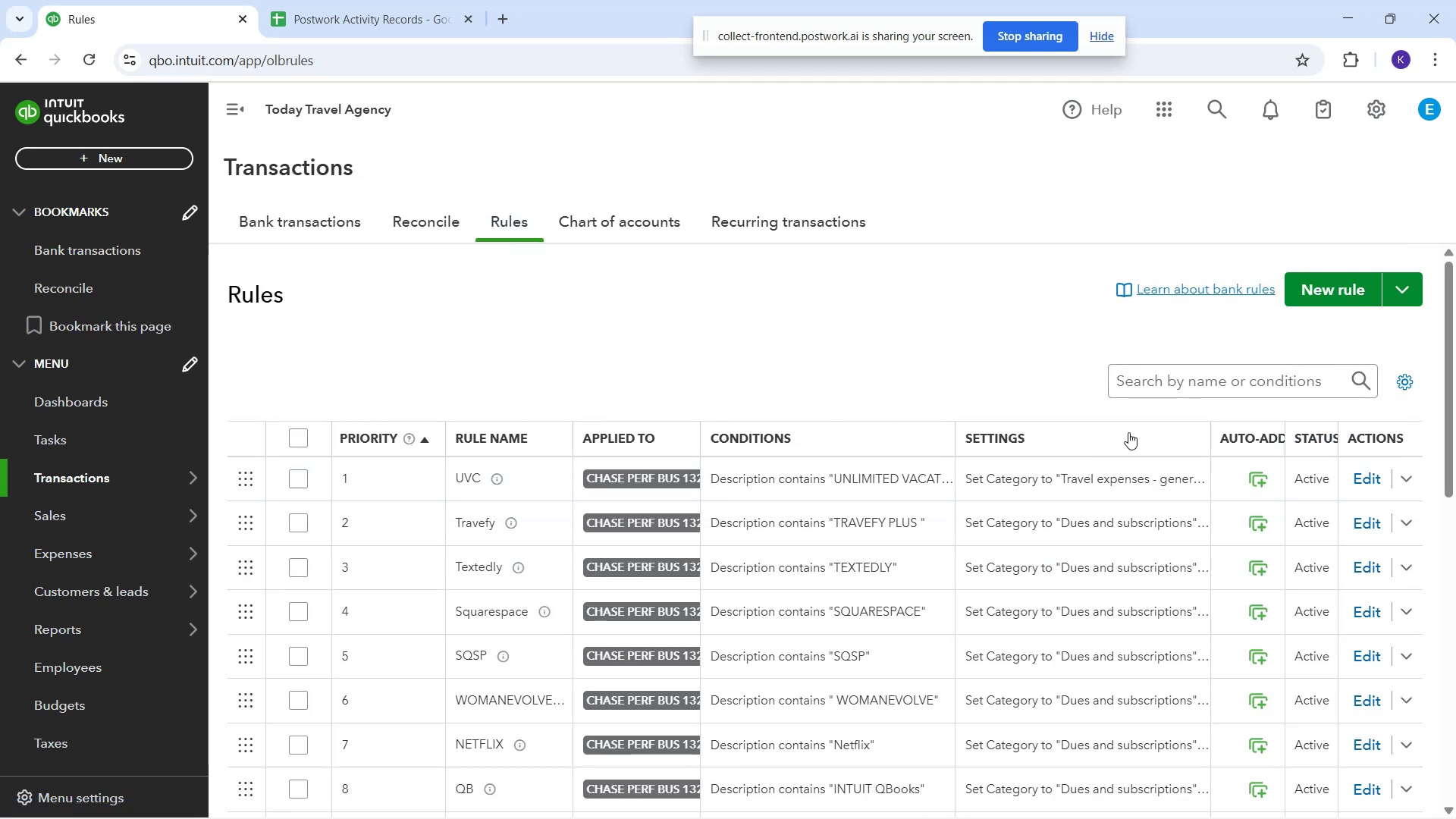 
scroll: coordinate [1143, 439], scroll_direction: down, amount: 4.0
 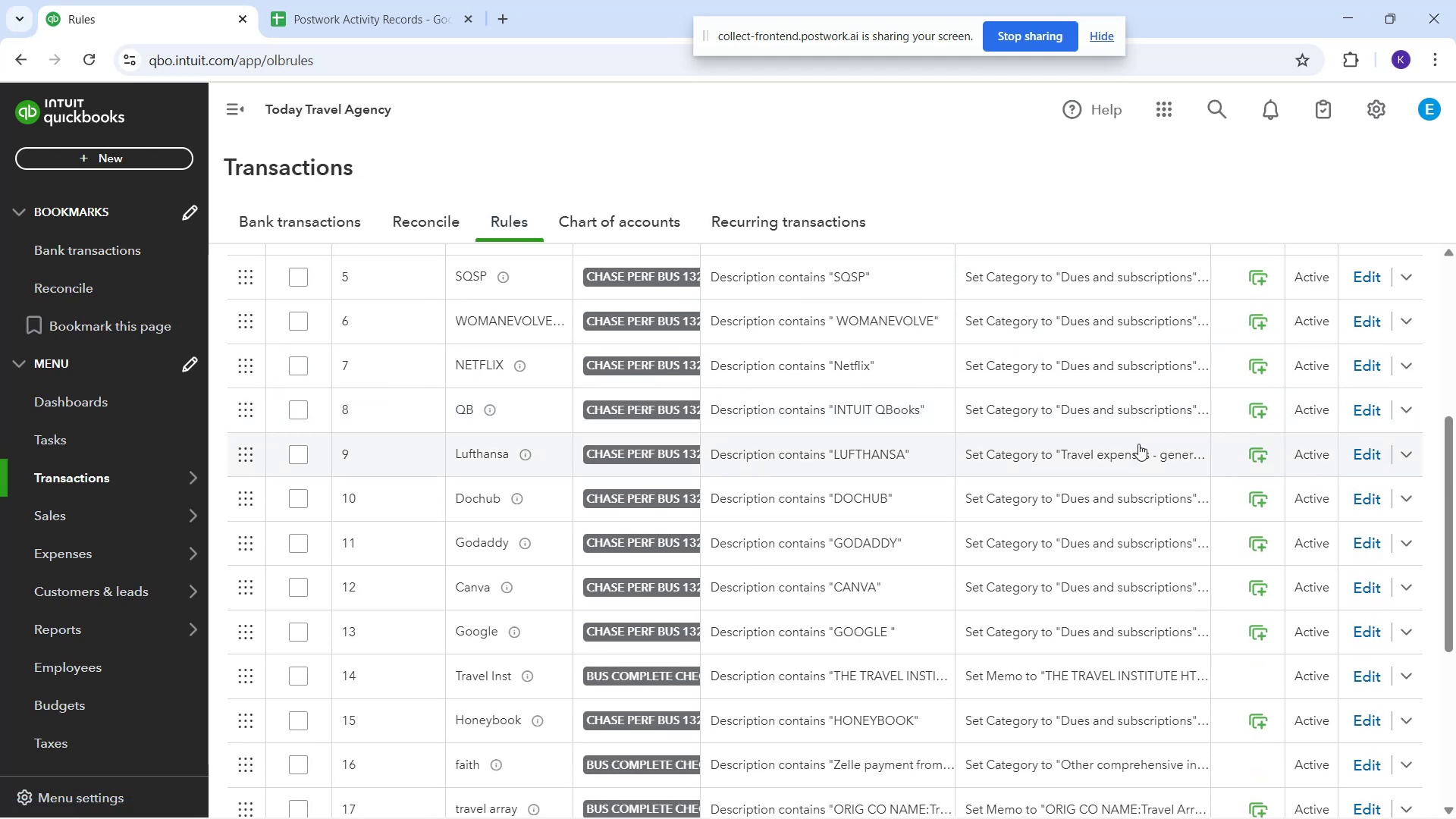 
scroll: coordinate [713, 535], scroll_direction: up, amount: 8.0
 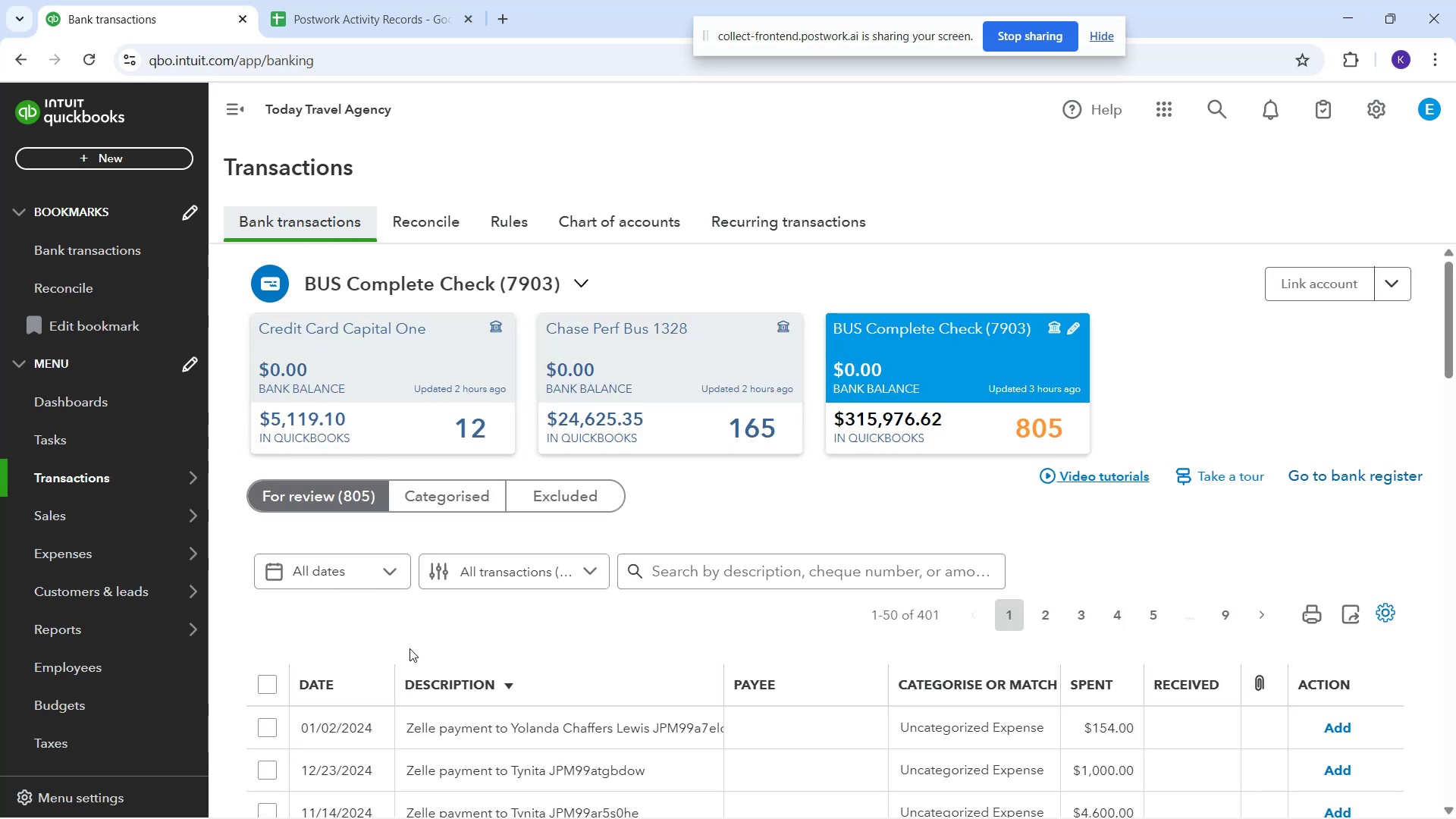 
wait(6.89)
 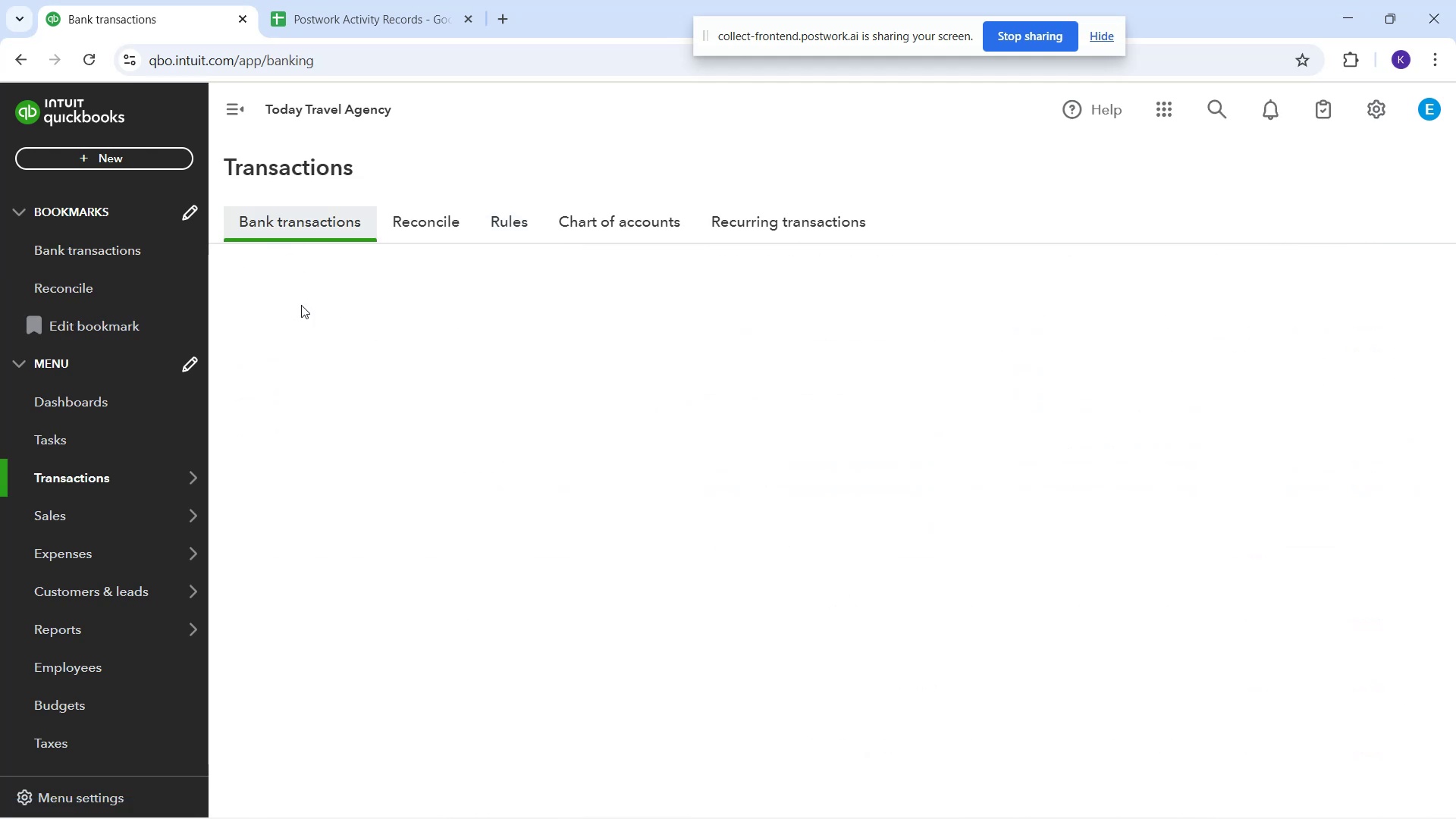 
left_click([450, 504])
 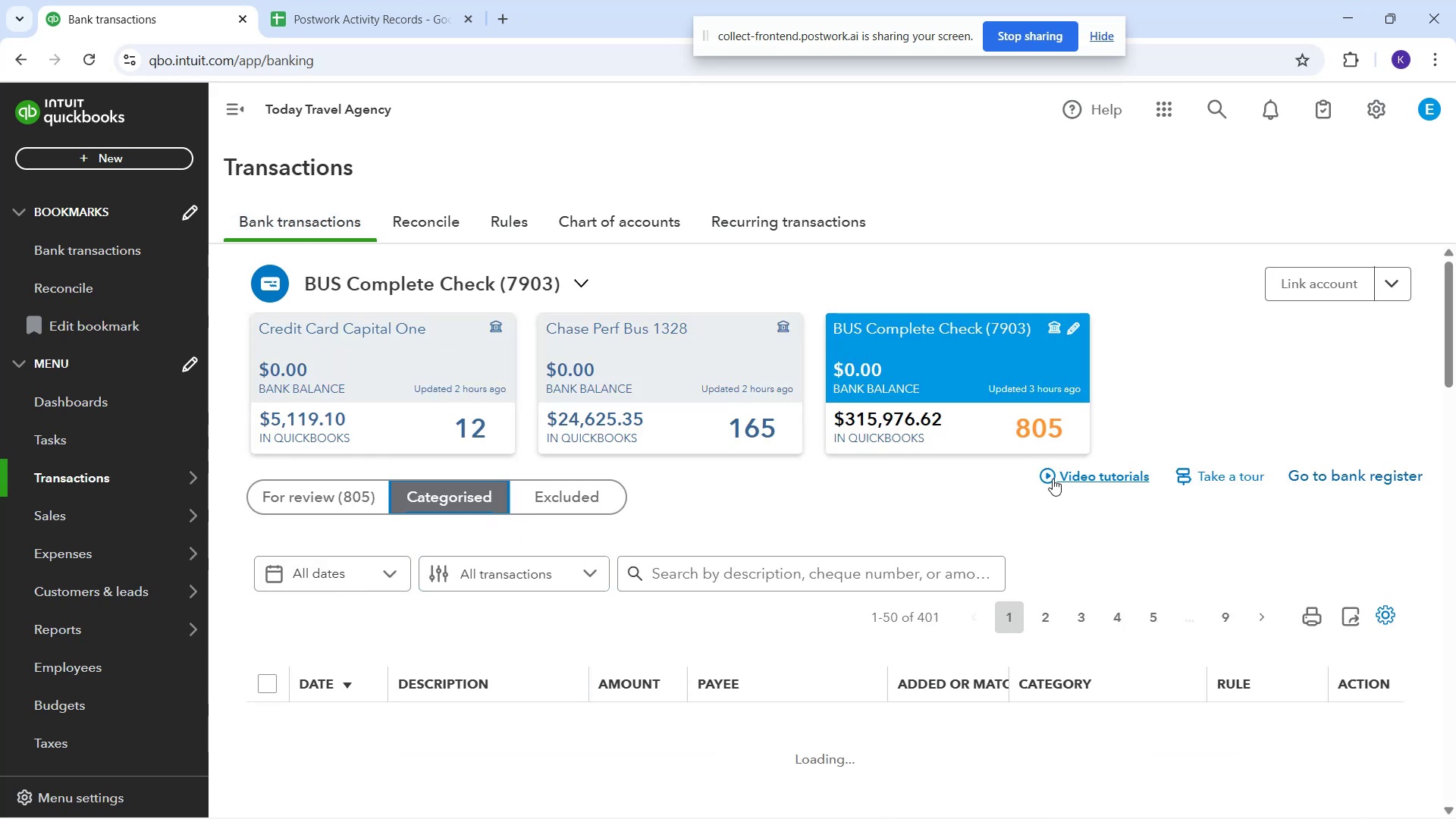 
scroll: coordinate [1091, 494], scroll_direction: down, amount: 11.0
 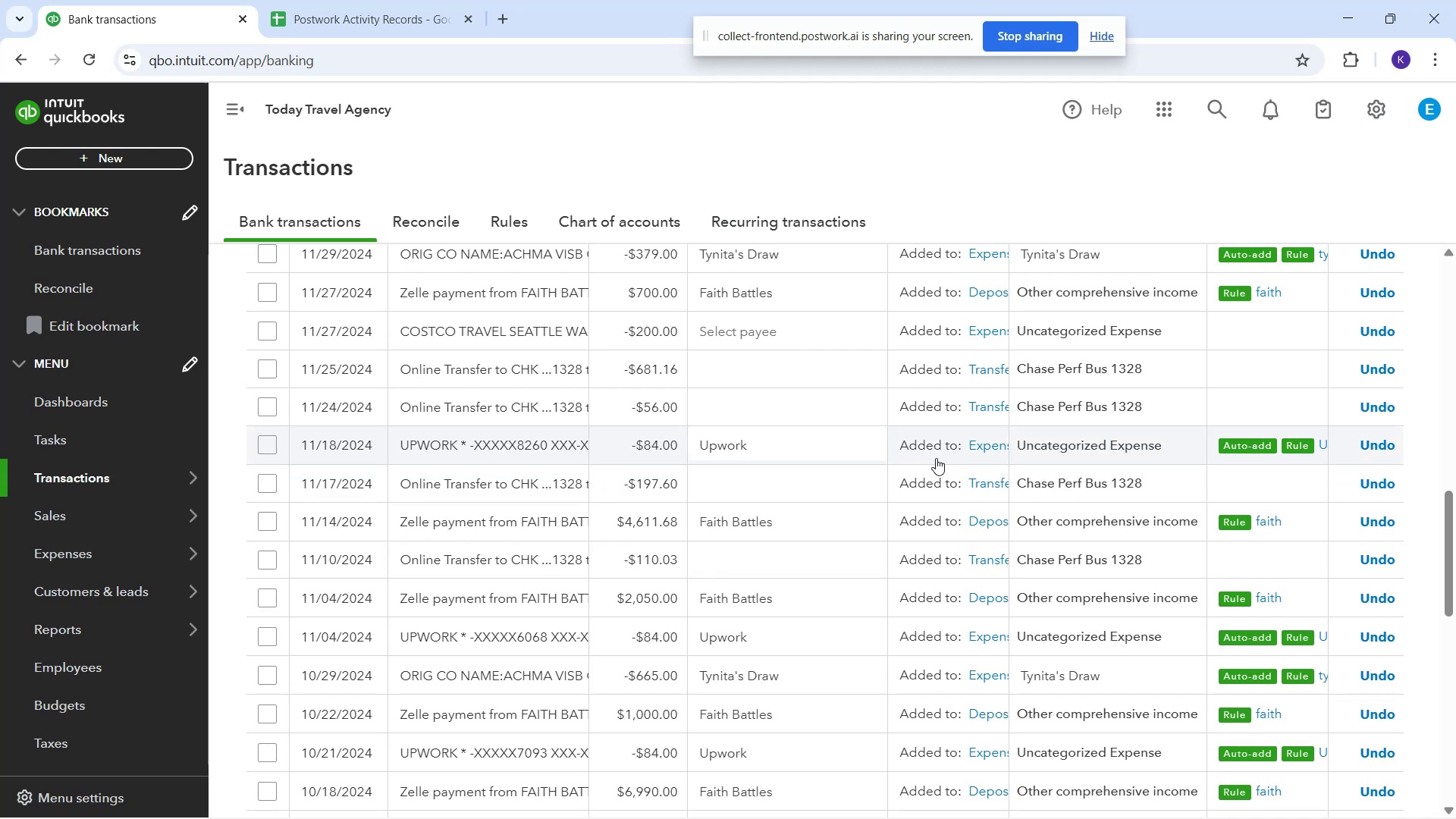 
wait(9.66)
 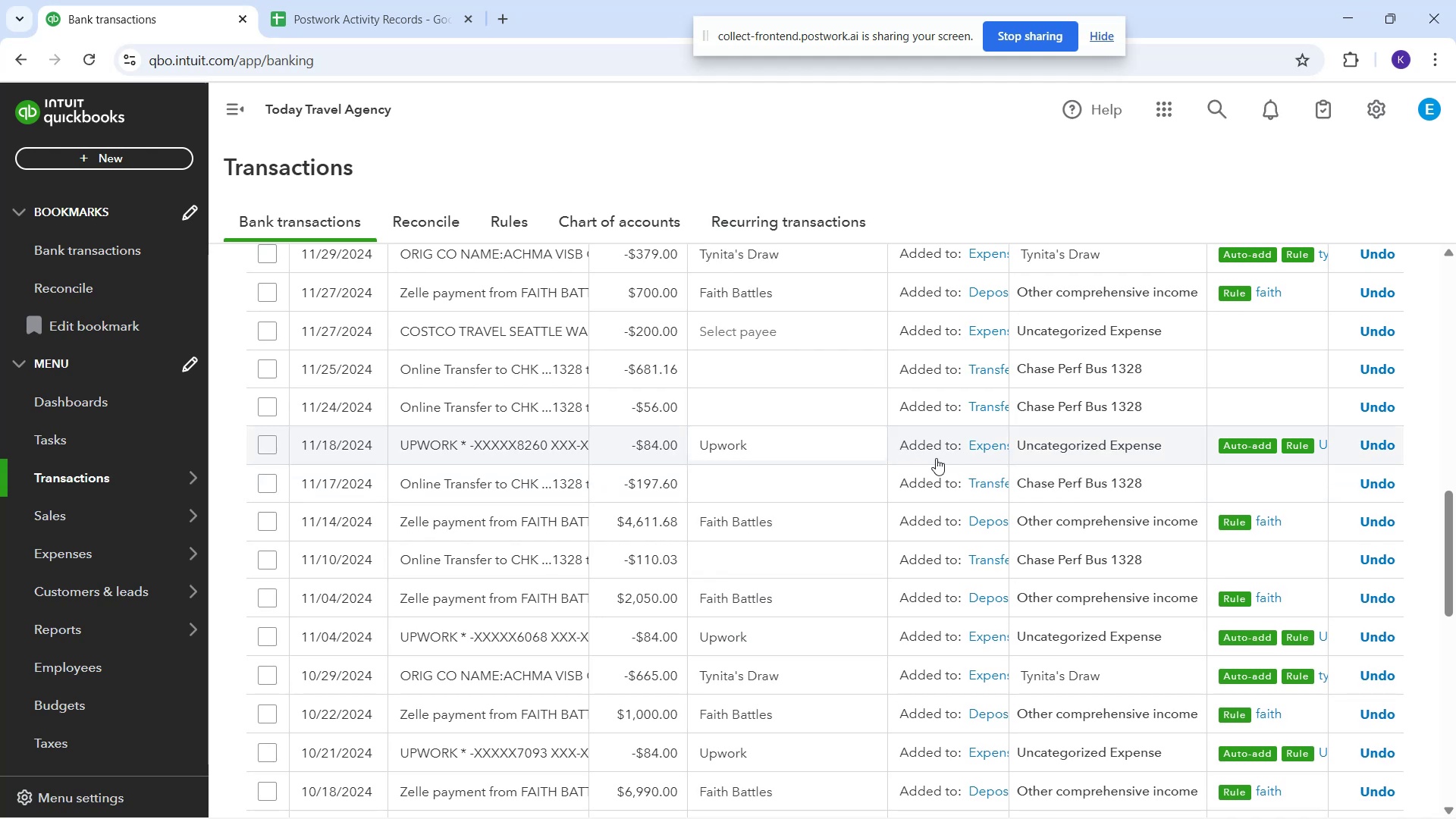 
scroll: coordinate [802, 517], scroll_direction: up, amount: 2.0
 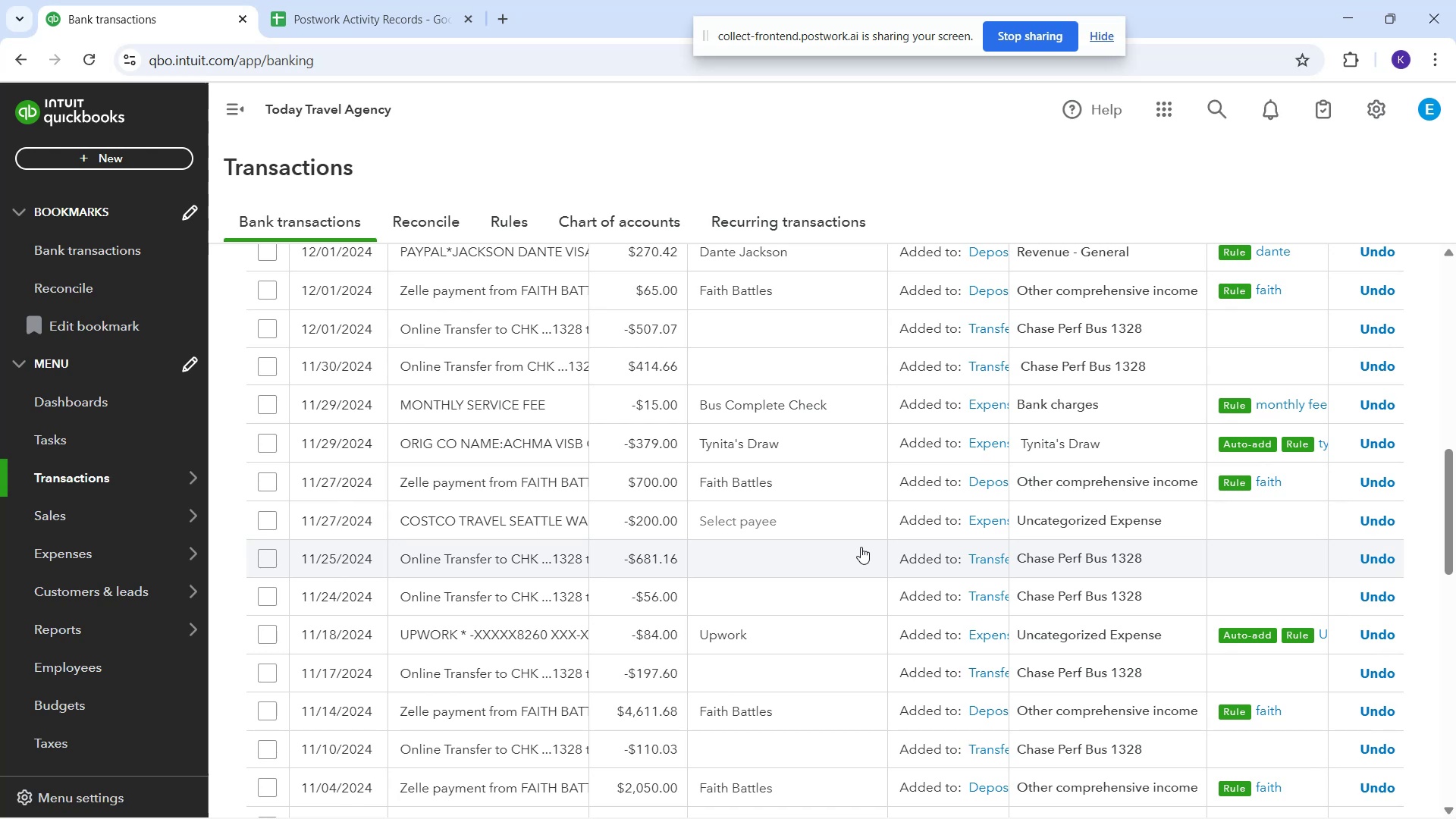 
scroll: coordinate [852, 588], scroll_direction: down, amount: 2.0
 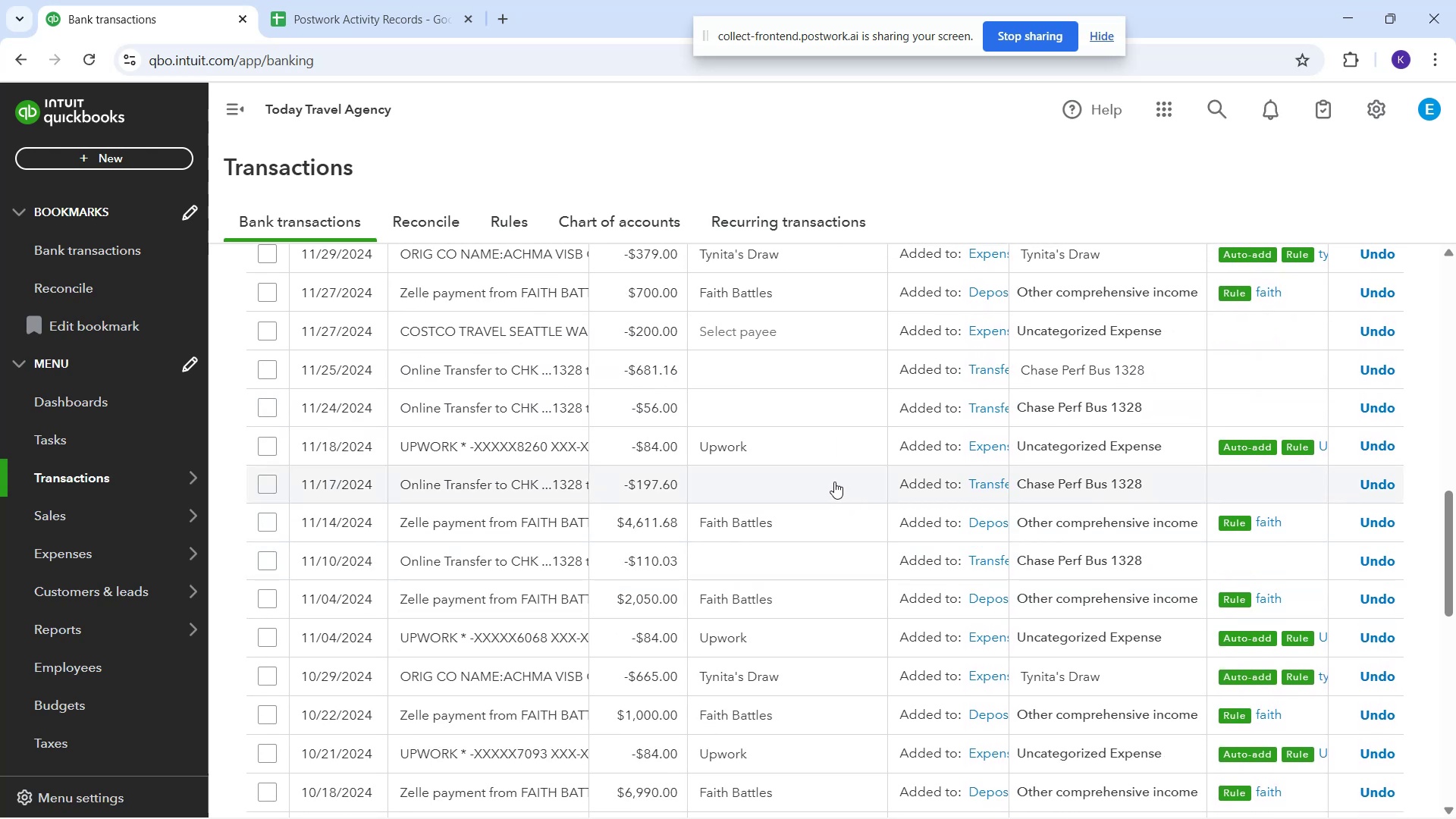 
wait(10.47)
 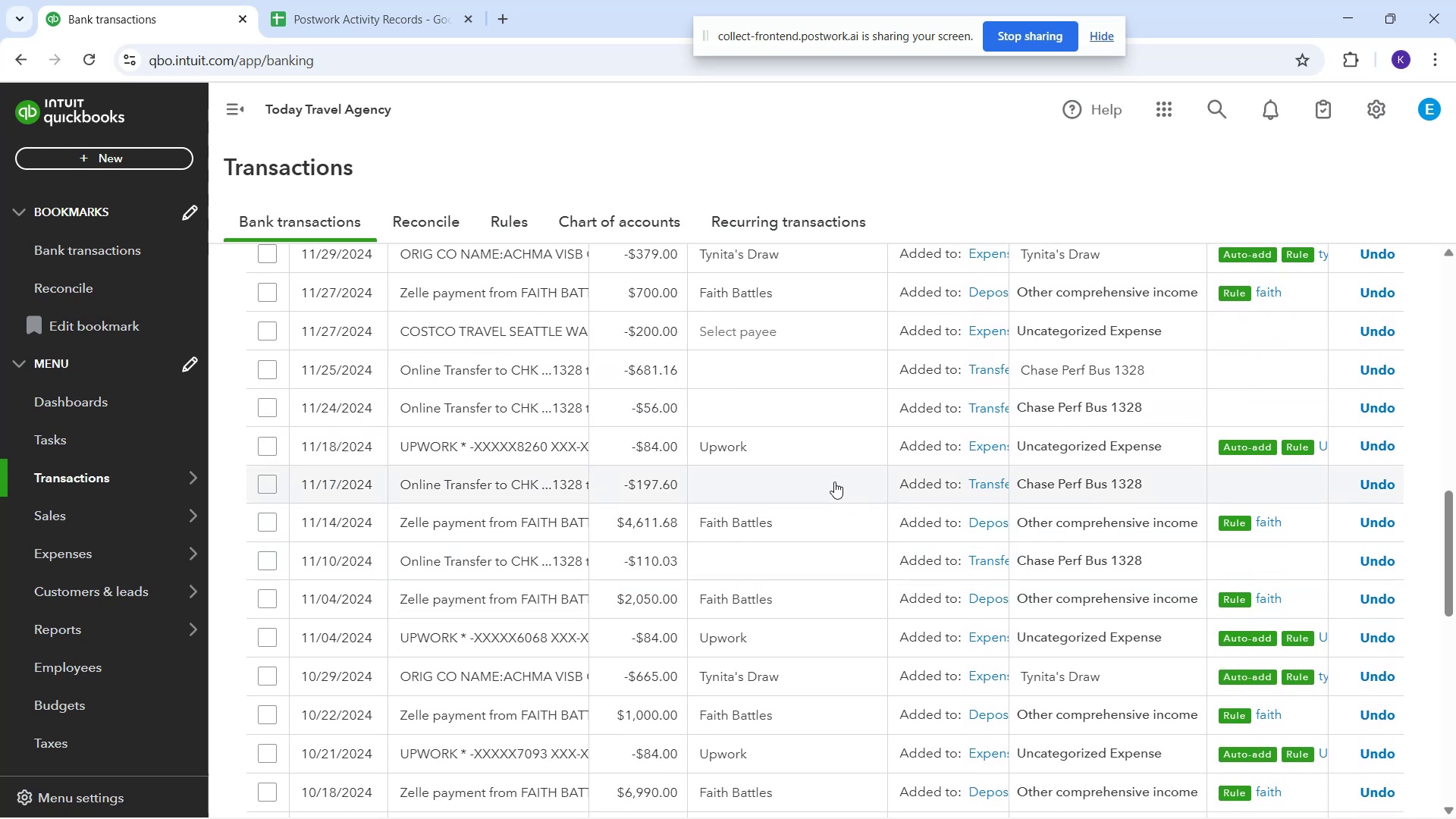 
left_click([1040, 440])
 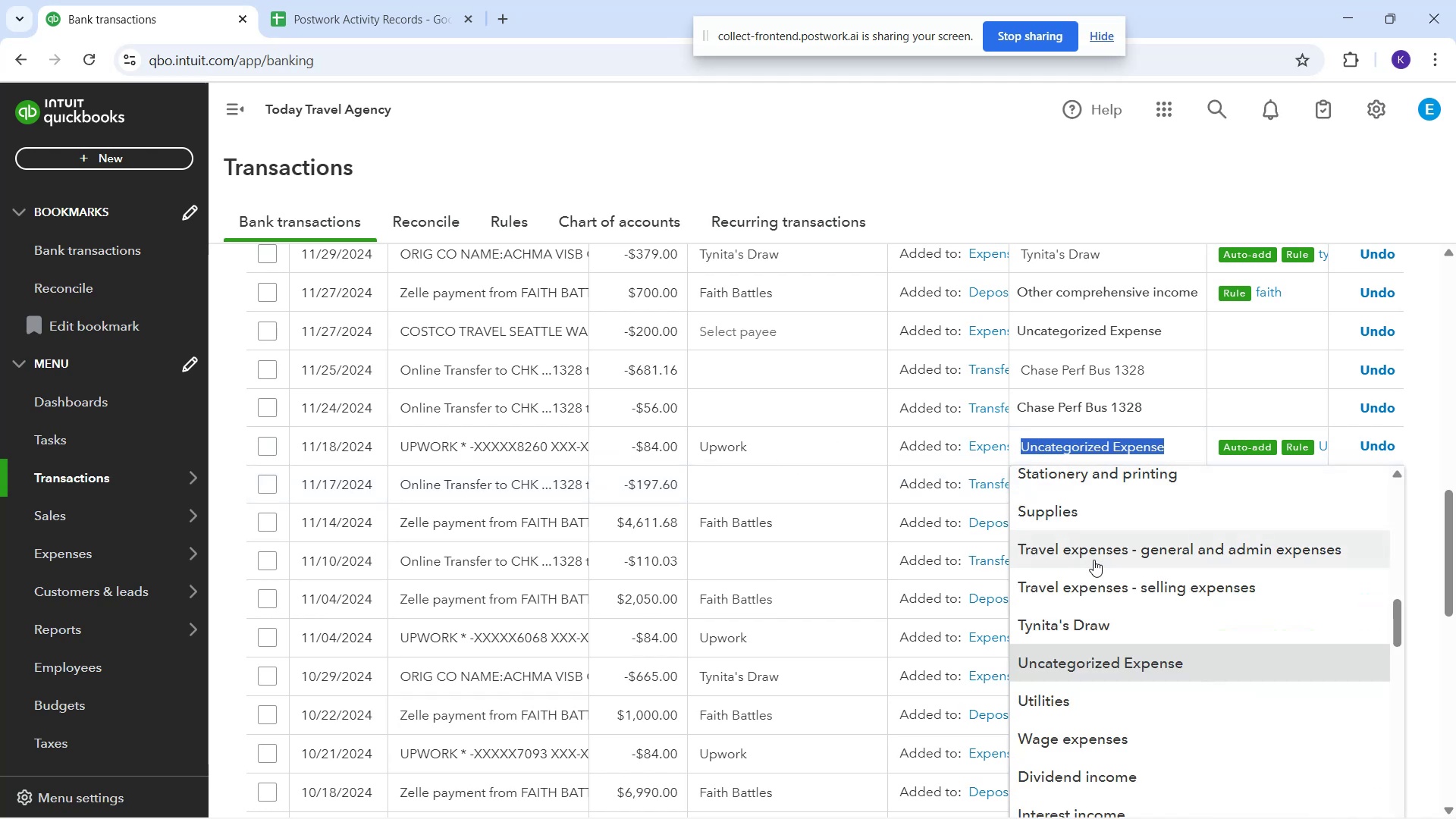 
scroll: coordinate [1117, 648], scroll_direction: down, amount: 6.0
 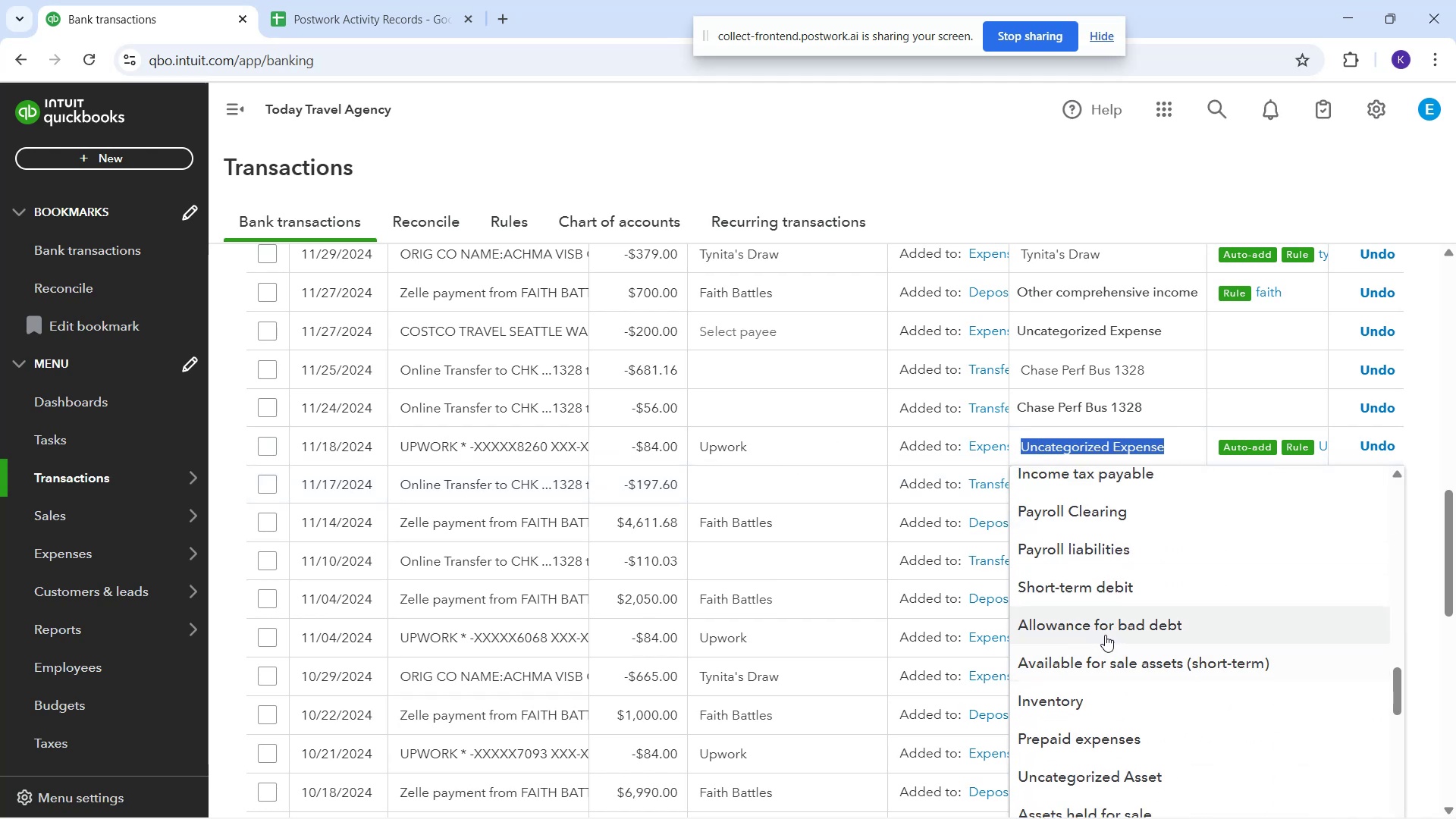 
type(inde)
 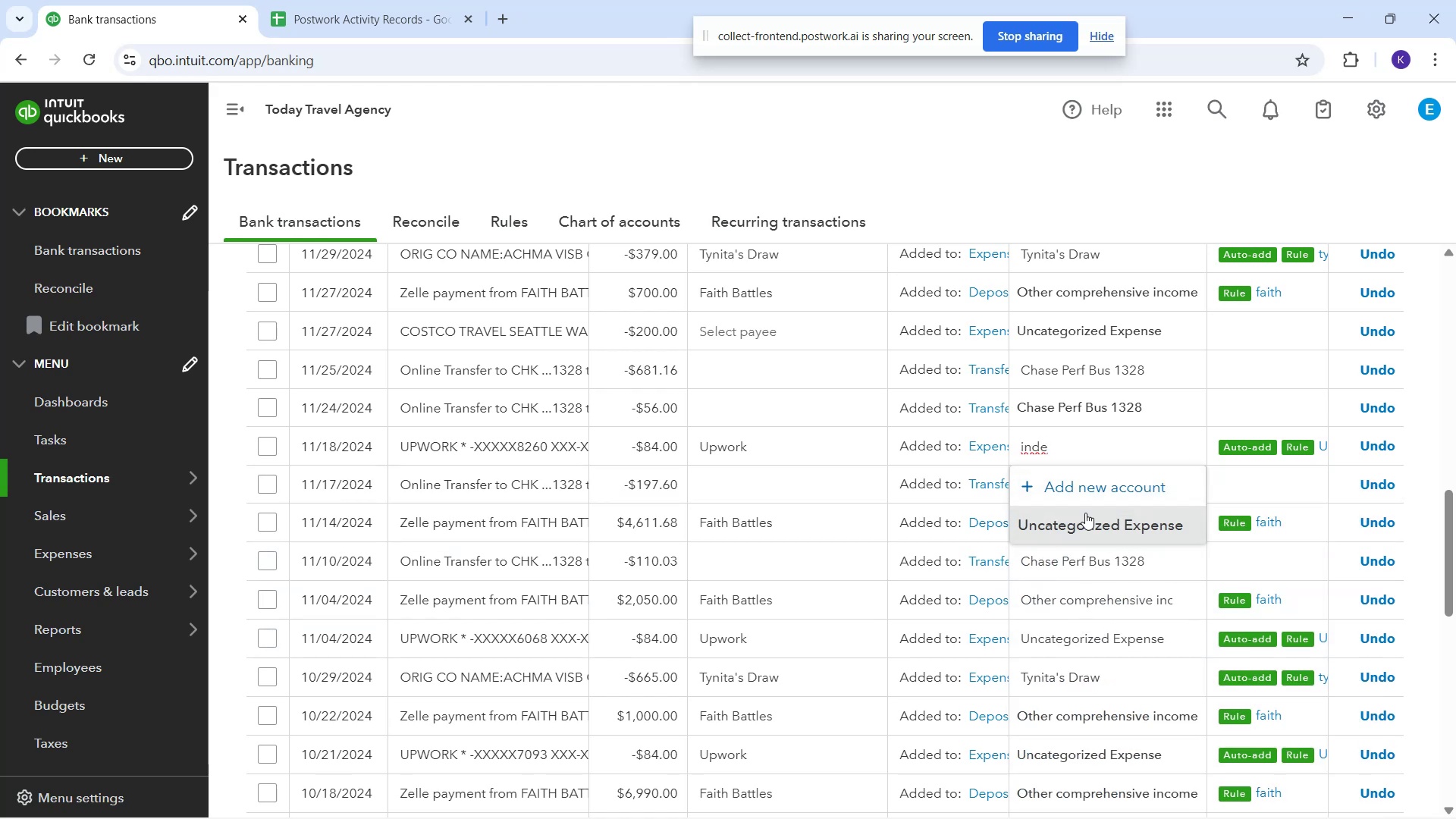 
wait(5.15)
 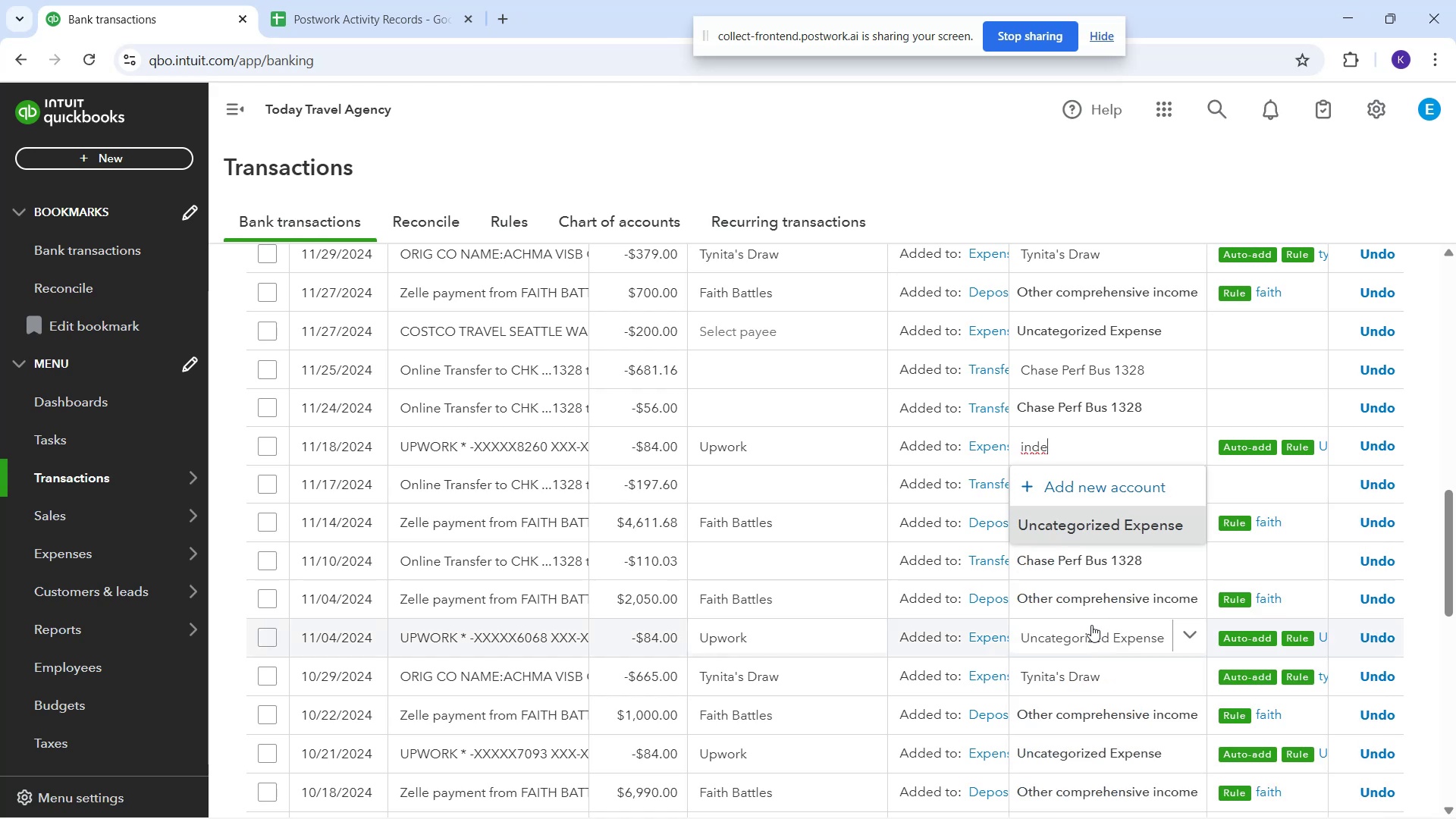 
key(Backspace)
 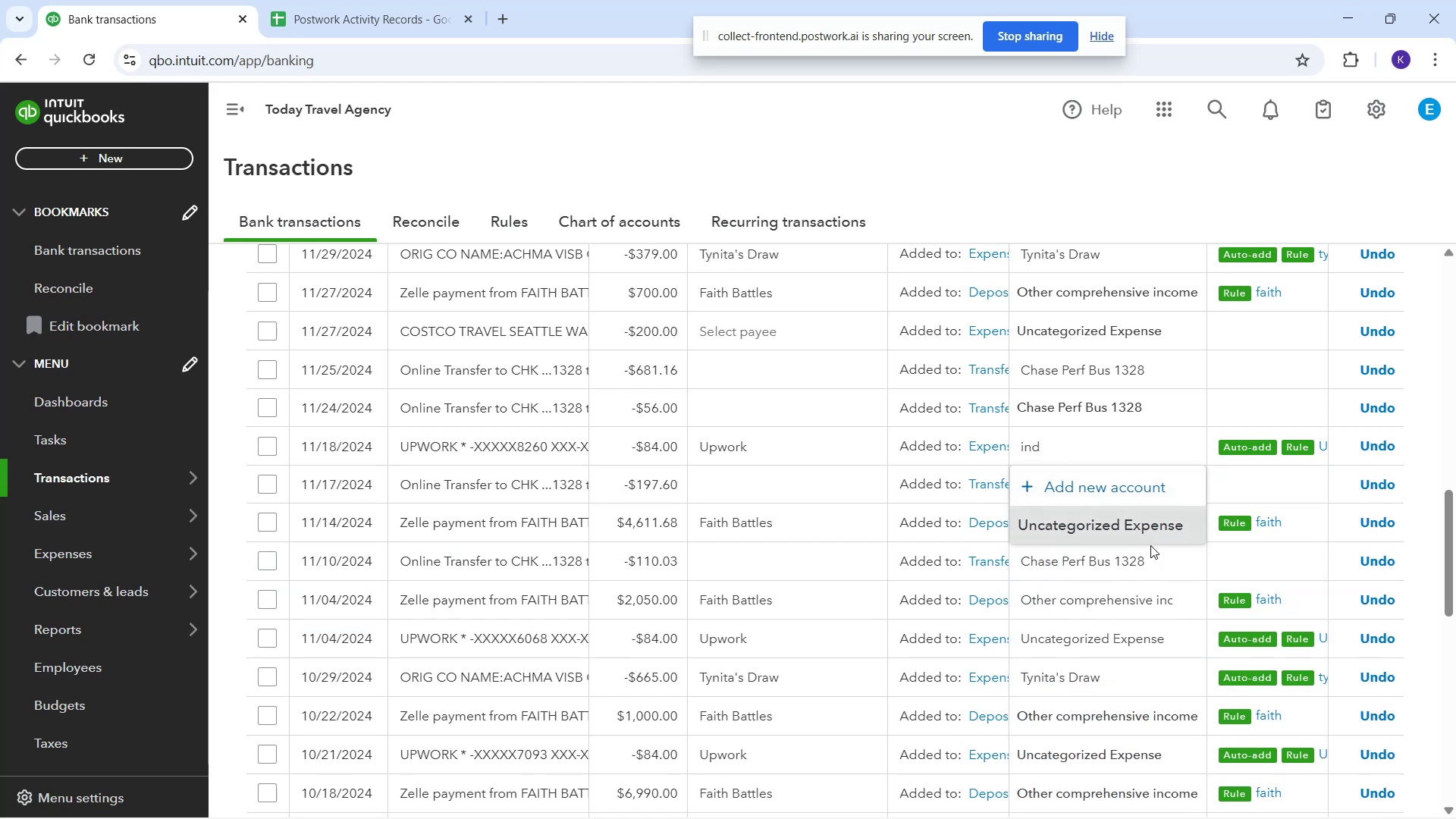 
key(Backspace)
 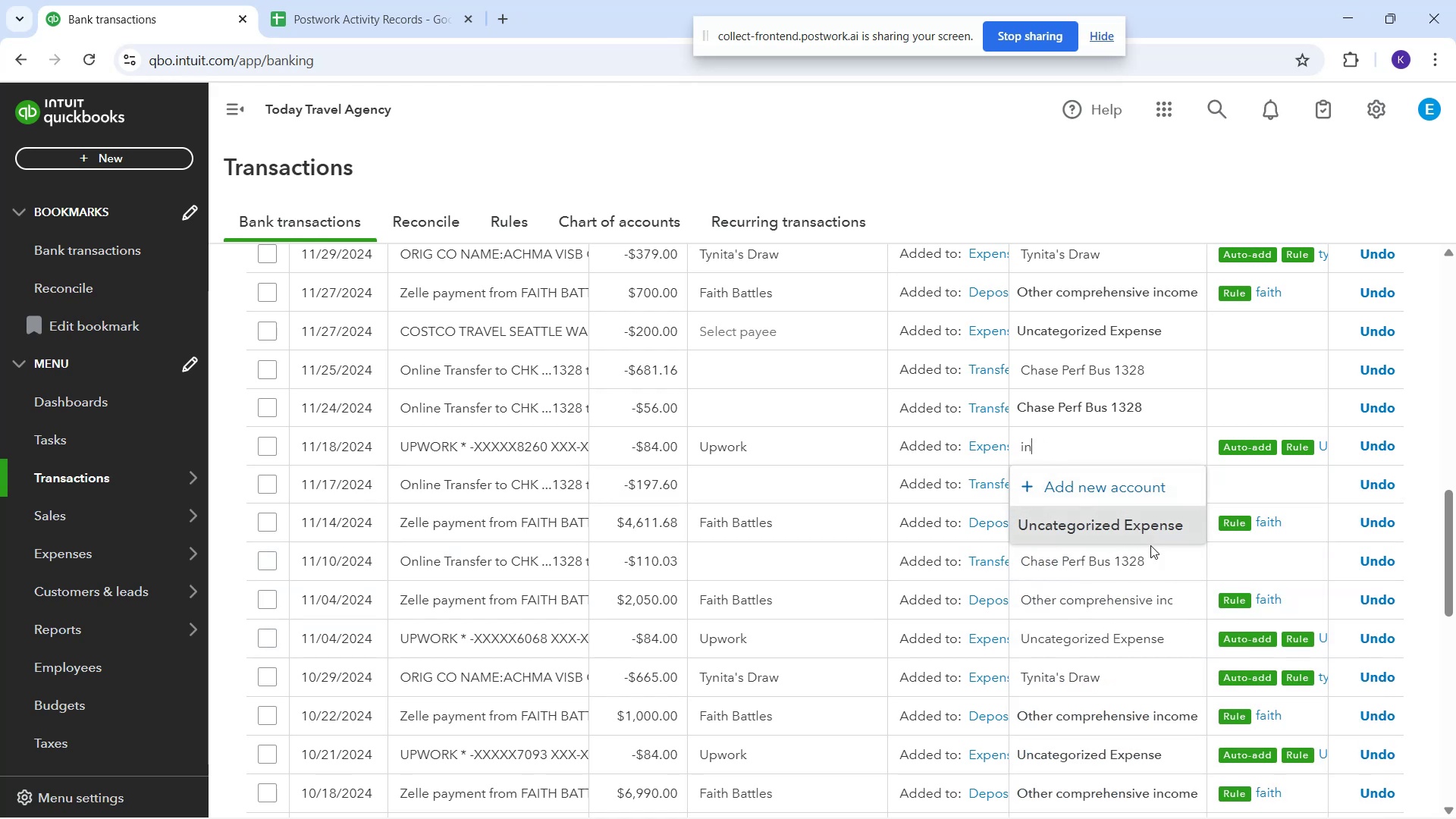 
key(Backspace)
 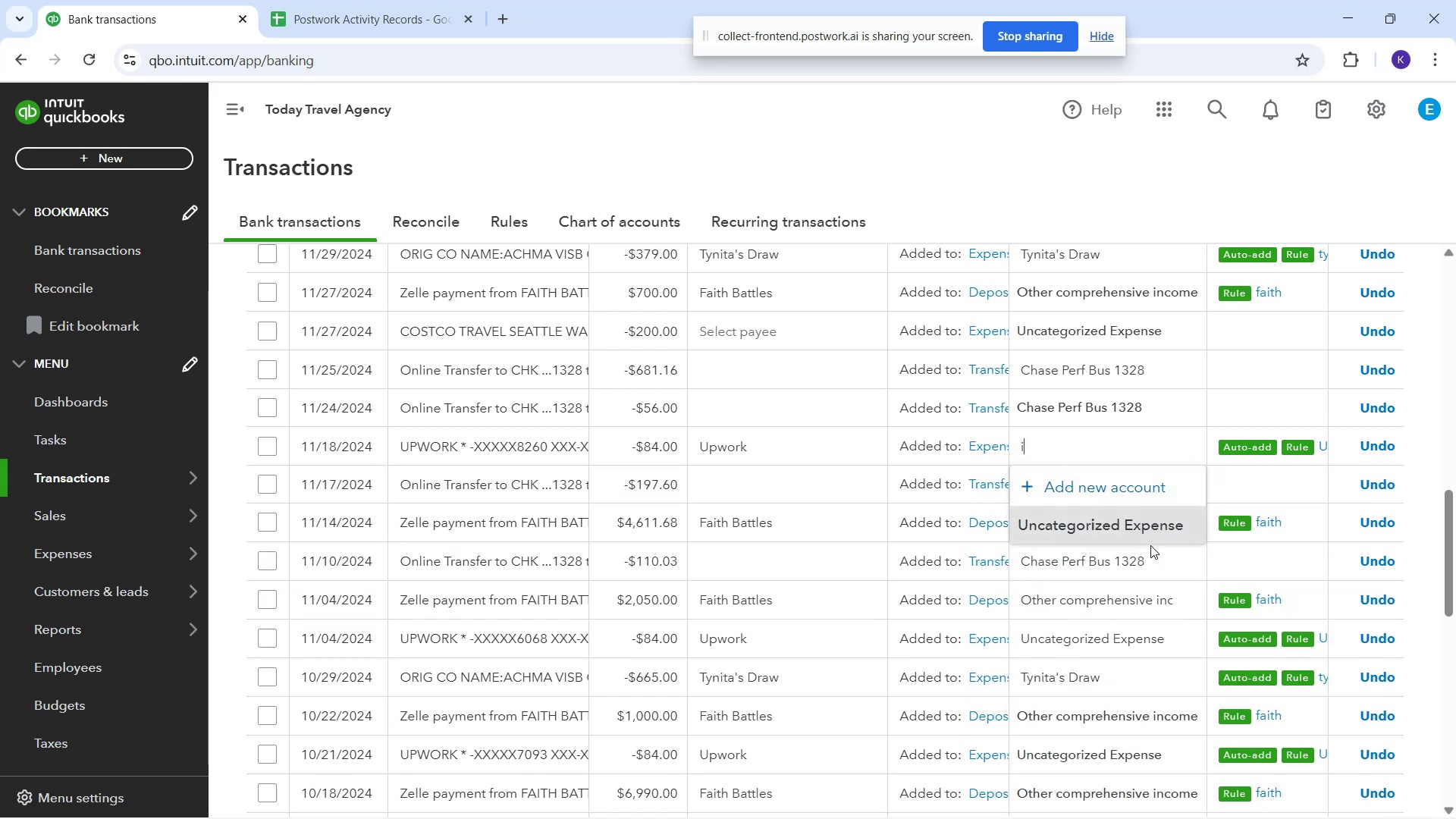 
key(Backspace)
 